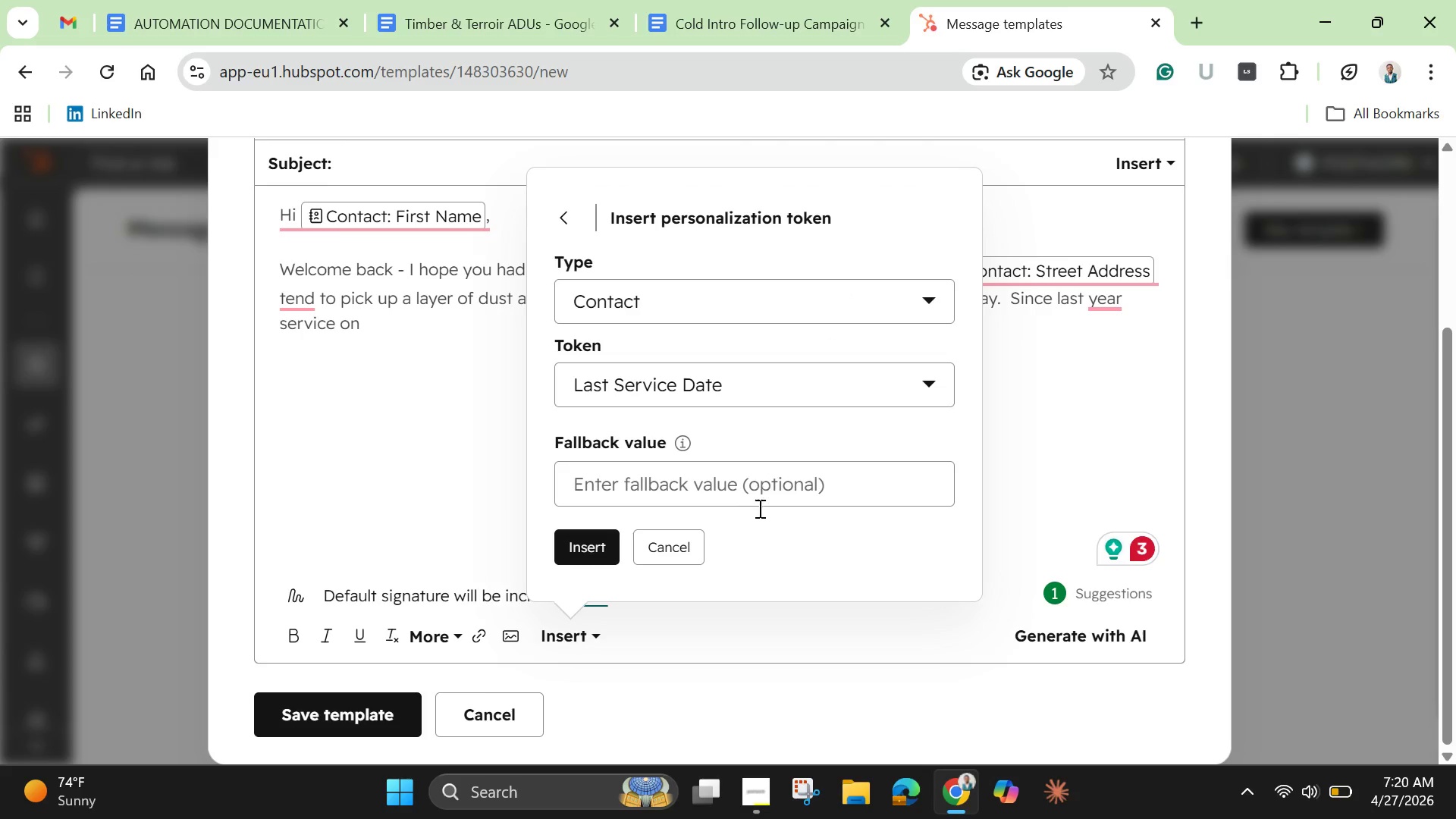 
left_click([588, 548])
 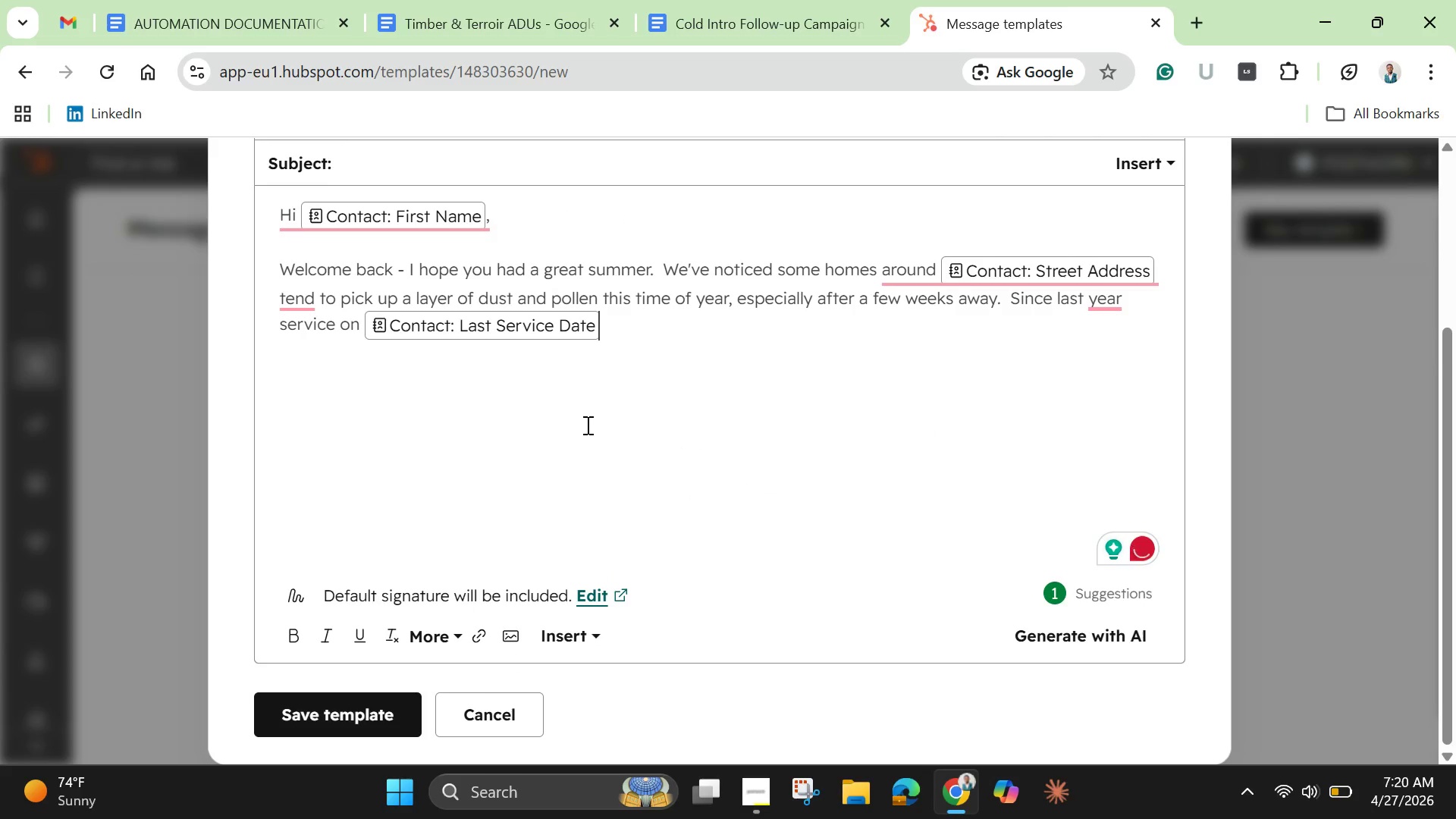 
type(, buildd)
 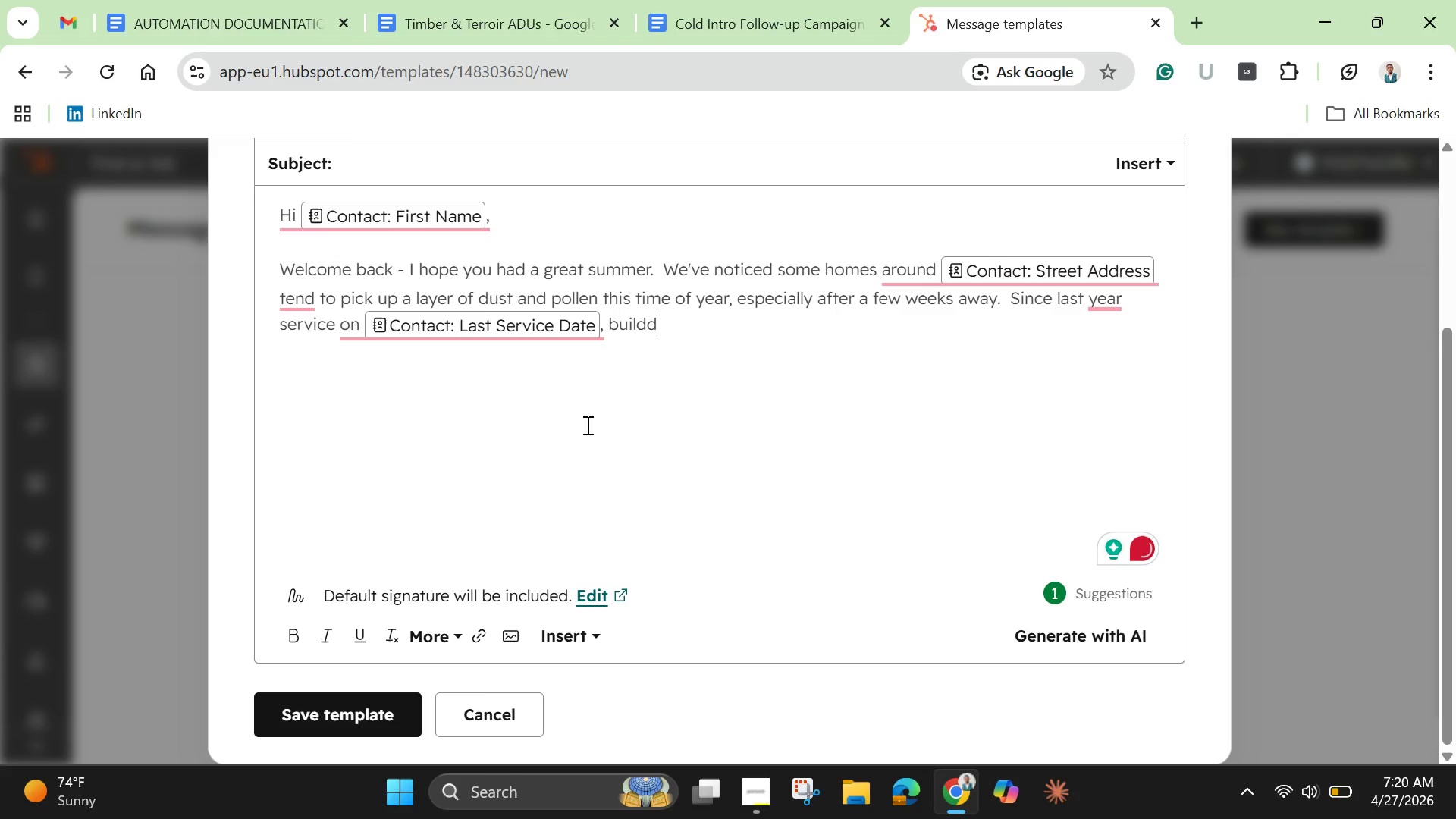 
key(Backspace)
 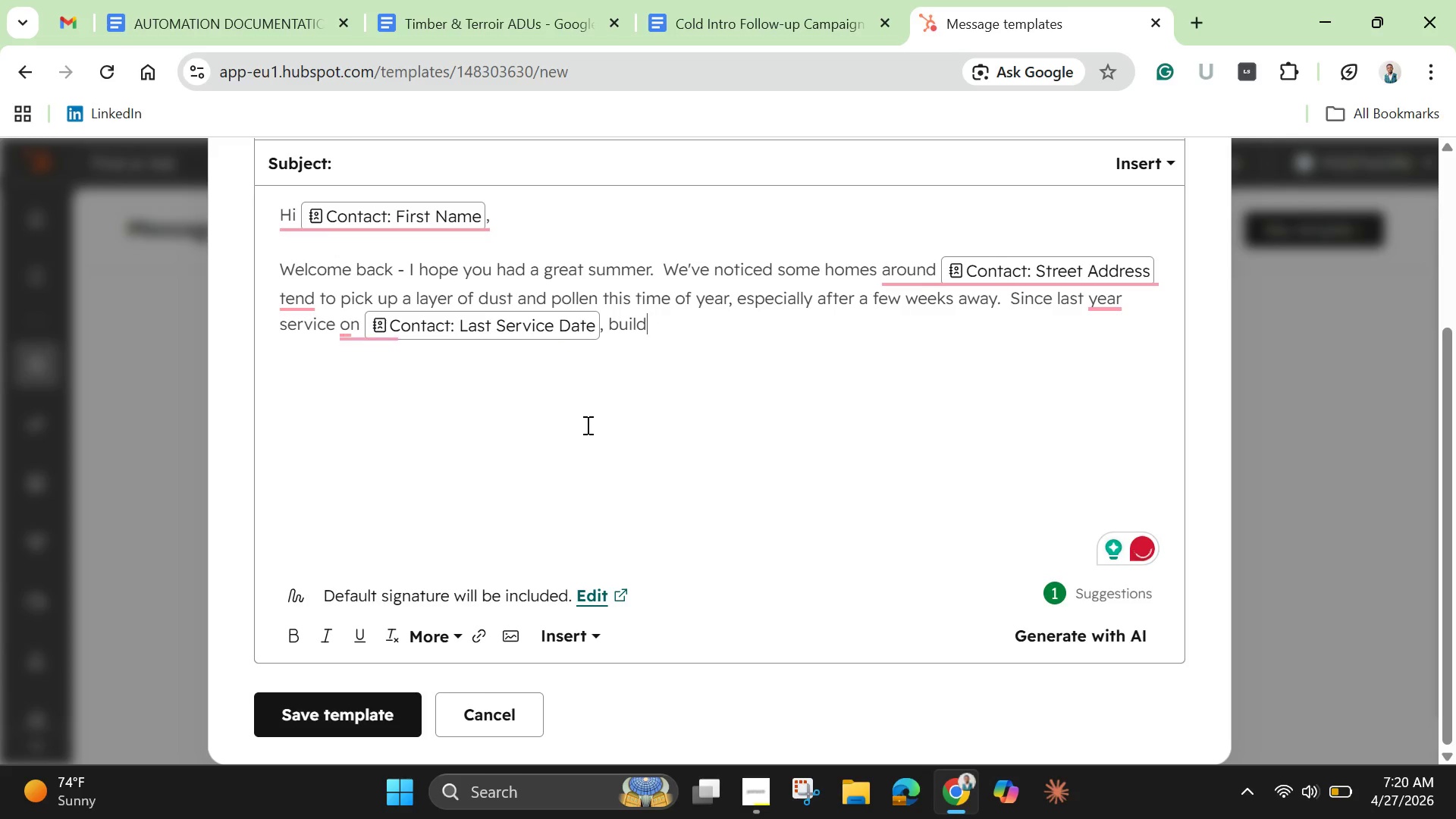 
key(Space)
 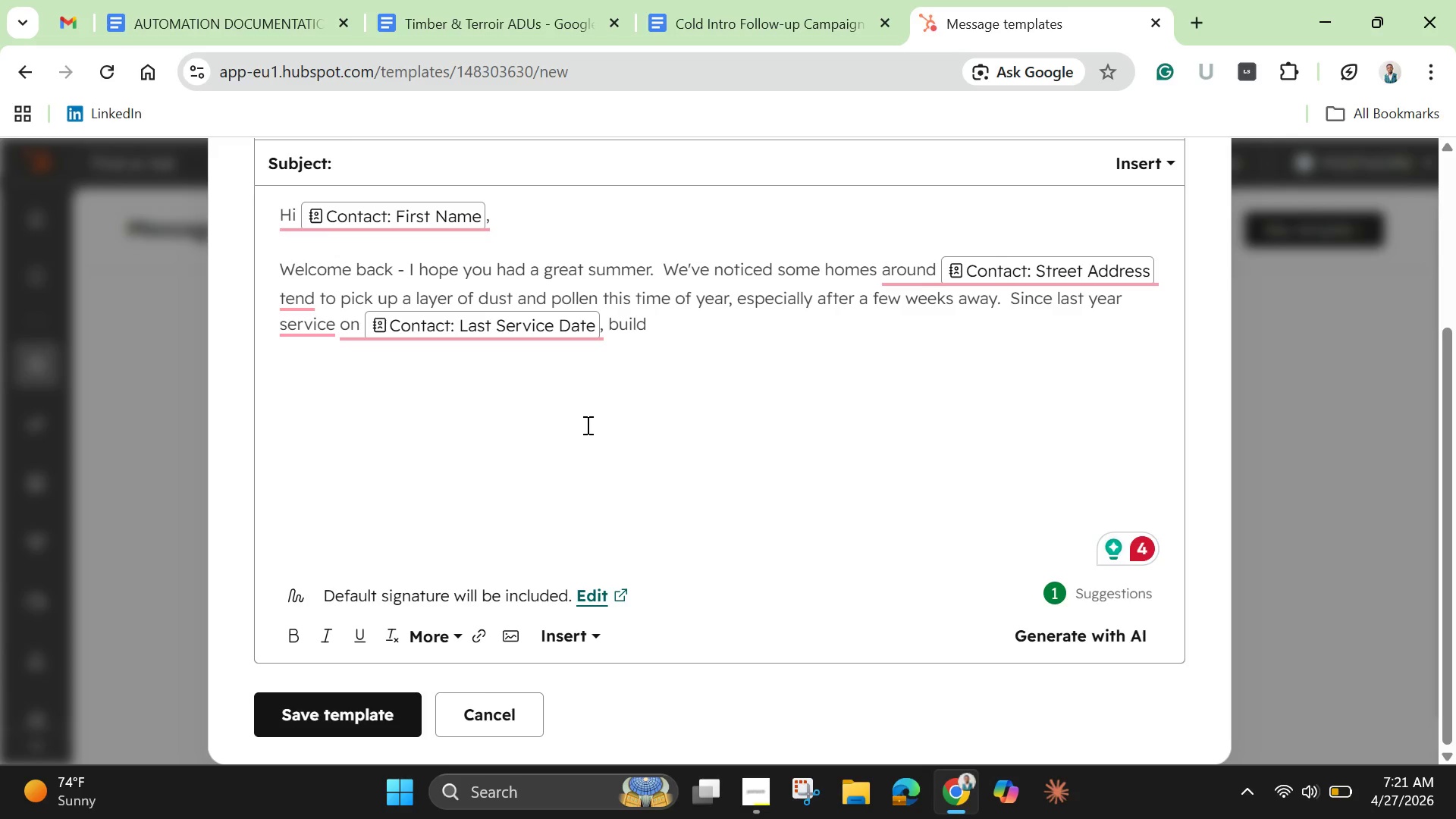 
wait(66.06)
 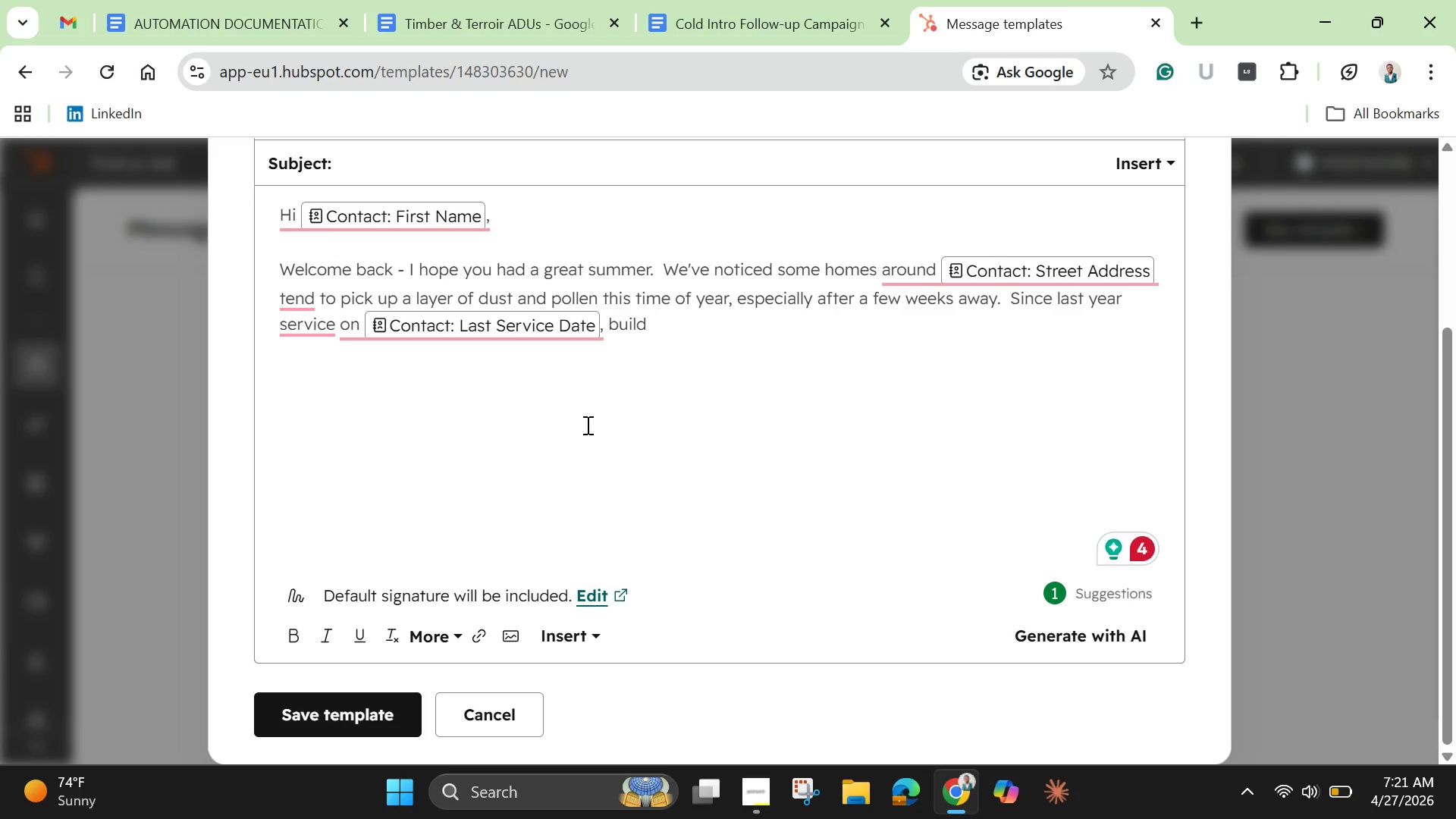 
type(up )
 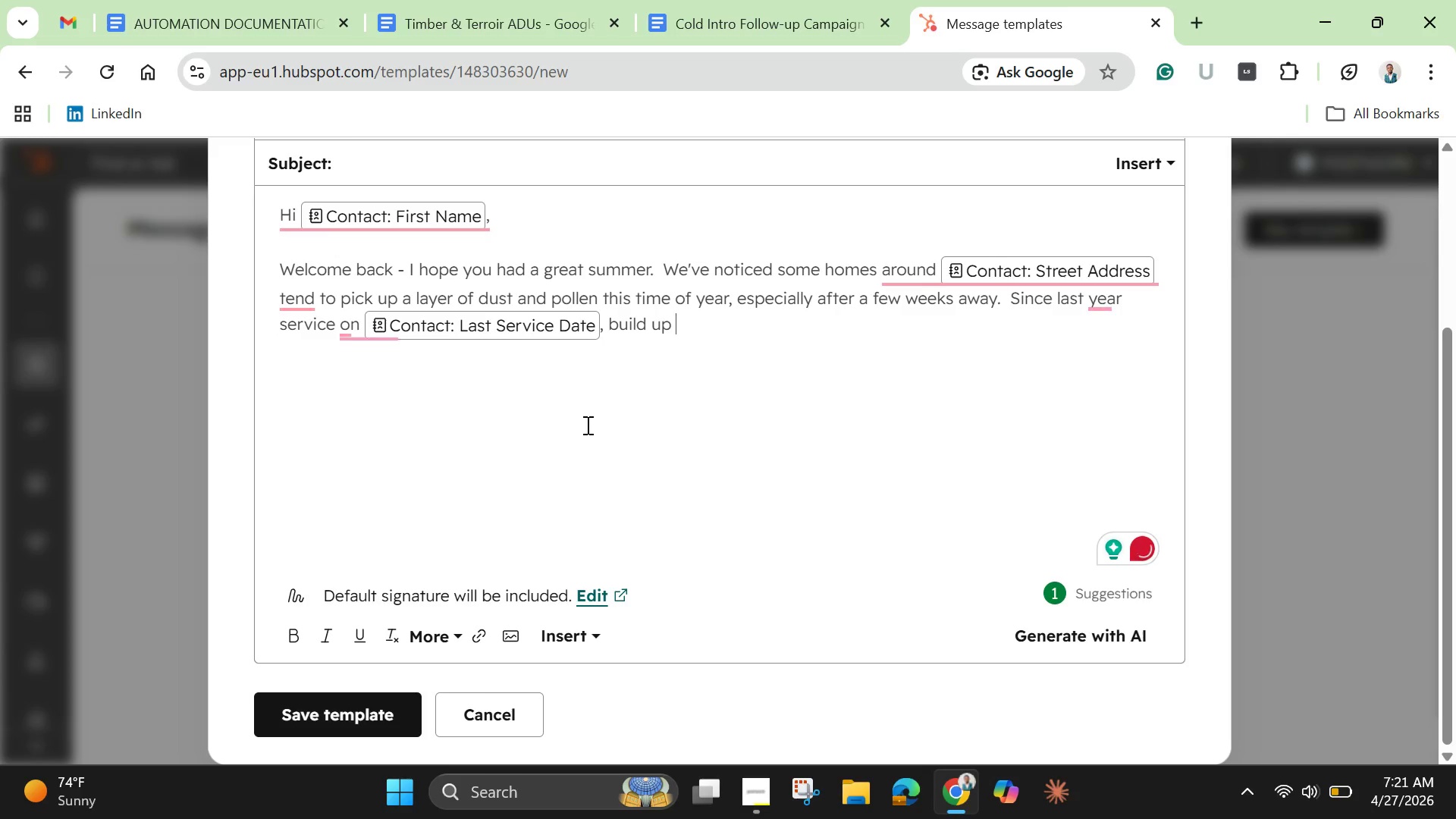 
type(ariund)
 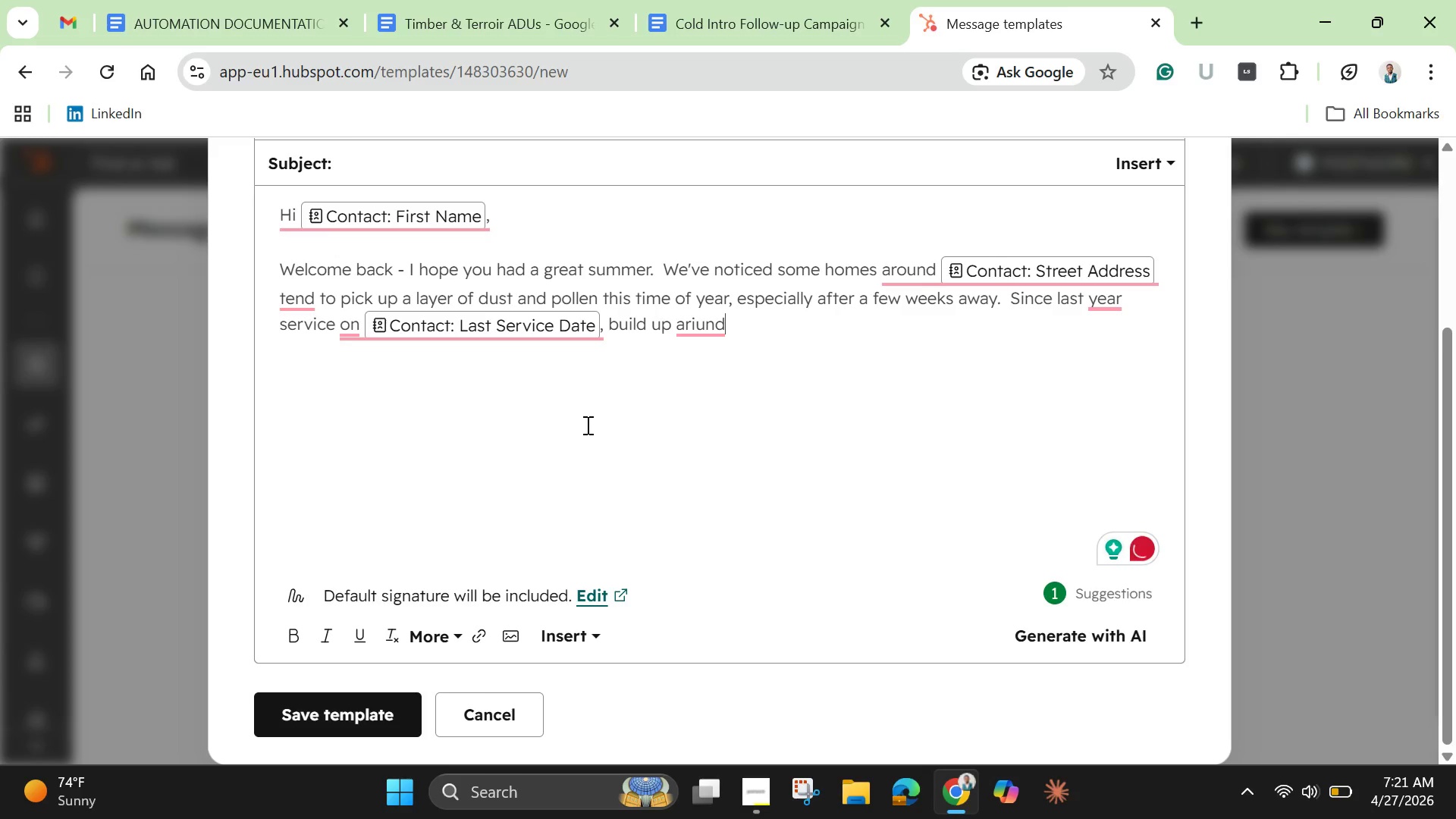 
wait(10.59)
 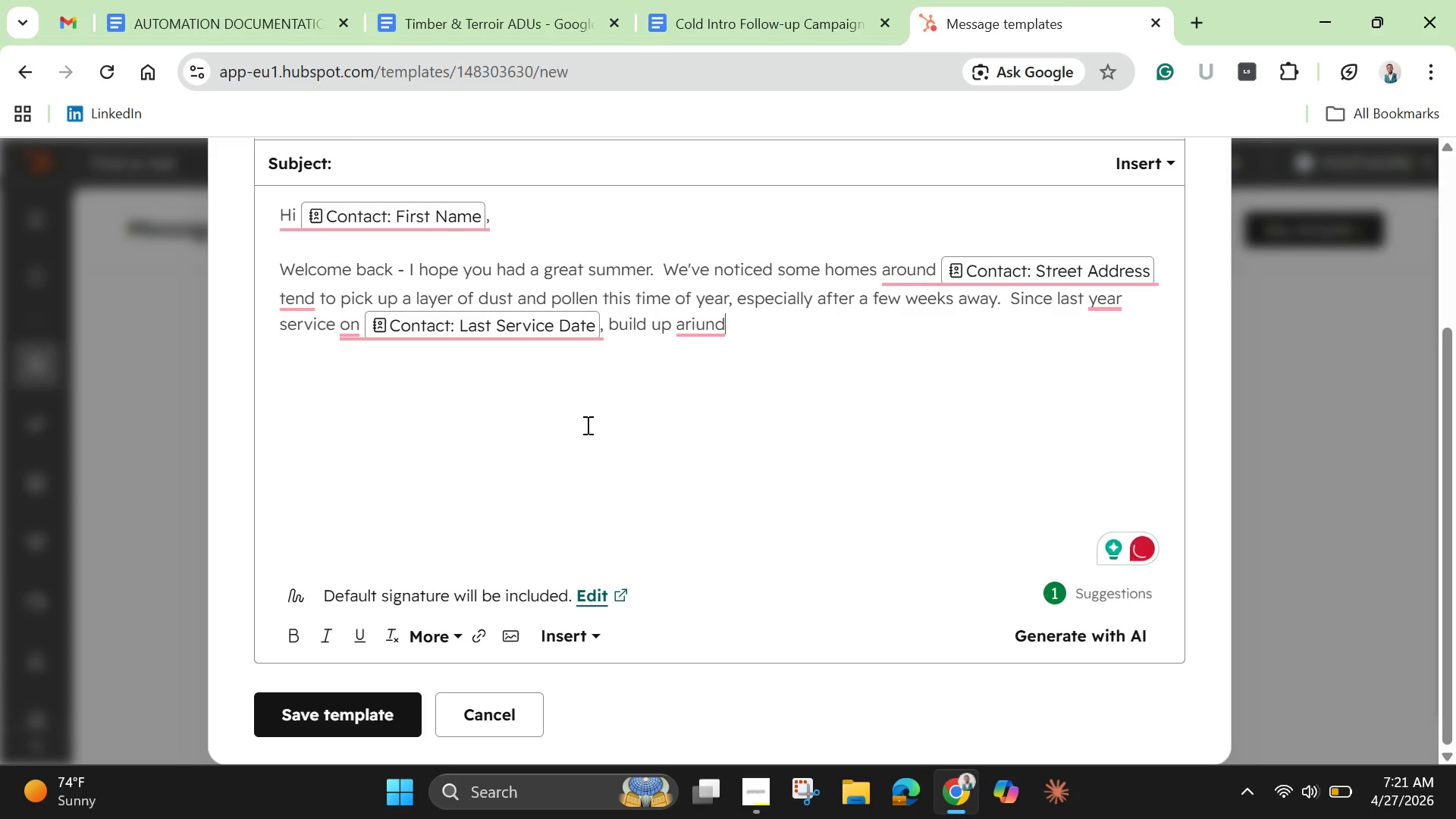 
left_click([500, 466])
 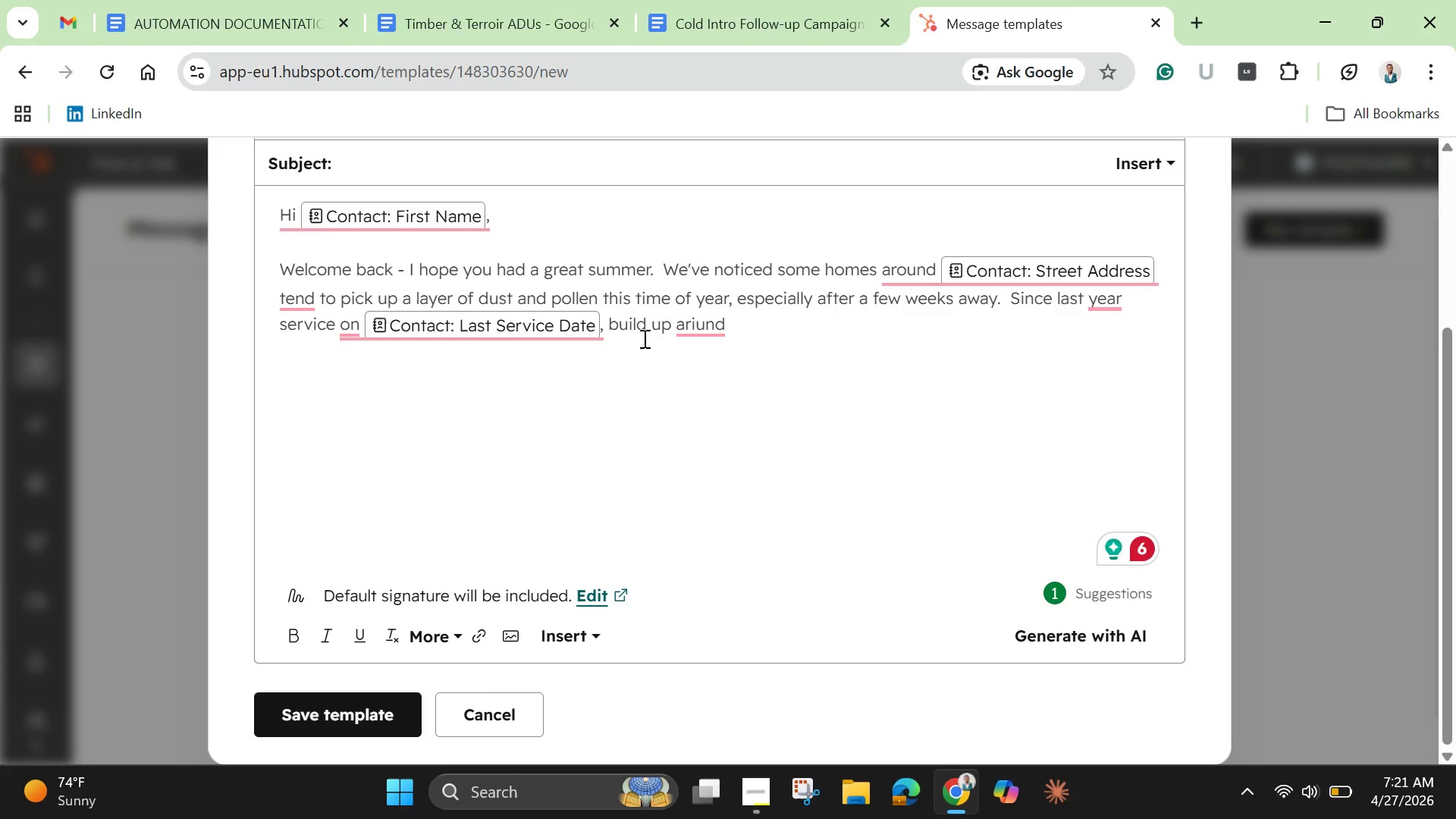 
left_click([653, 328])
 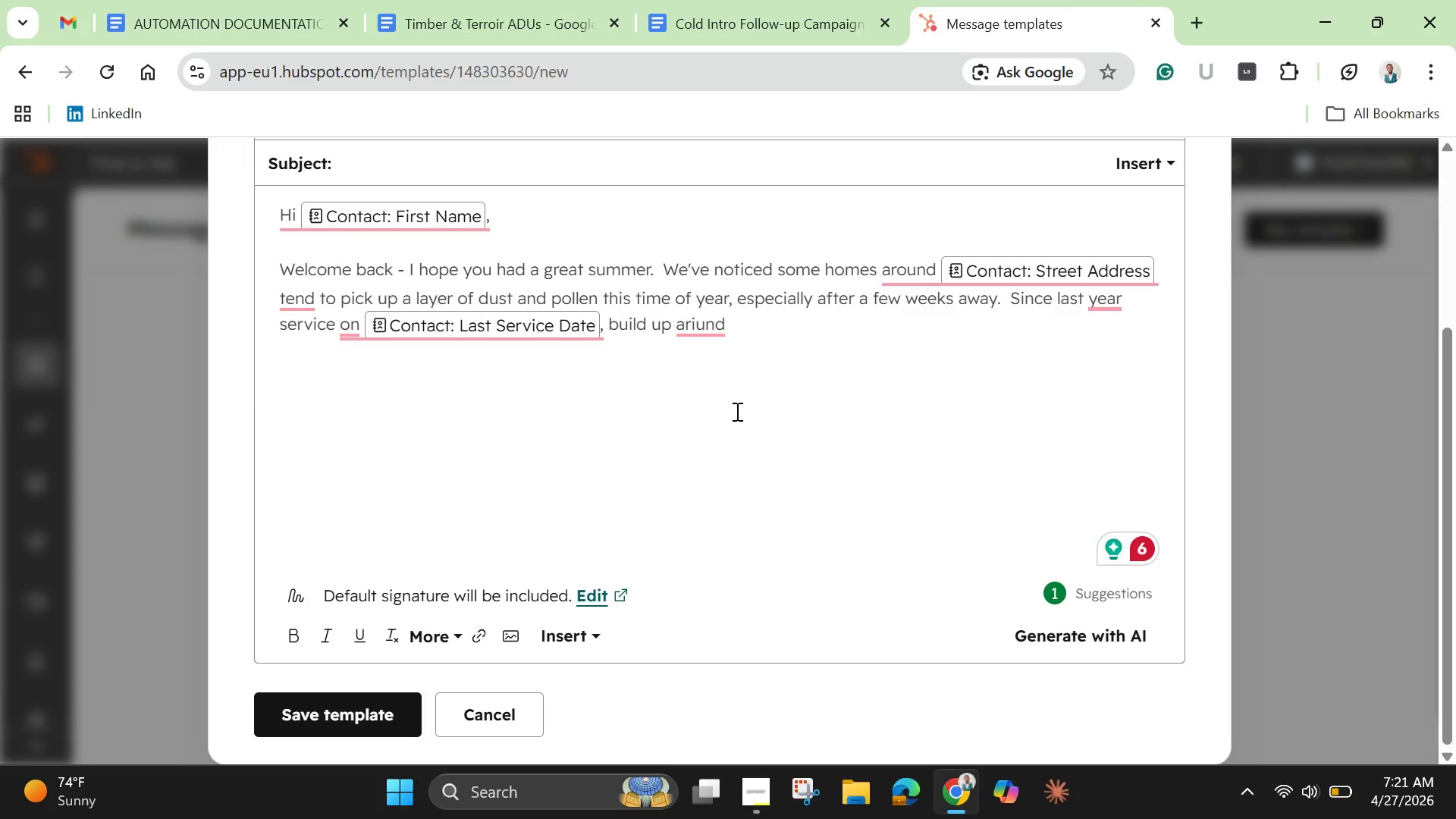 
key(Backspace)
 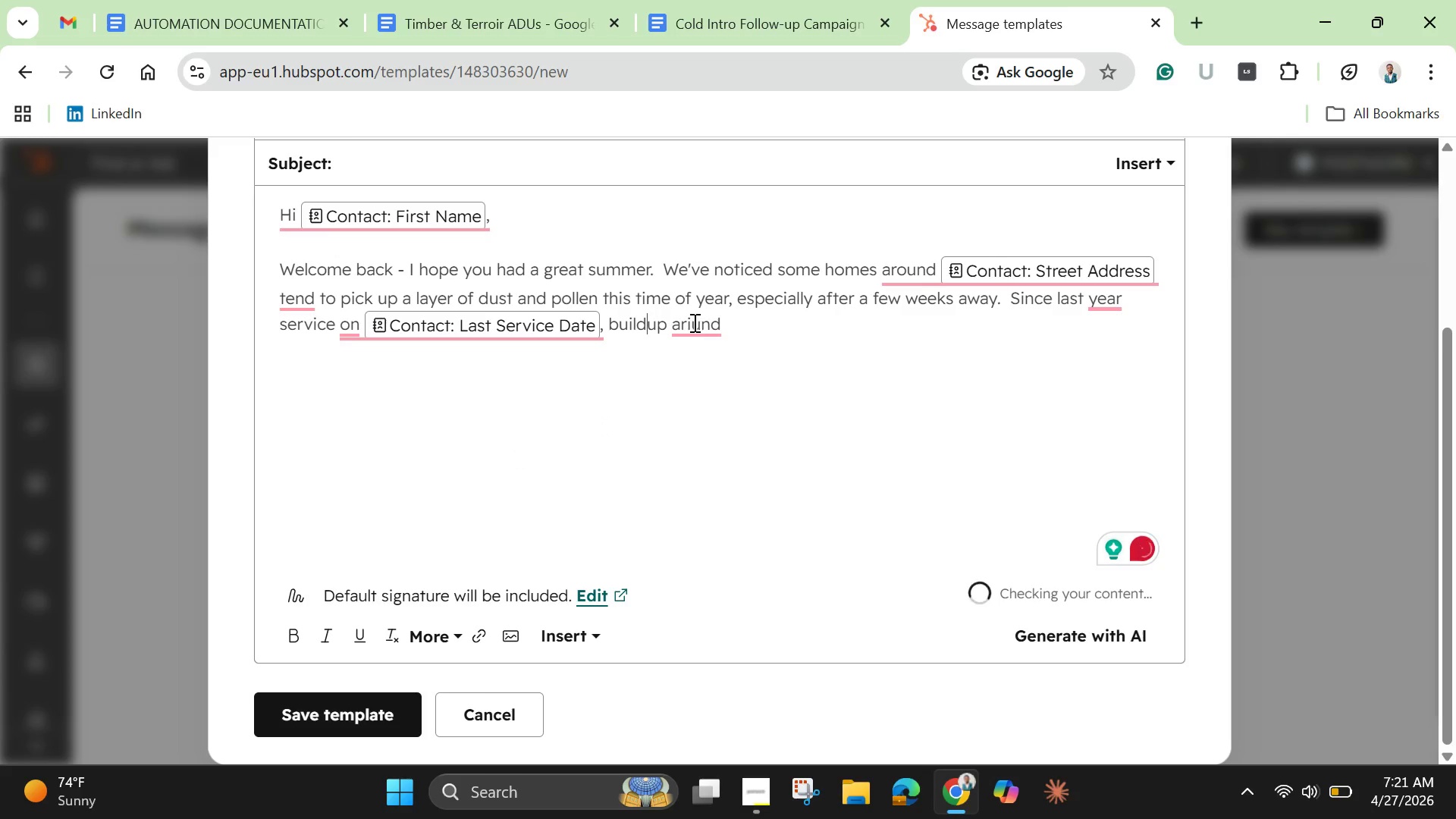 
left_click([692, 321])
 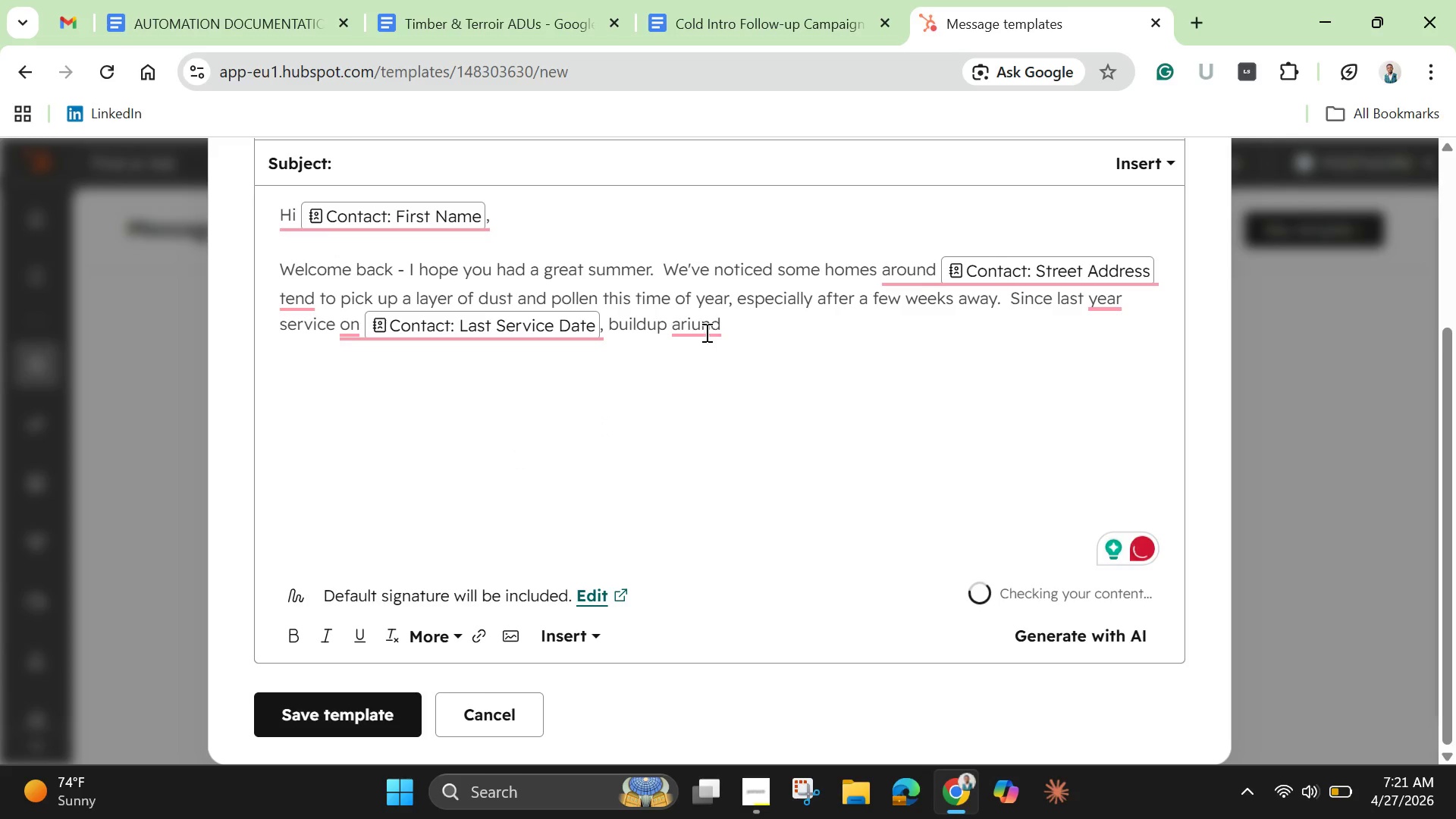 
left_click([705, 332])
 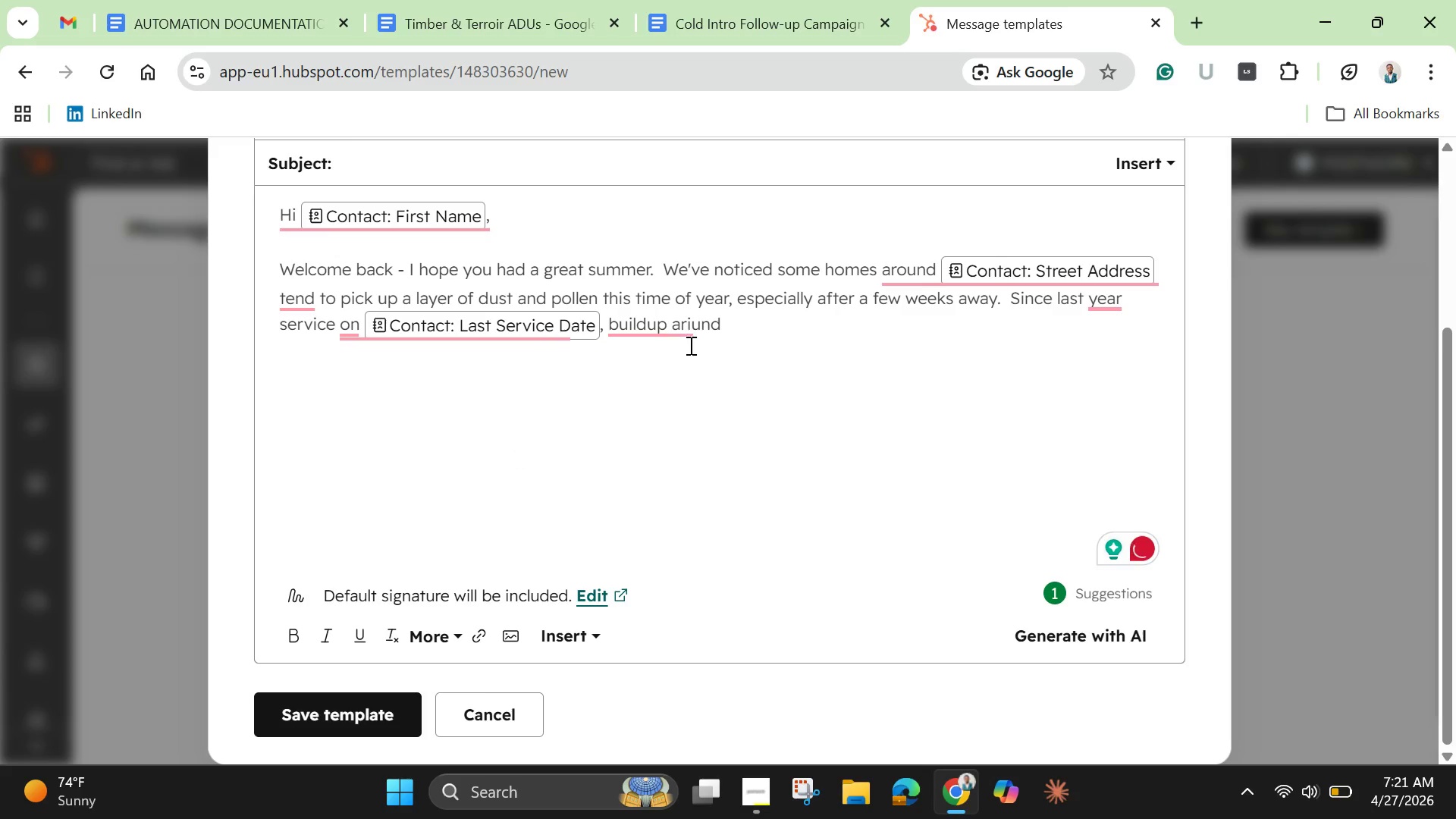 
left_click([694, 332])
 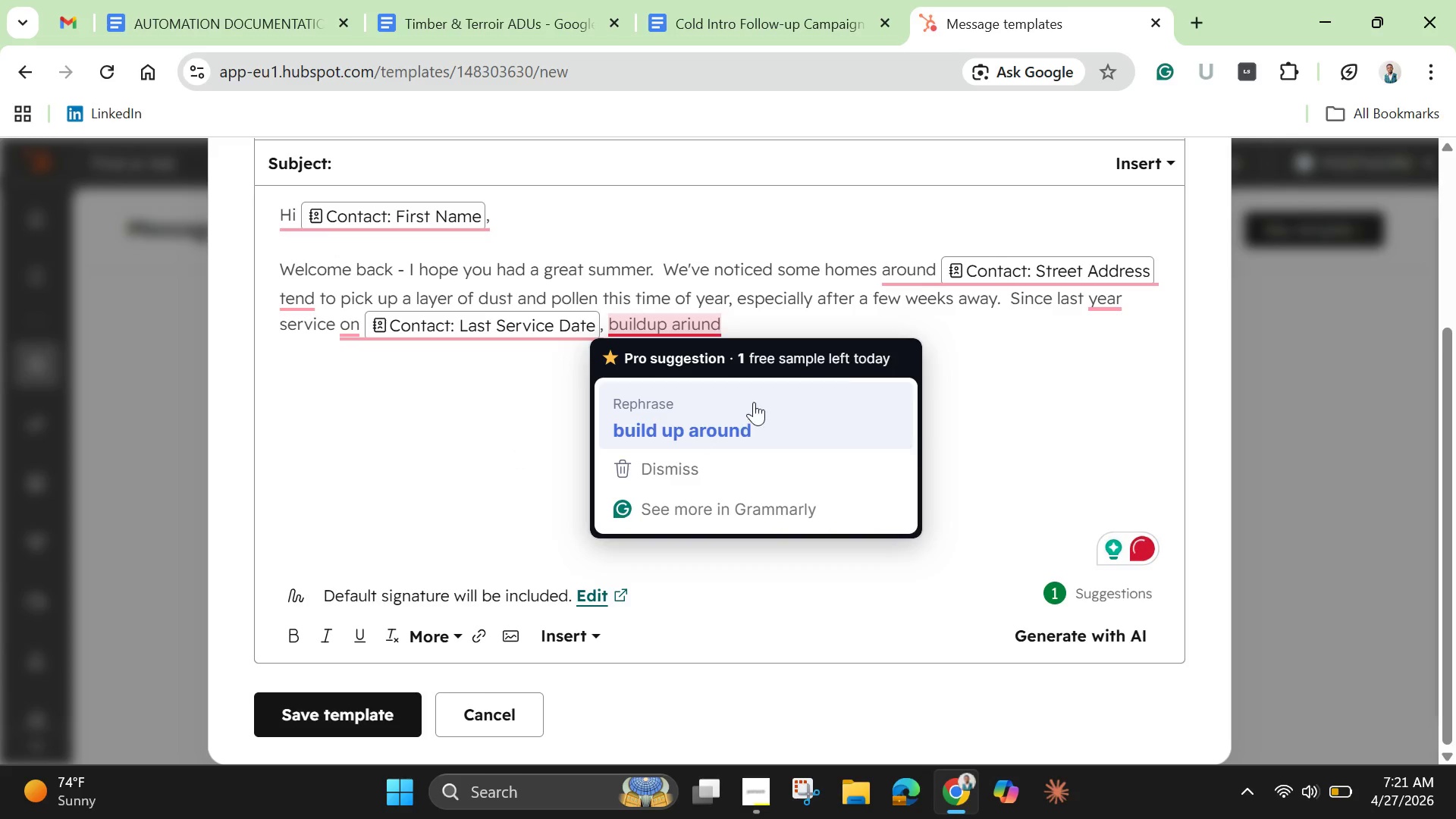 
left_click([1059, 387])
 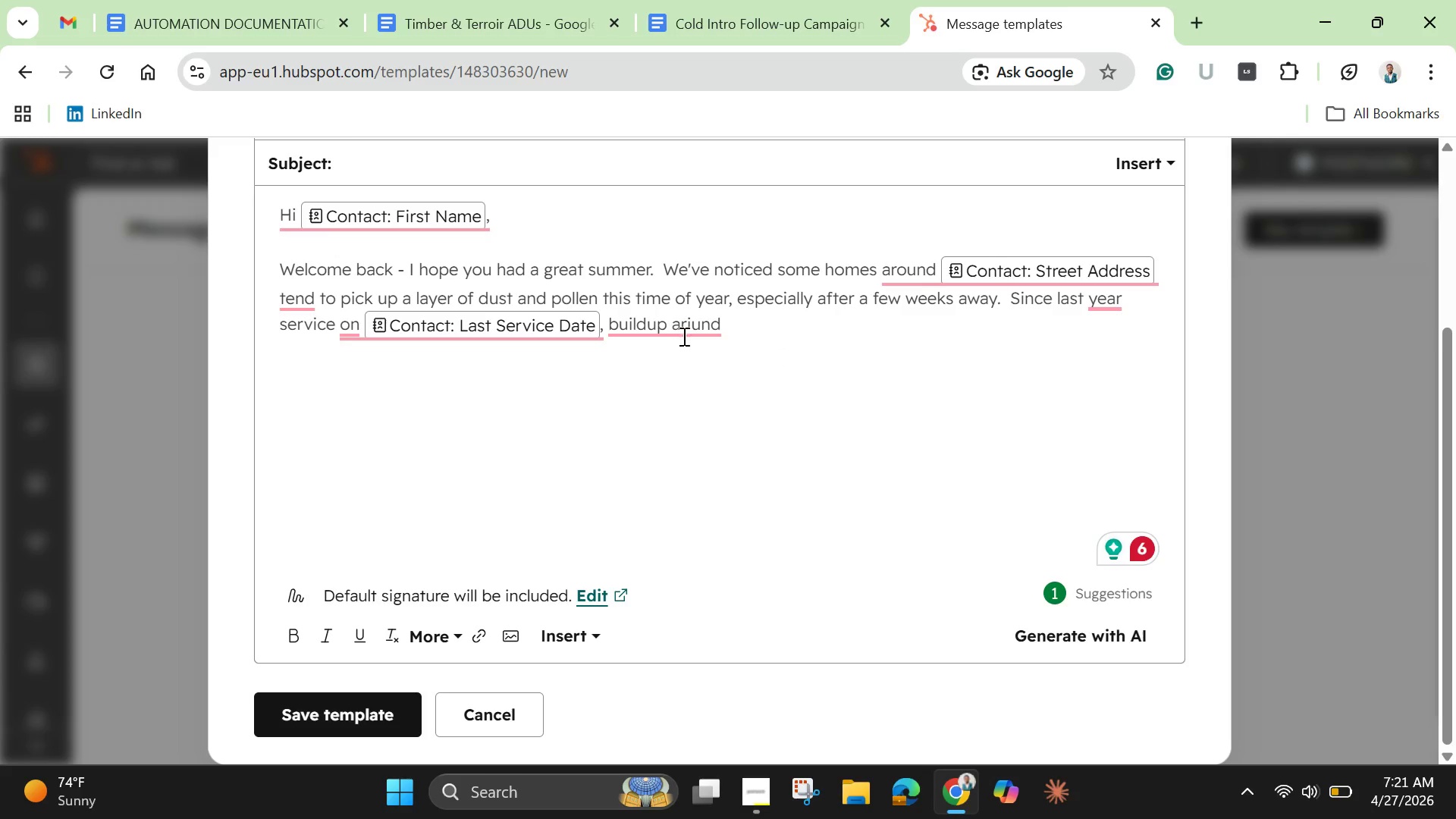 
mouse_move([710, 353])
 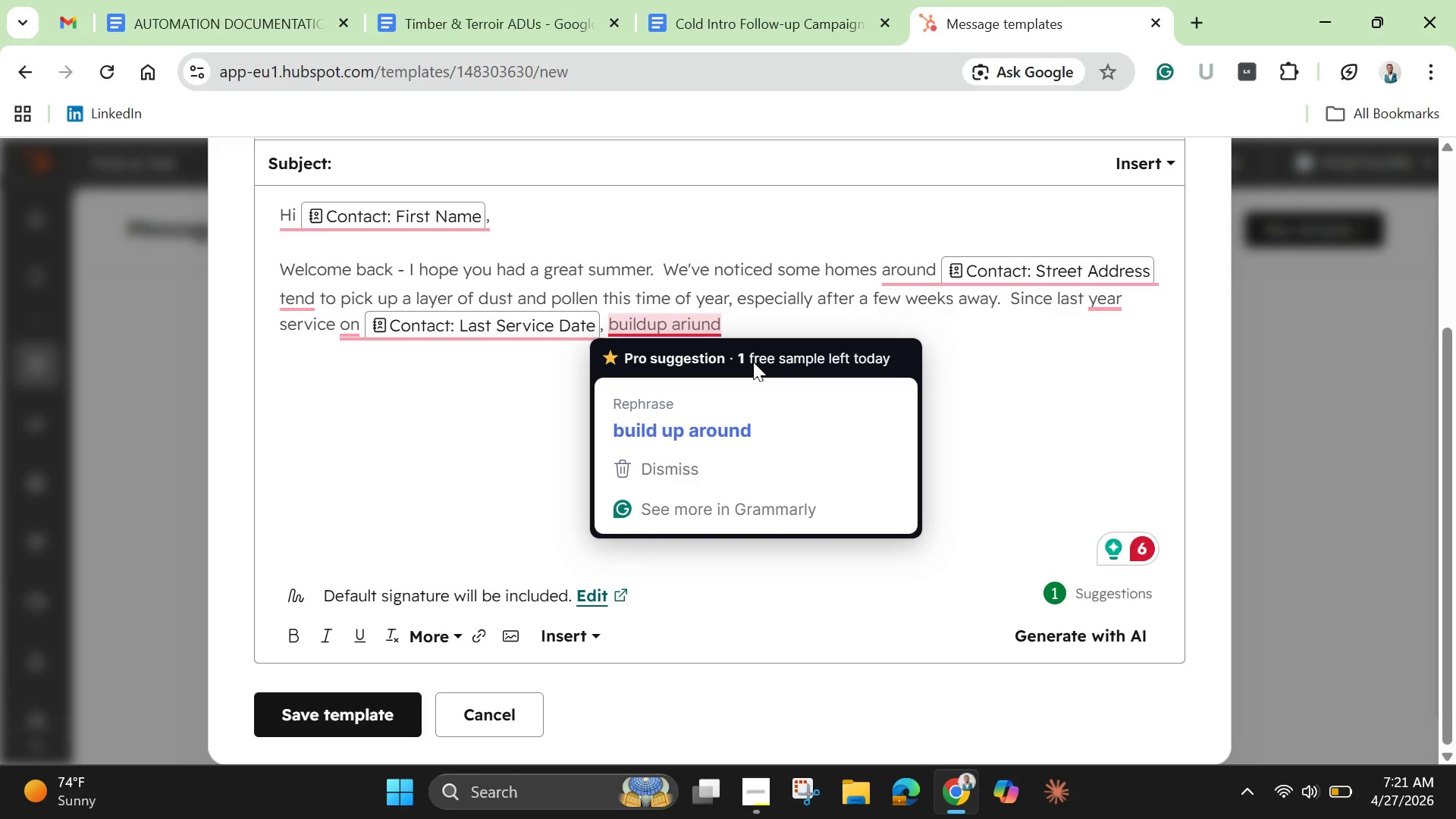 
key(Backspace)
 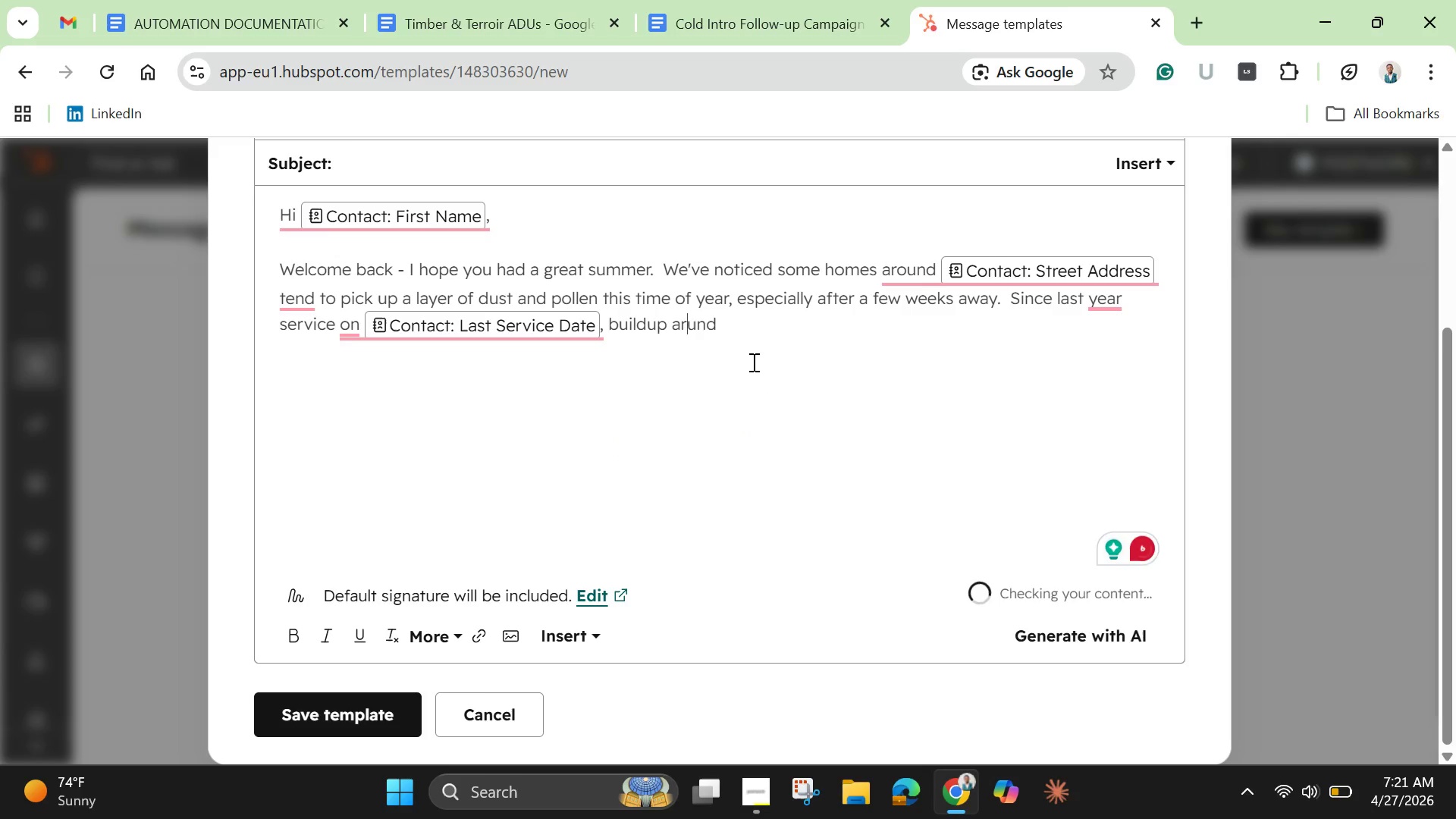 
key(O)
 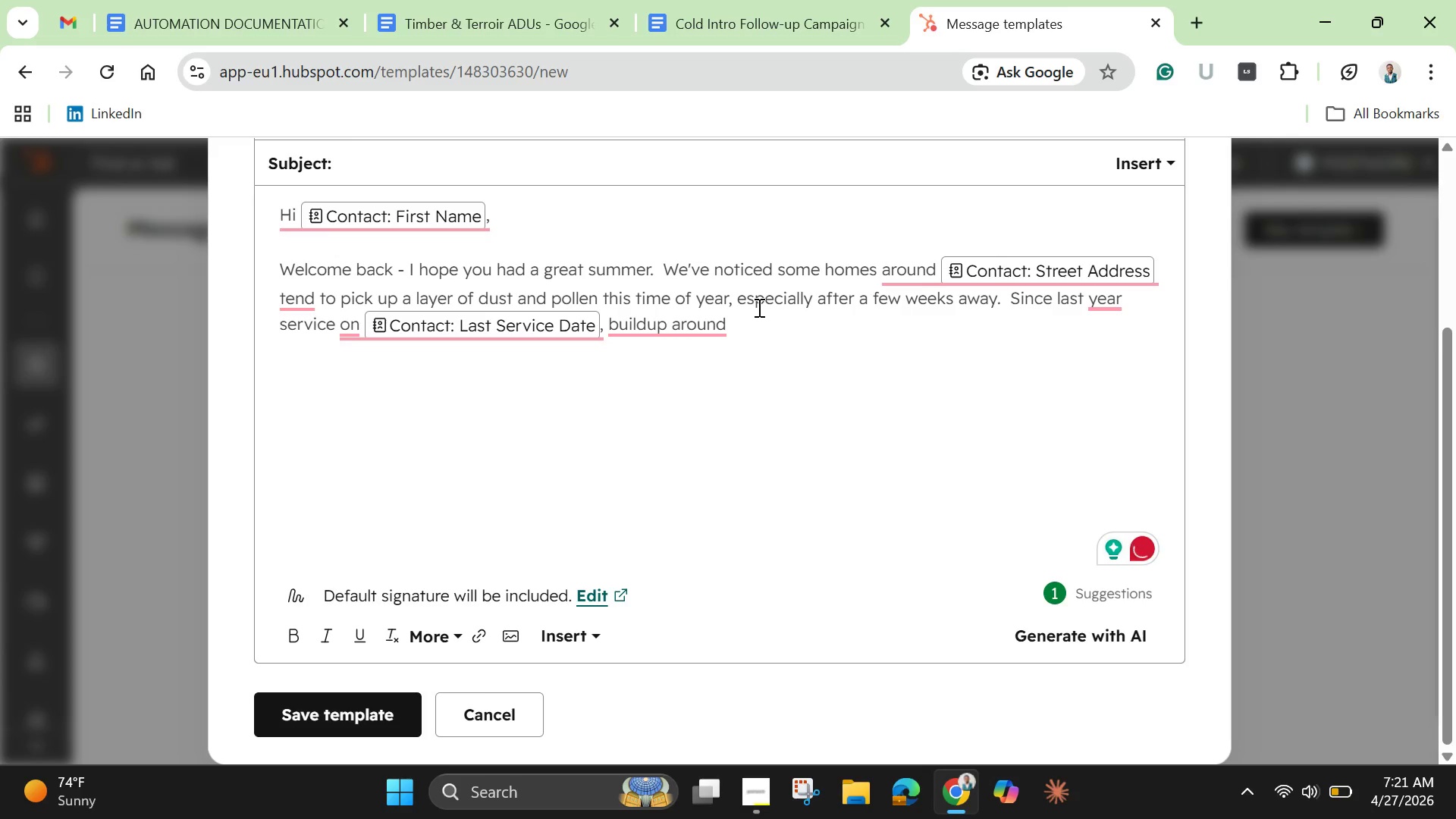 
left_click([751, 324])
 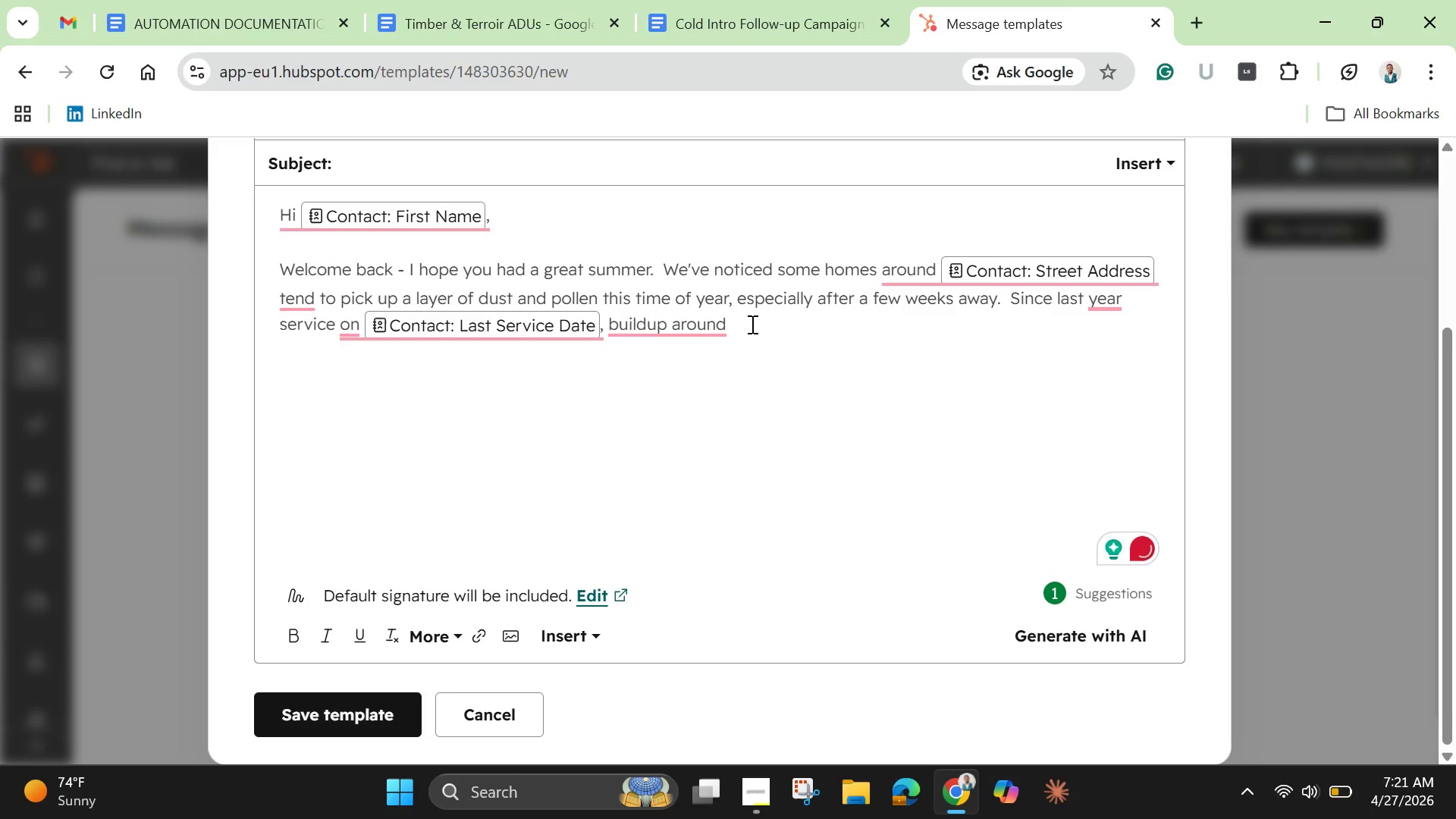 
type( windows )
 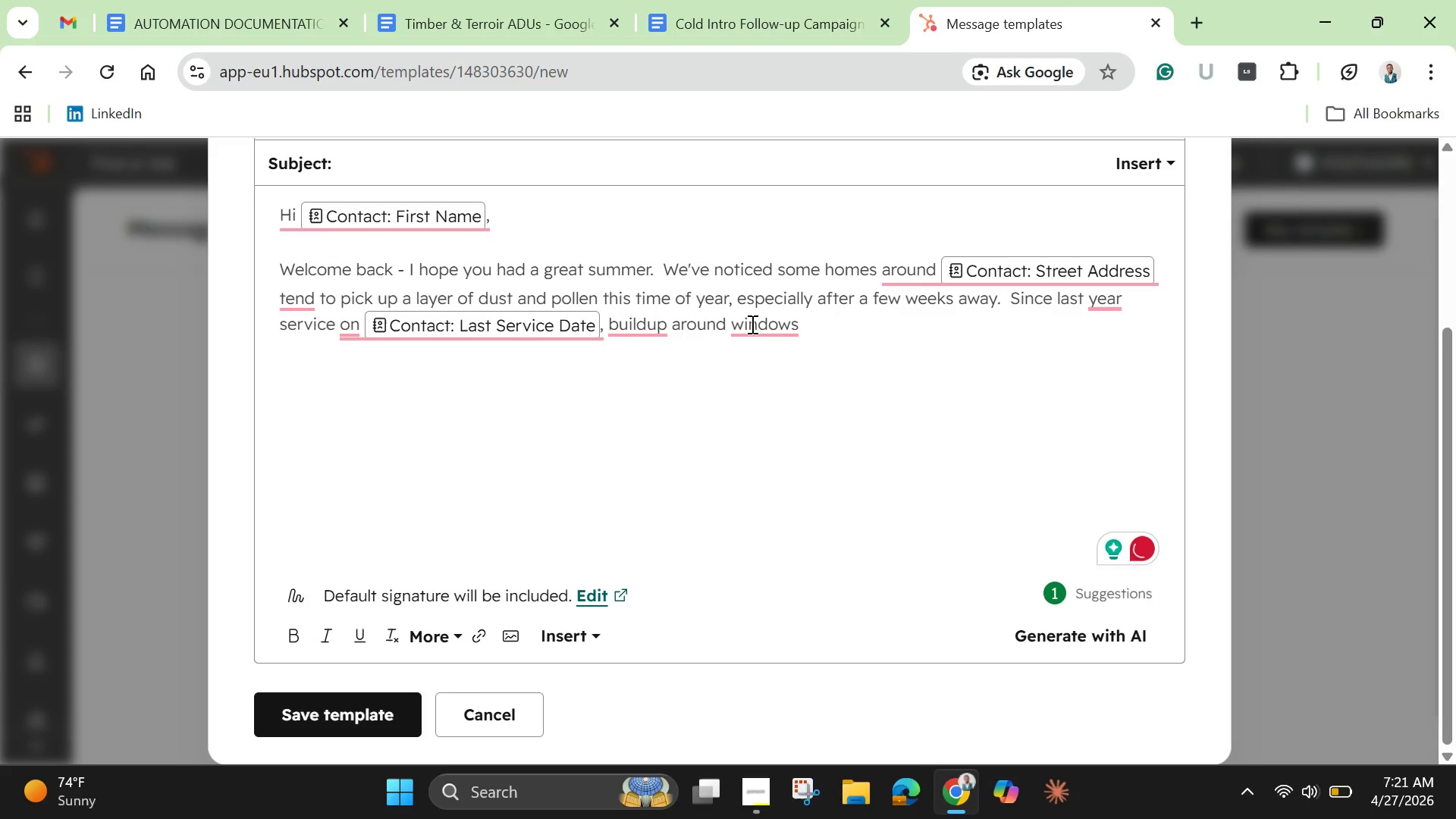 
type(and frames may have increased more than expected. )
 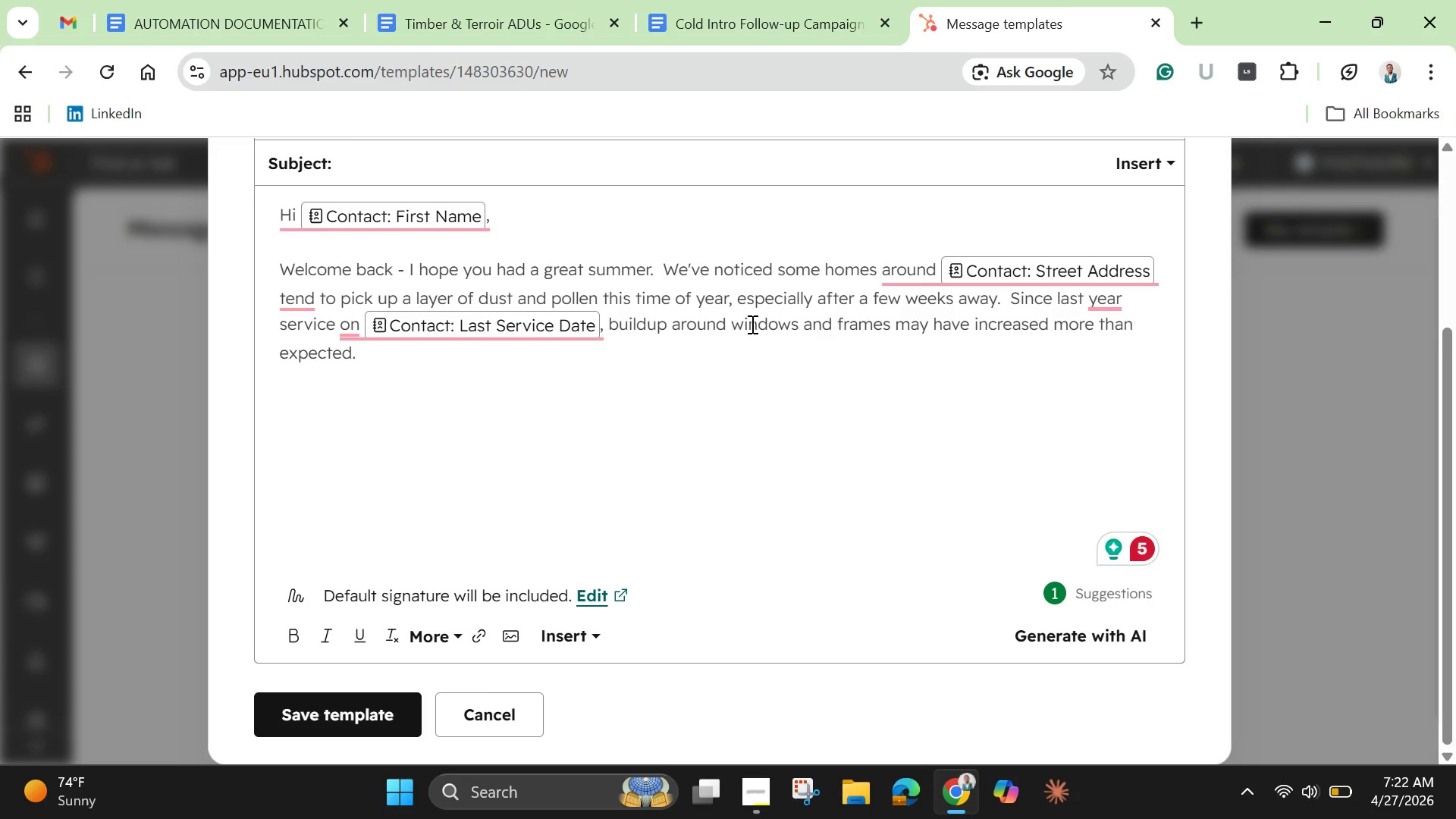 
wait(6.92)
 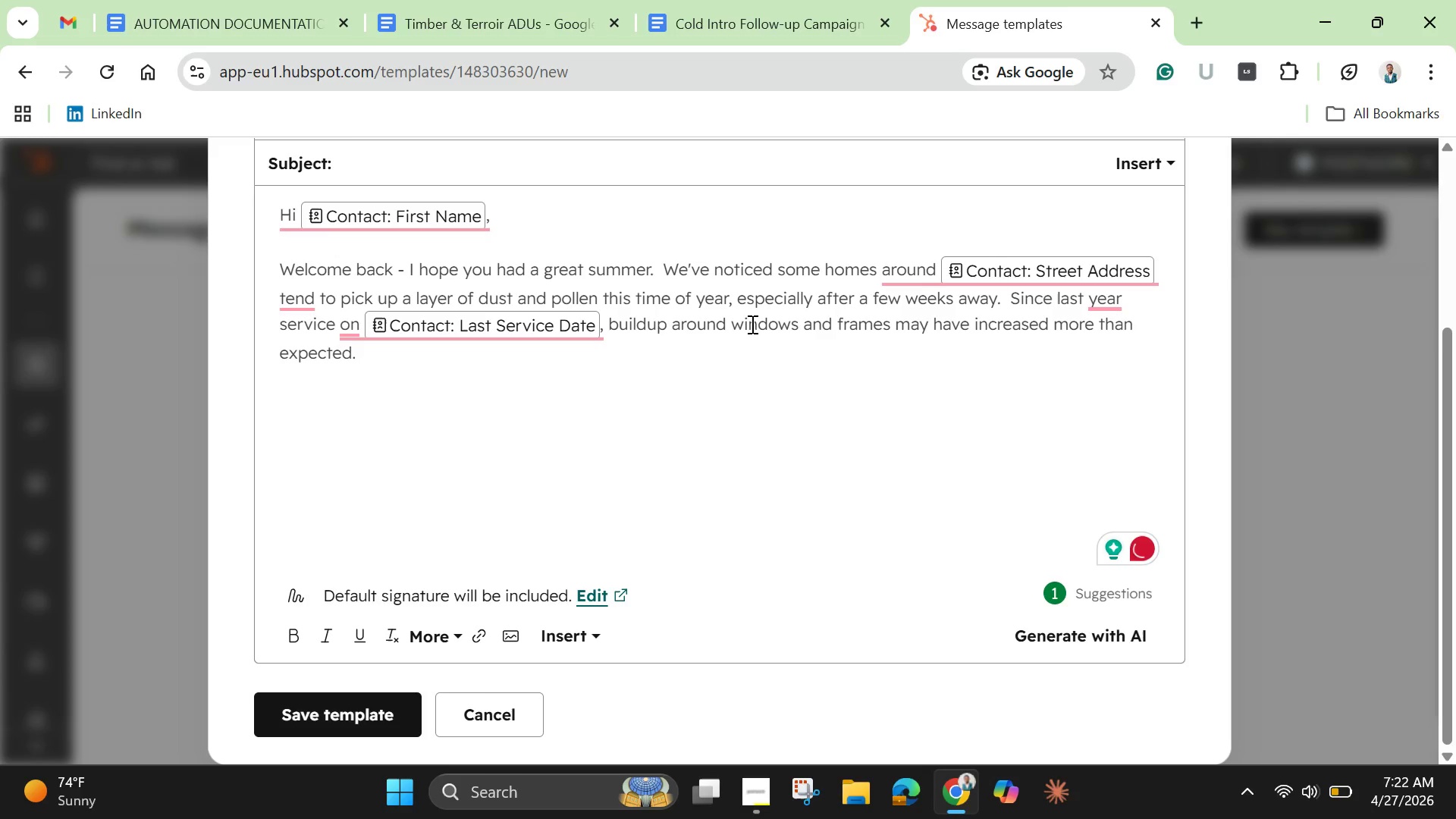 
type(If you;d like )
key(Backspace)
type(, we can take a quick )
 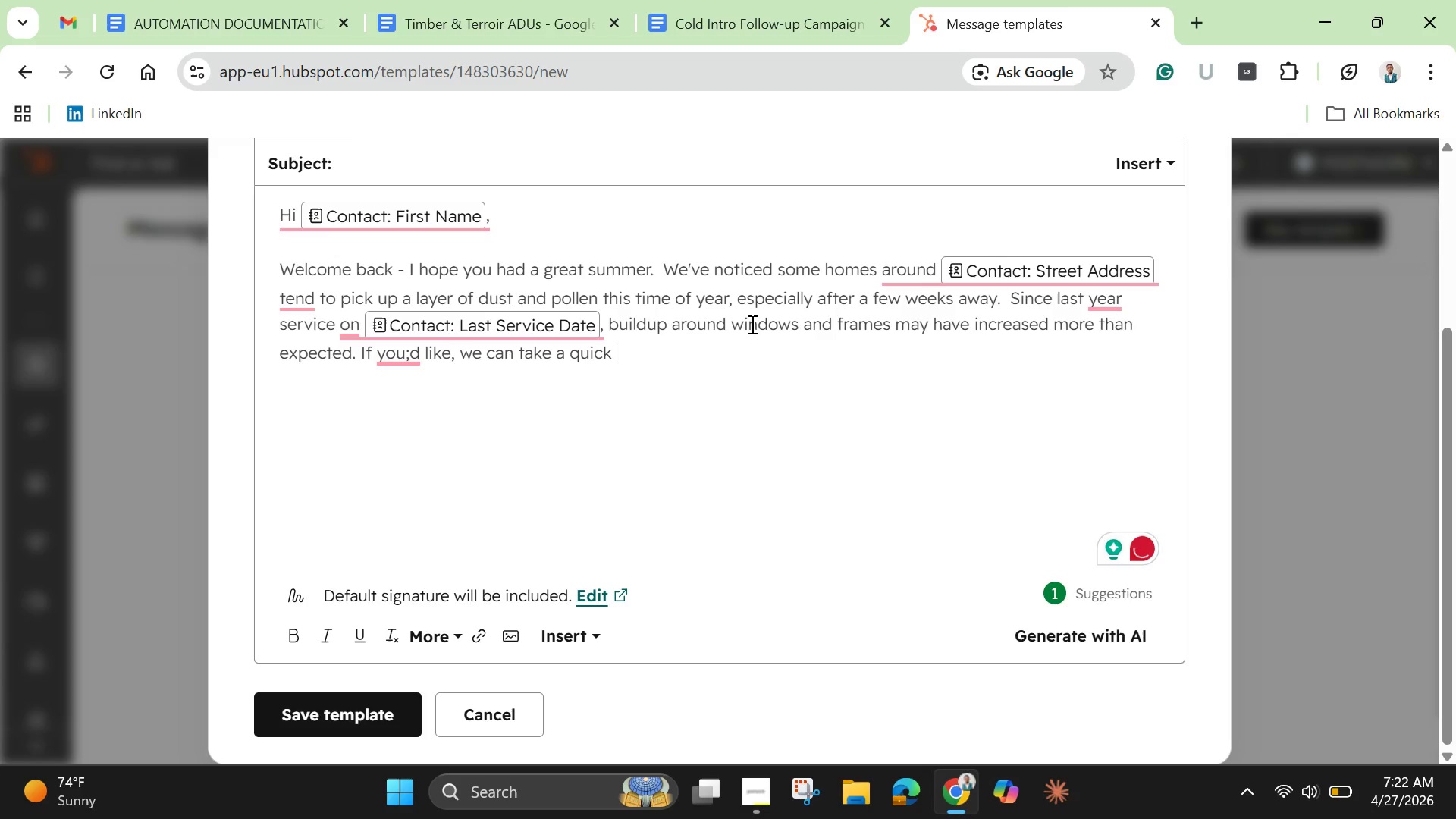 
wait(9.48)
 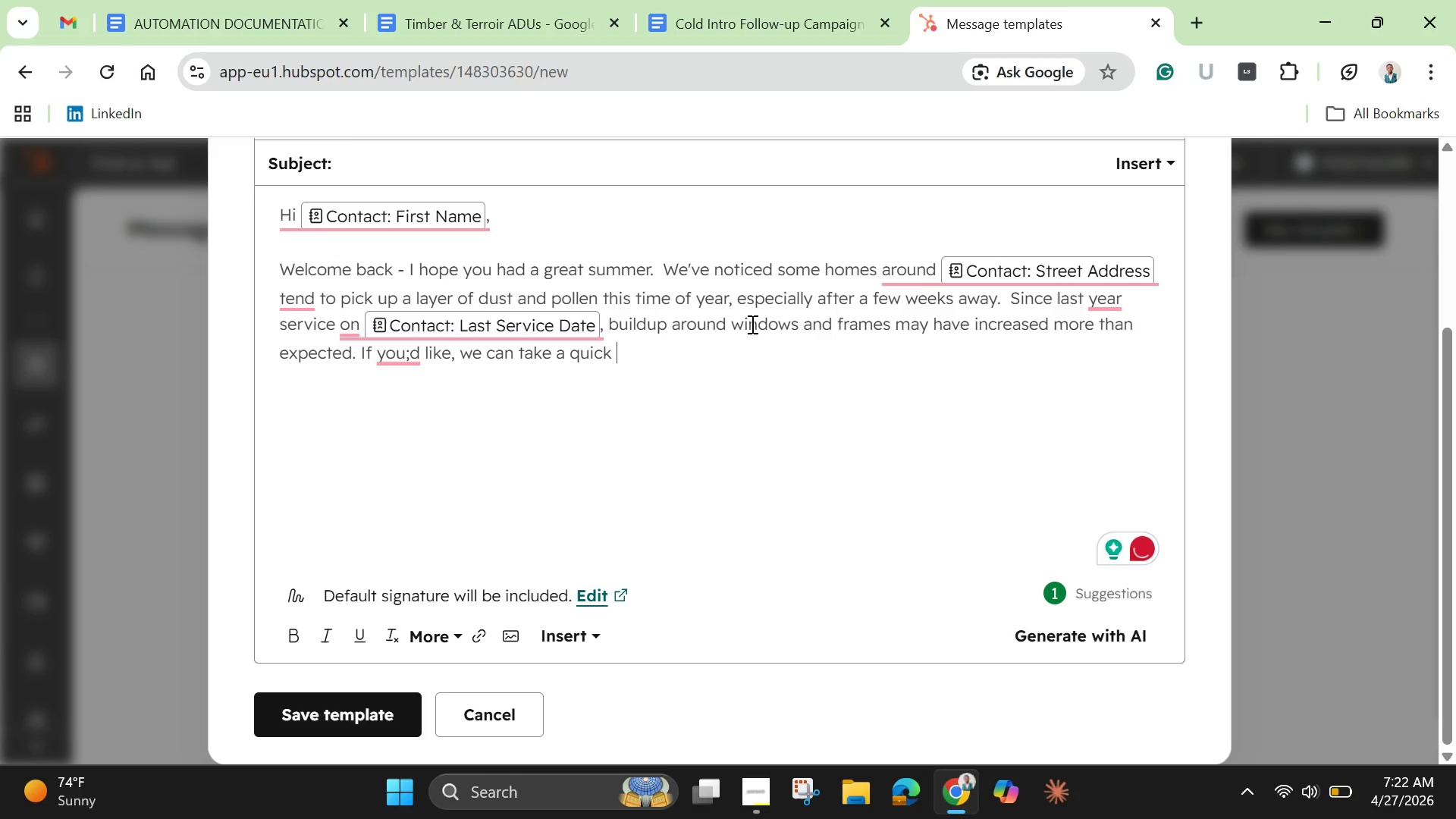 
left_click([395, 355])
 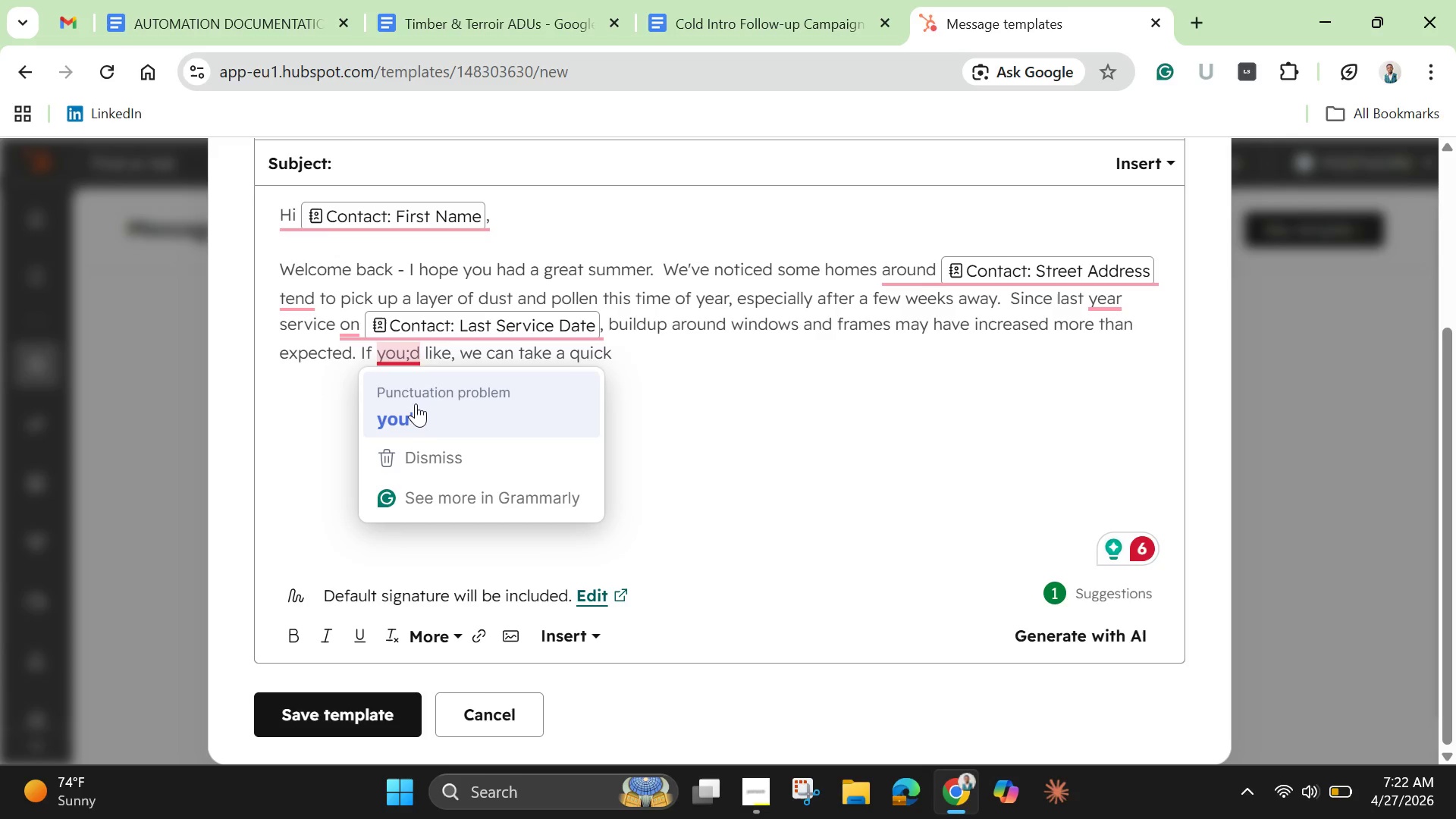 
left_click([416, 405])
 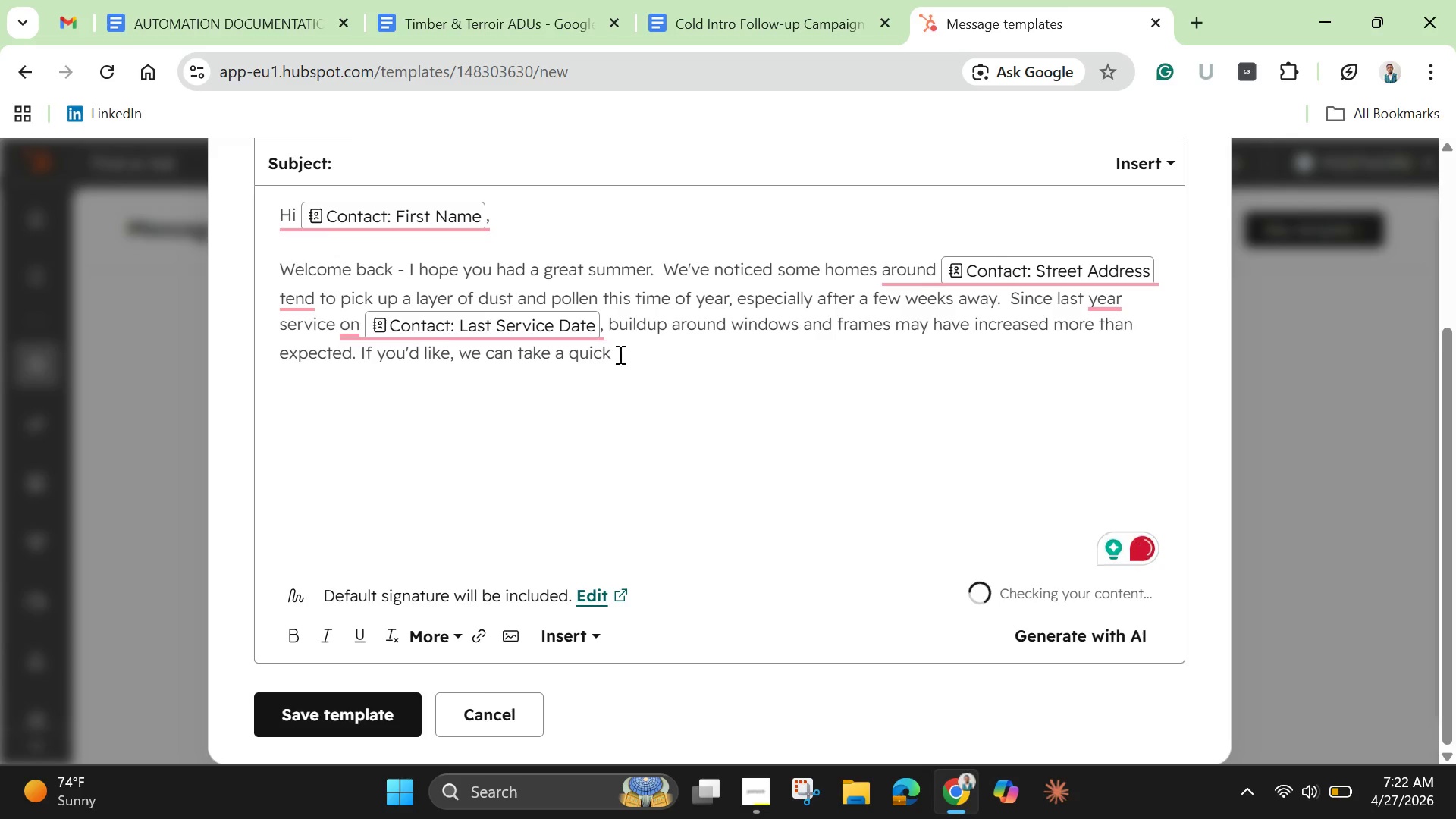 
left_click([631, 352])
 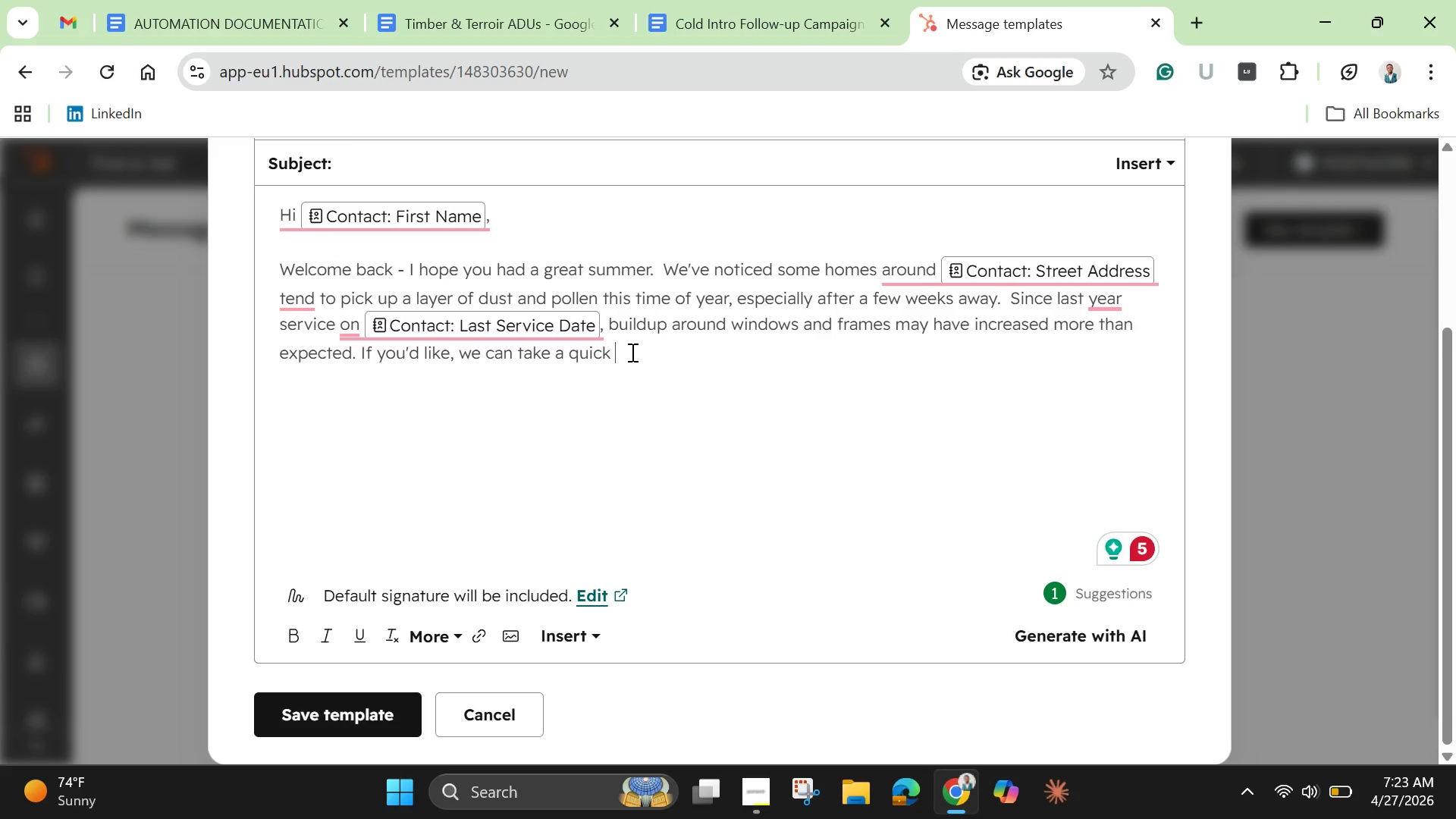 
wait(27.38)
 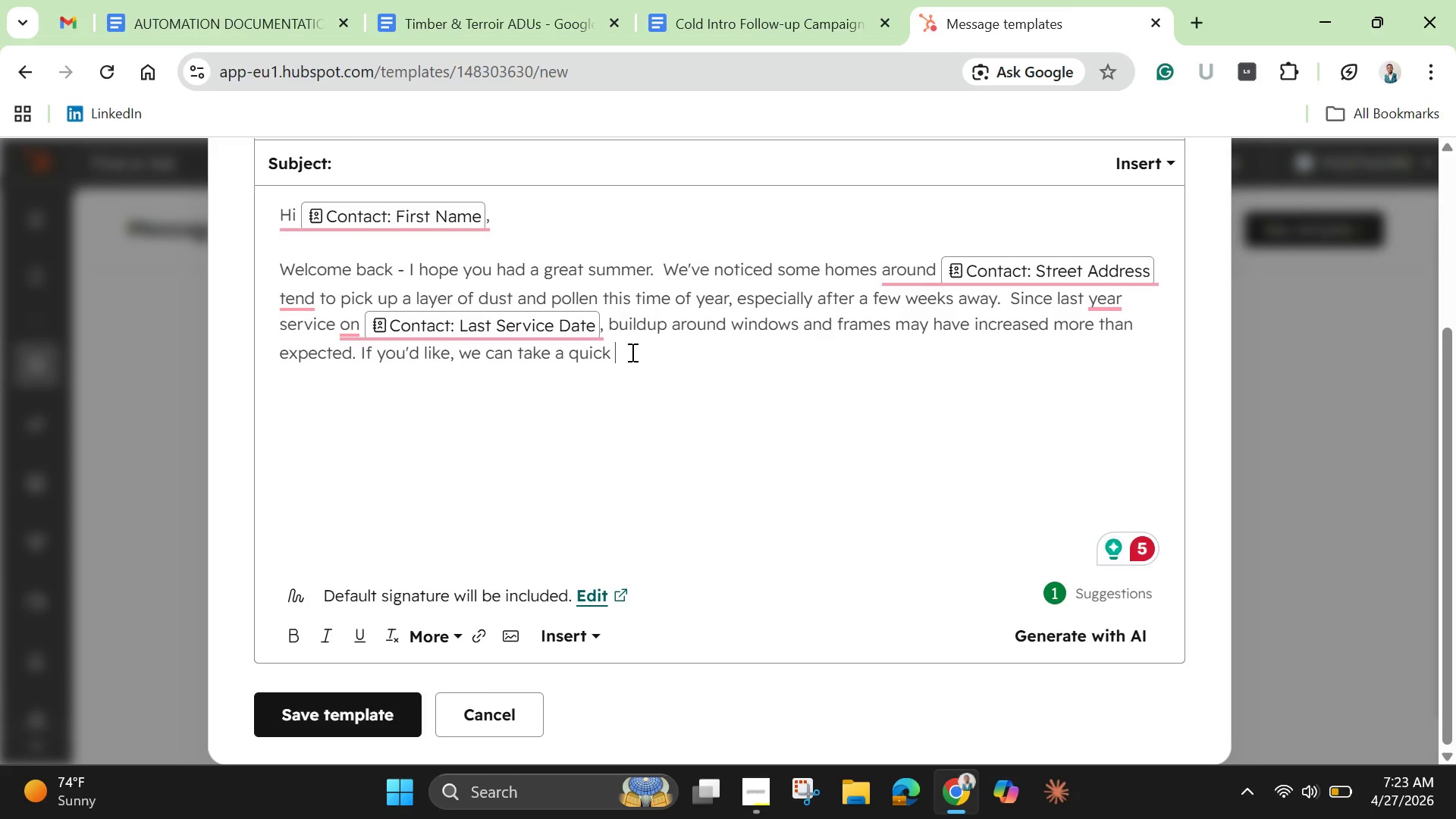 
type(look a)
key(Backspace)
type(and get everything back ti)
key(Backspace)
type(o that clean , clear finish you;re used to. )
 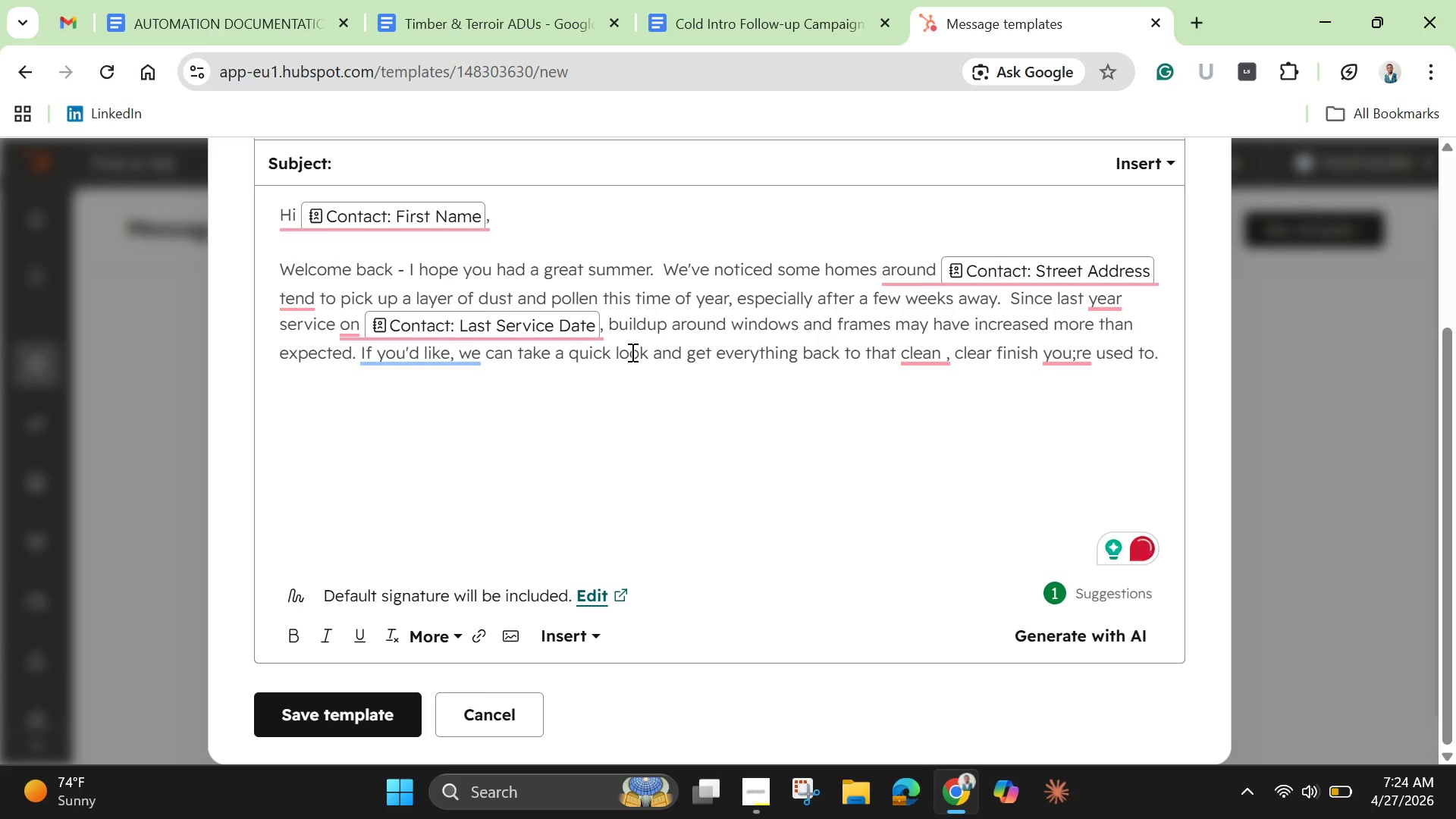 
wait(5.16)
 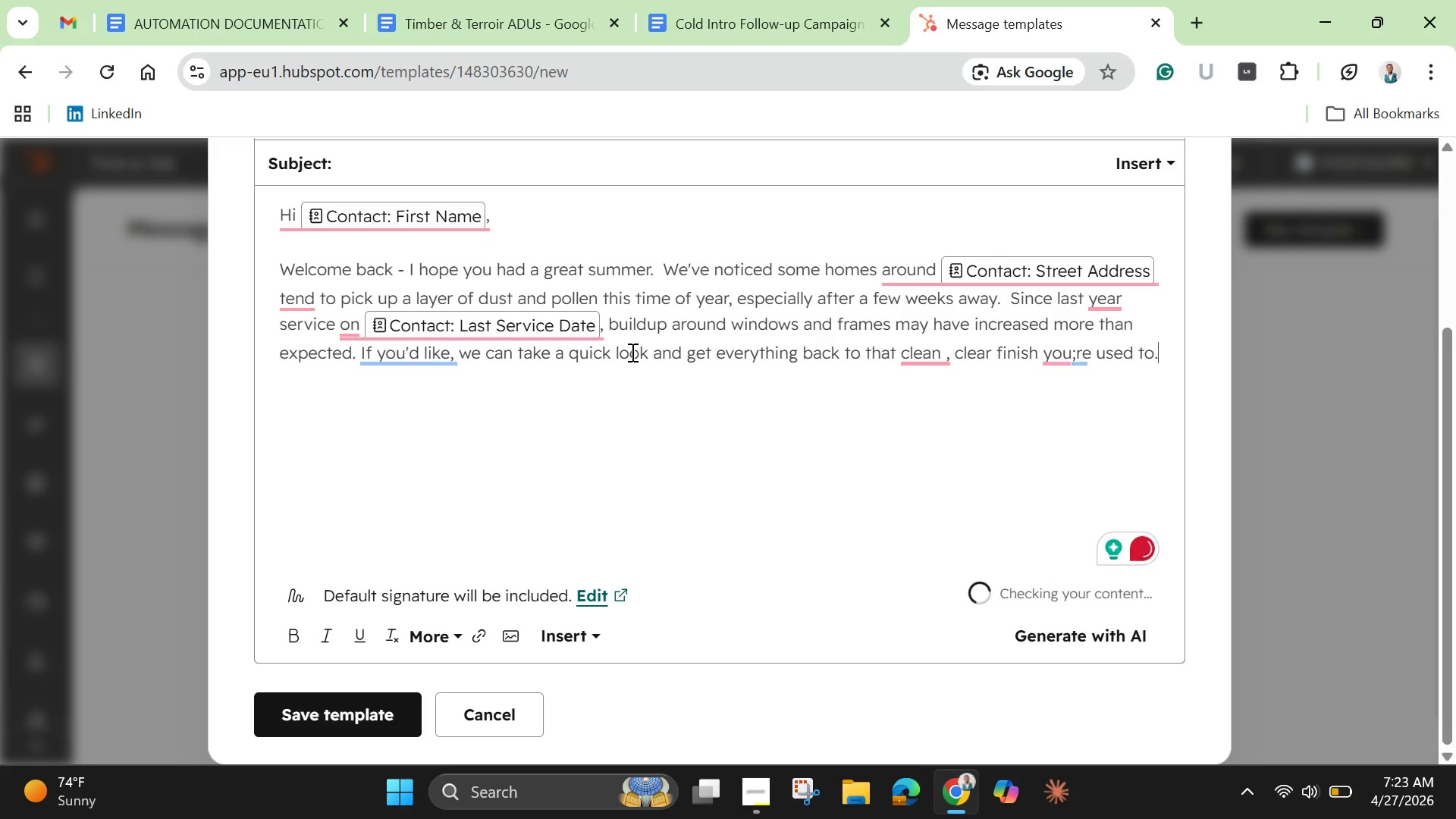 
key(Enter)
 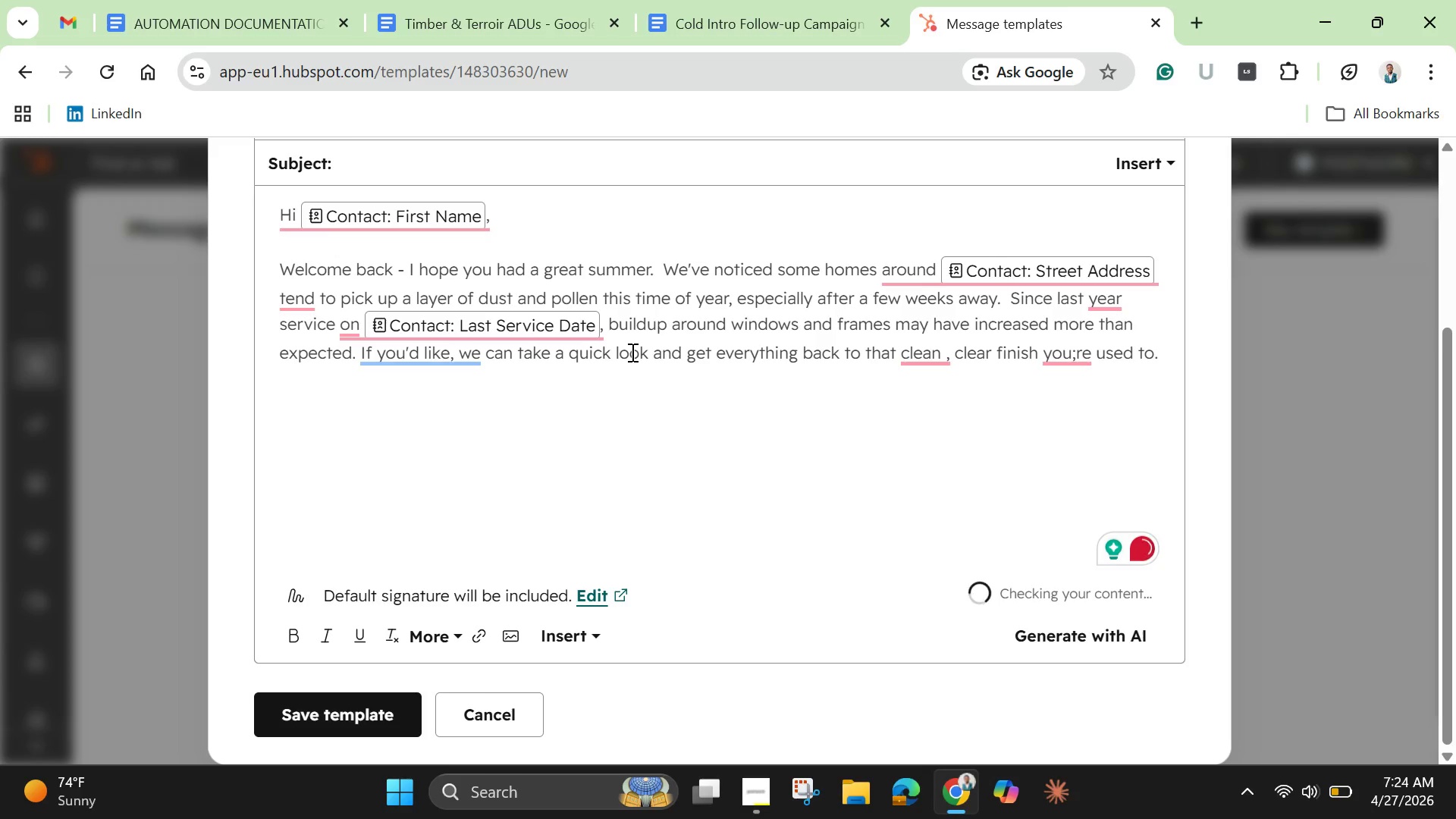 
key(Enter)
 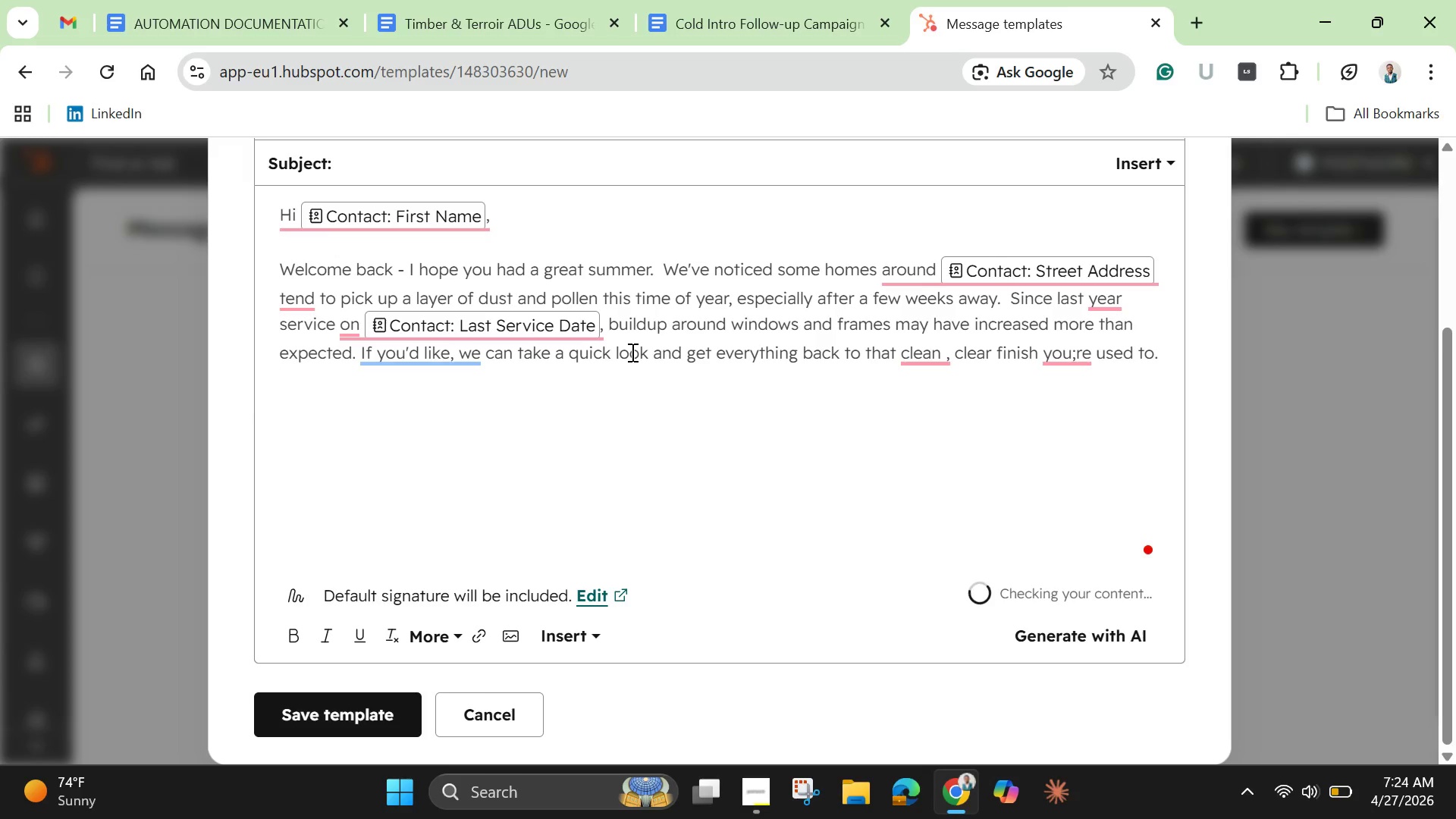 
type(If )
 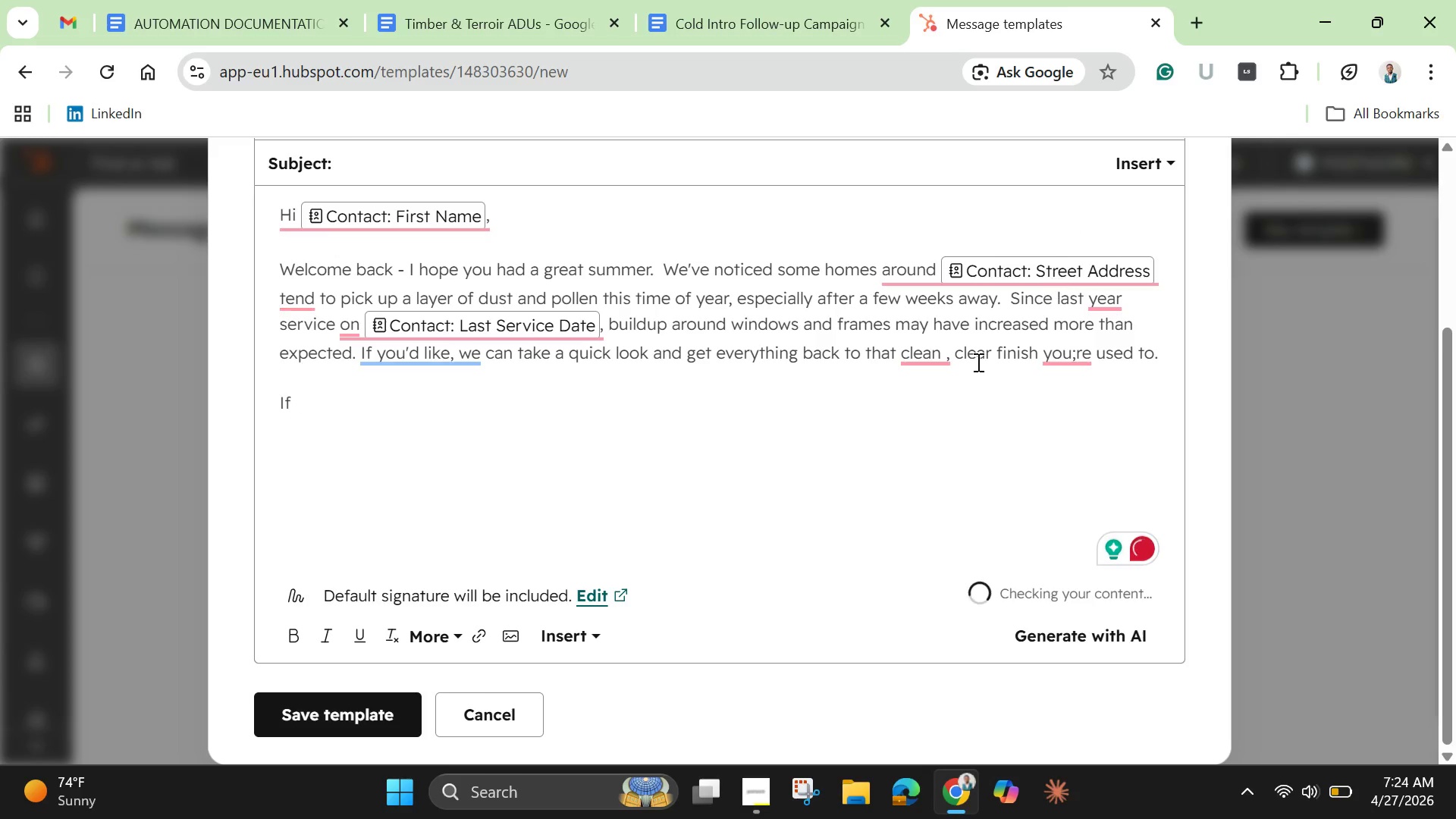 
left_click([933, 347])
 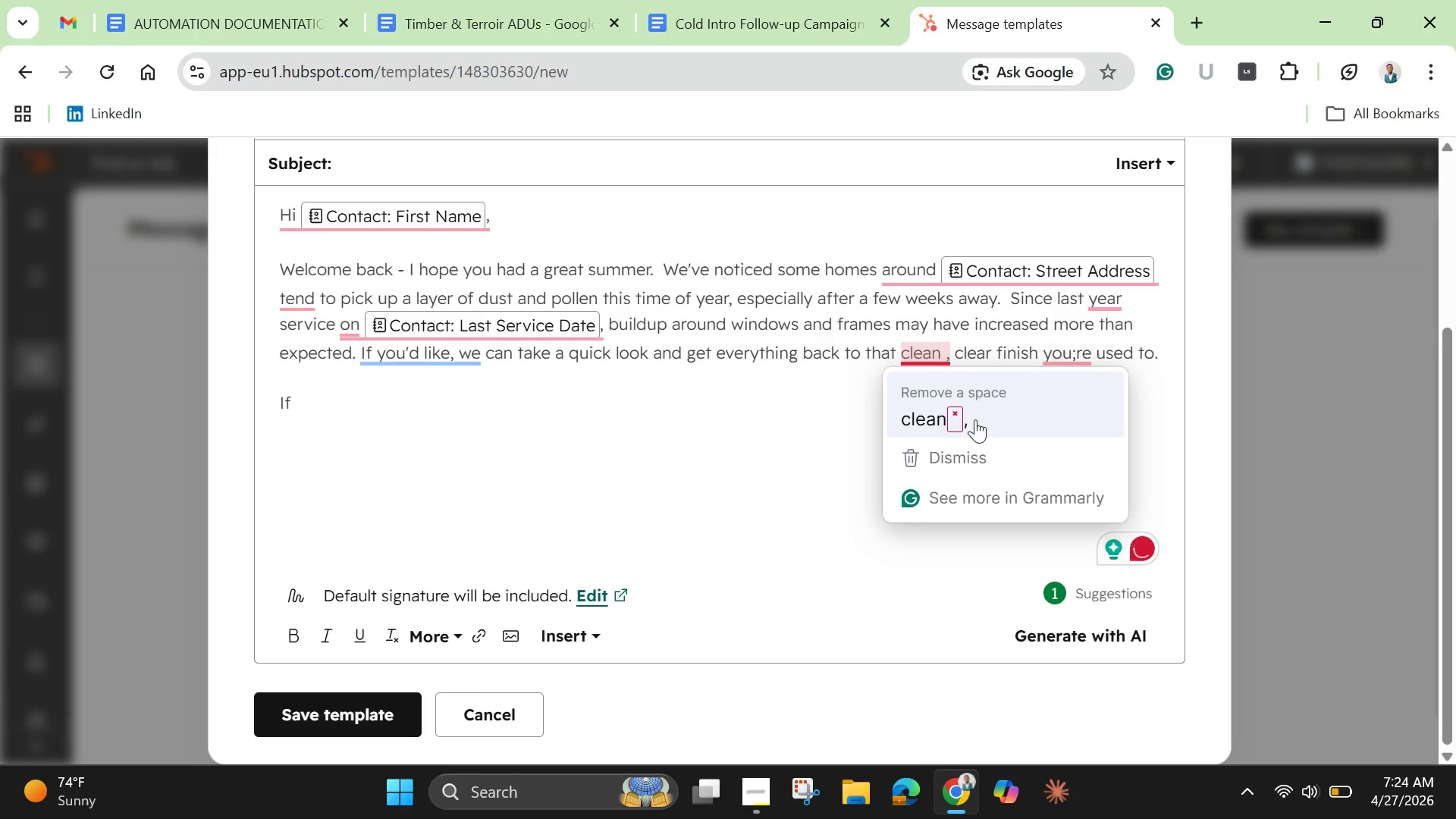 
left_click([975, 419])
 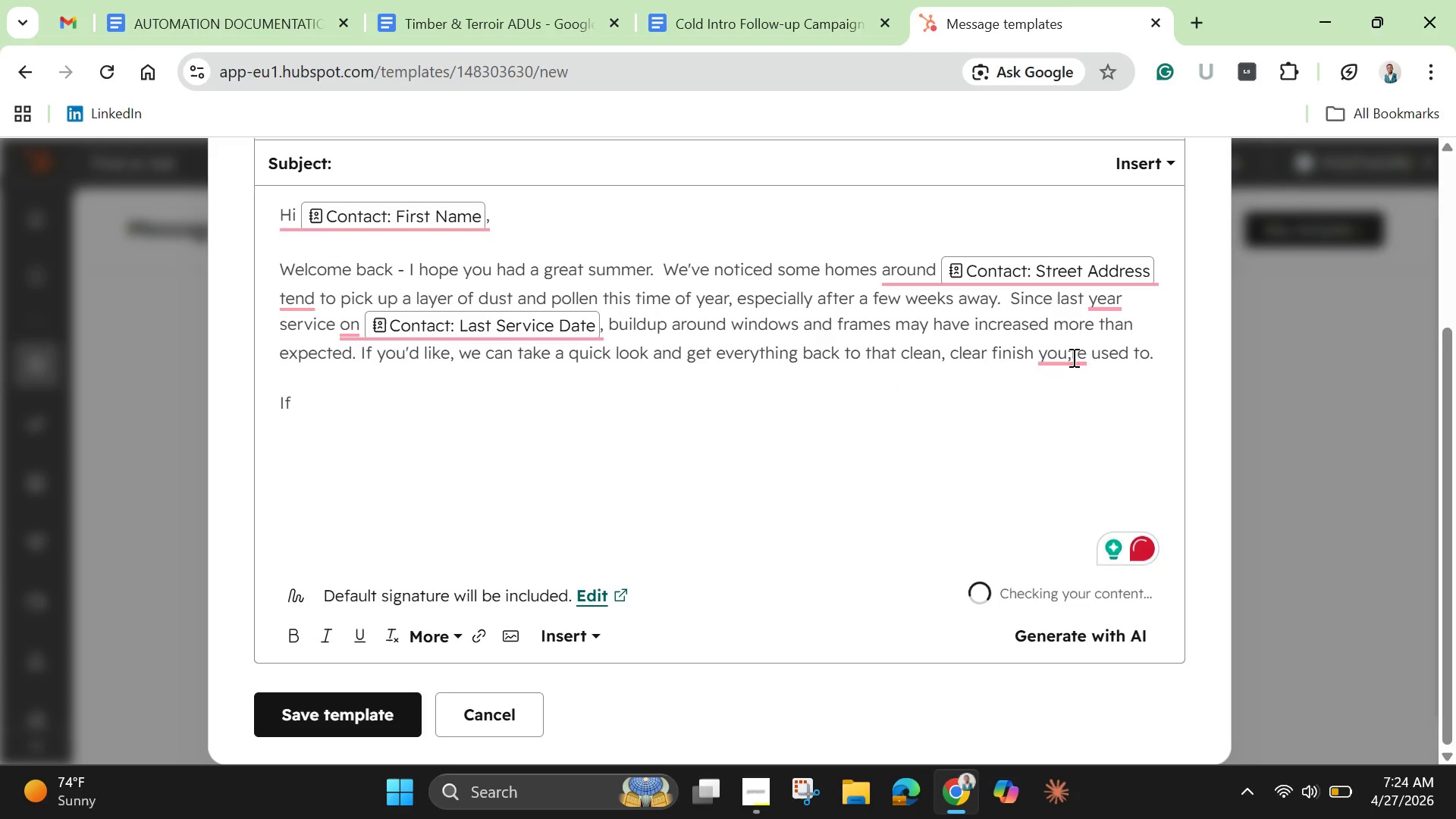 
left_click([1072, 356])
 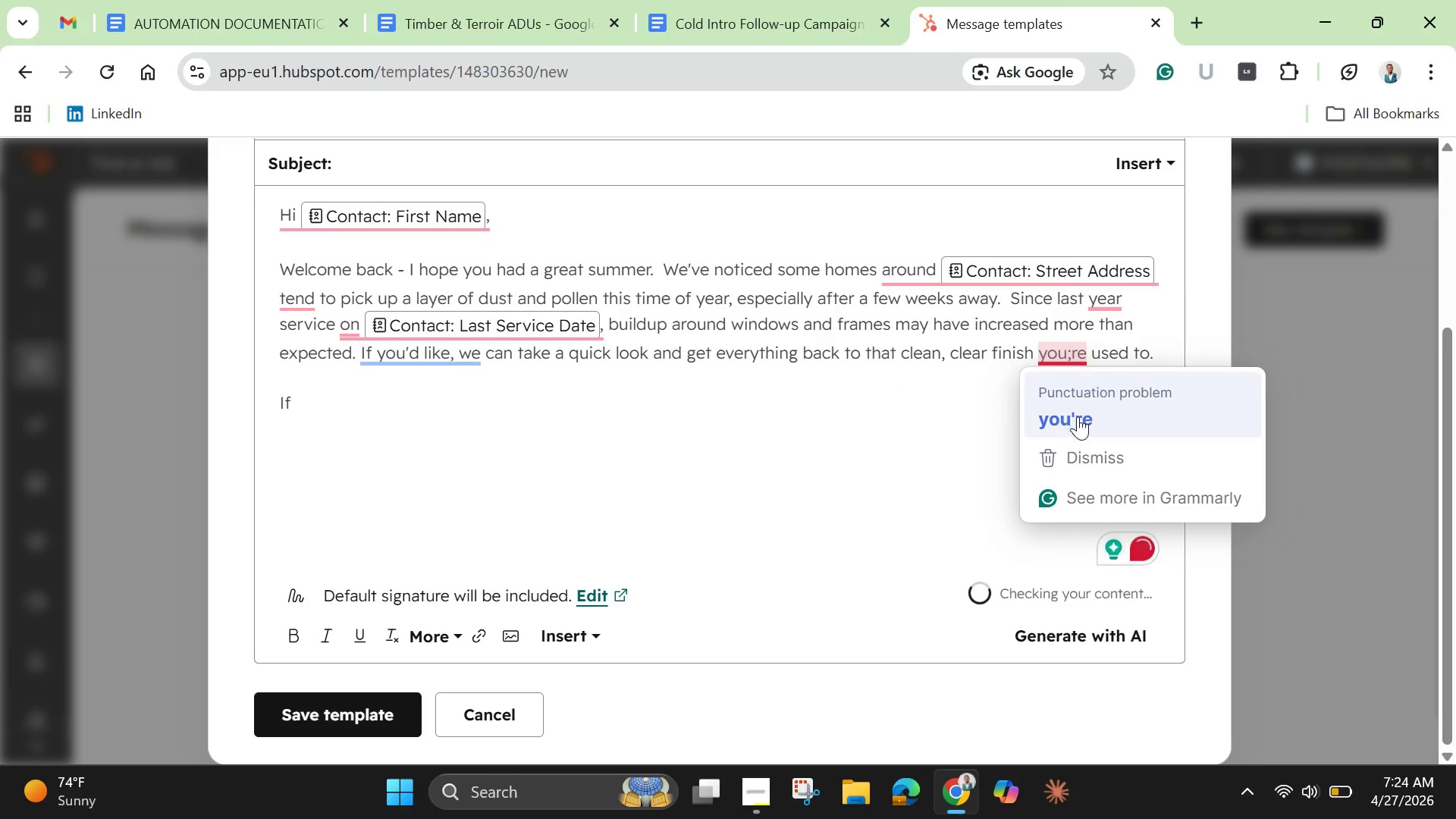 
left_click([1074, 422])
 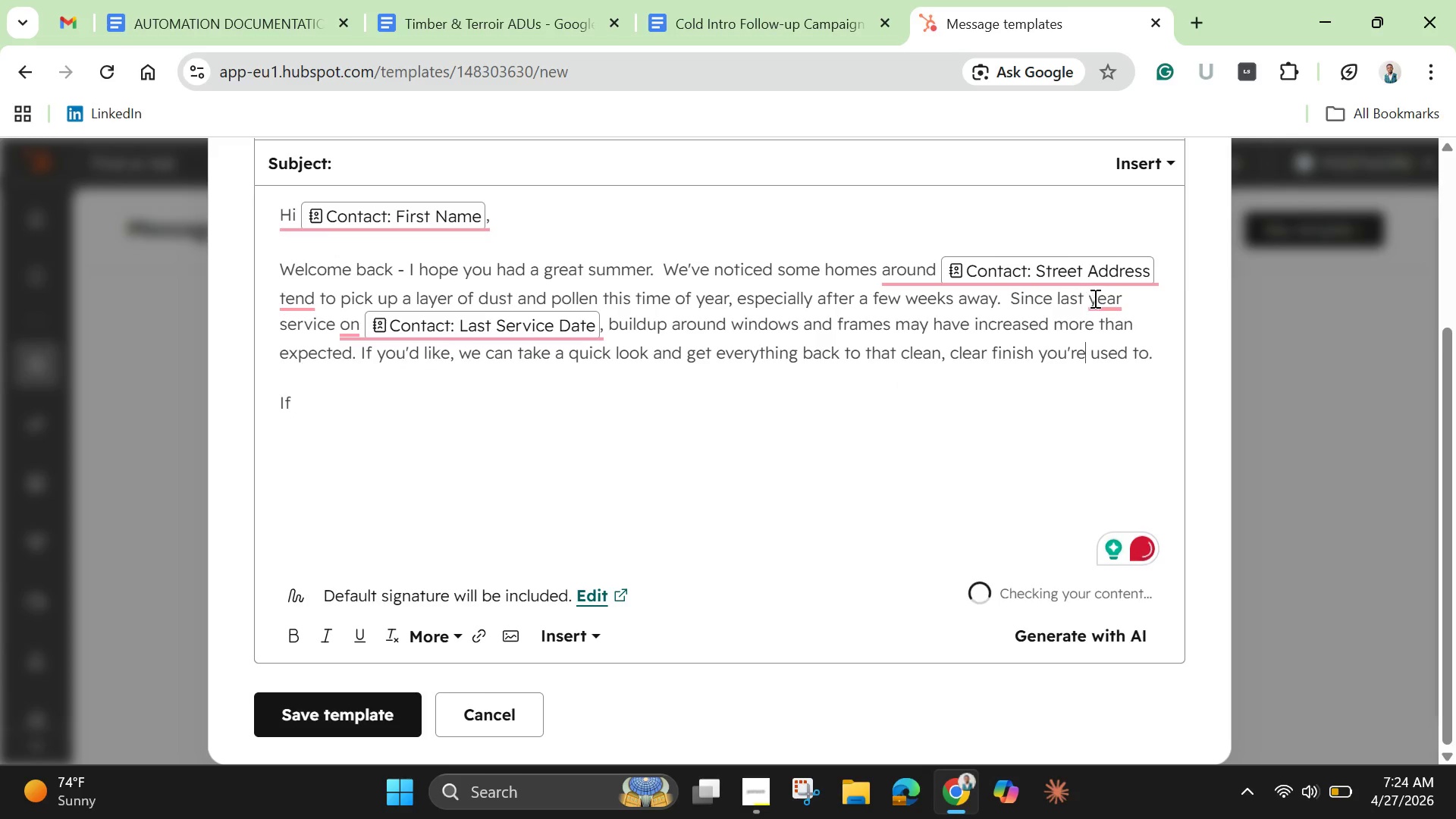 
left_click([1095, 298])
 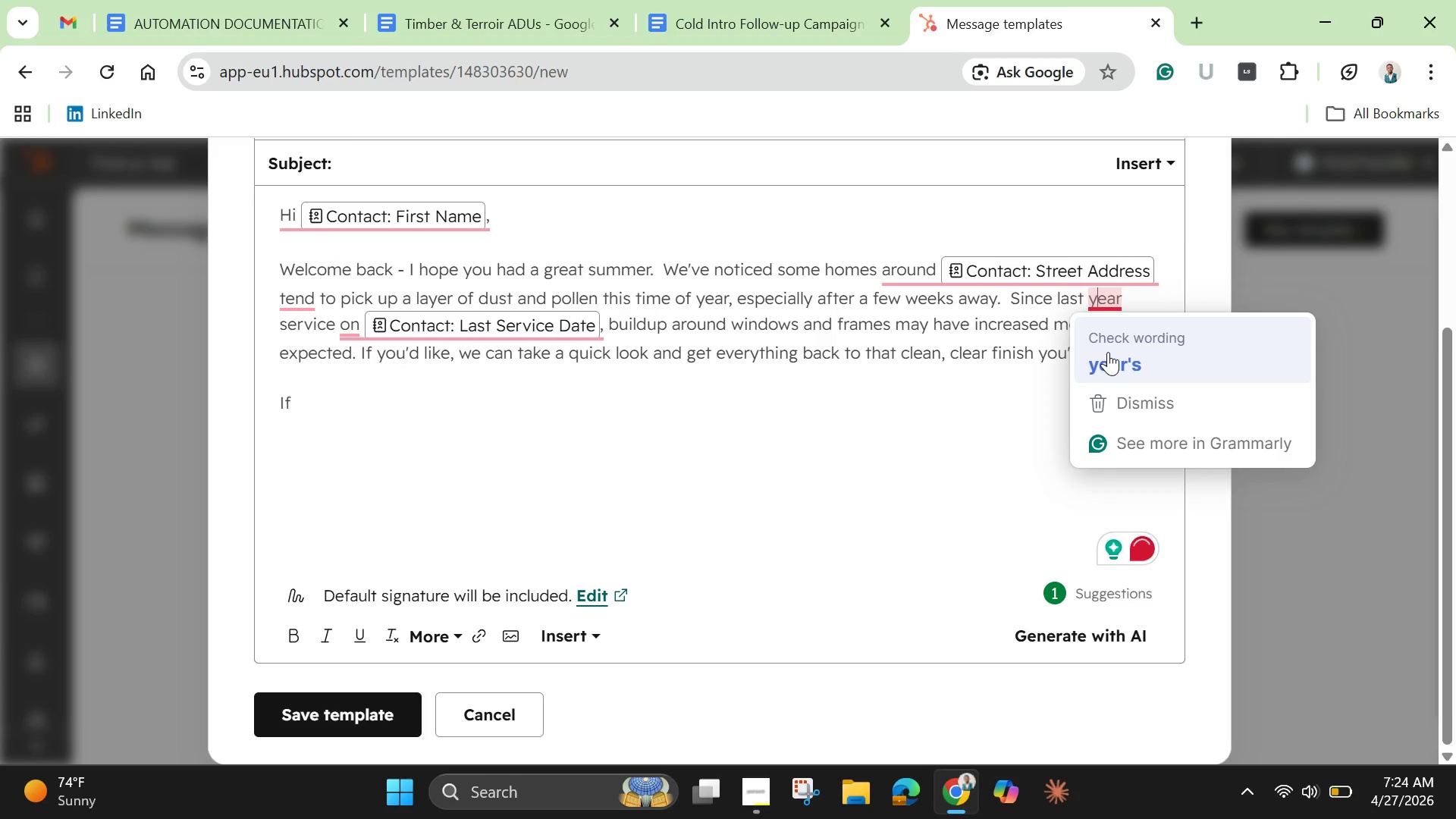 
left_click([1108, 352])
 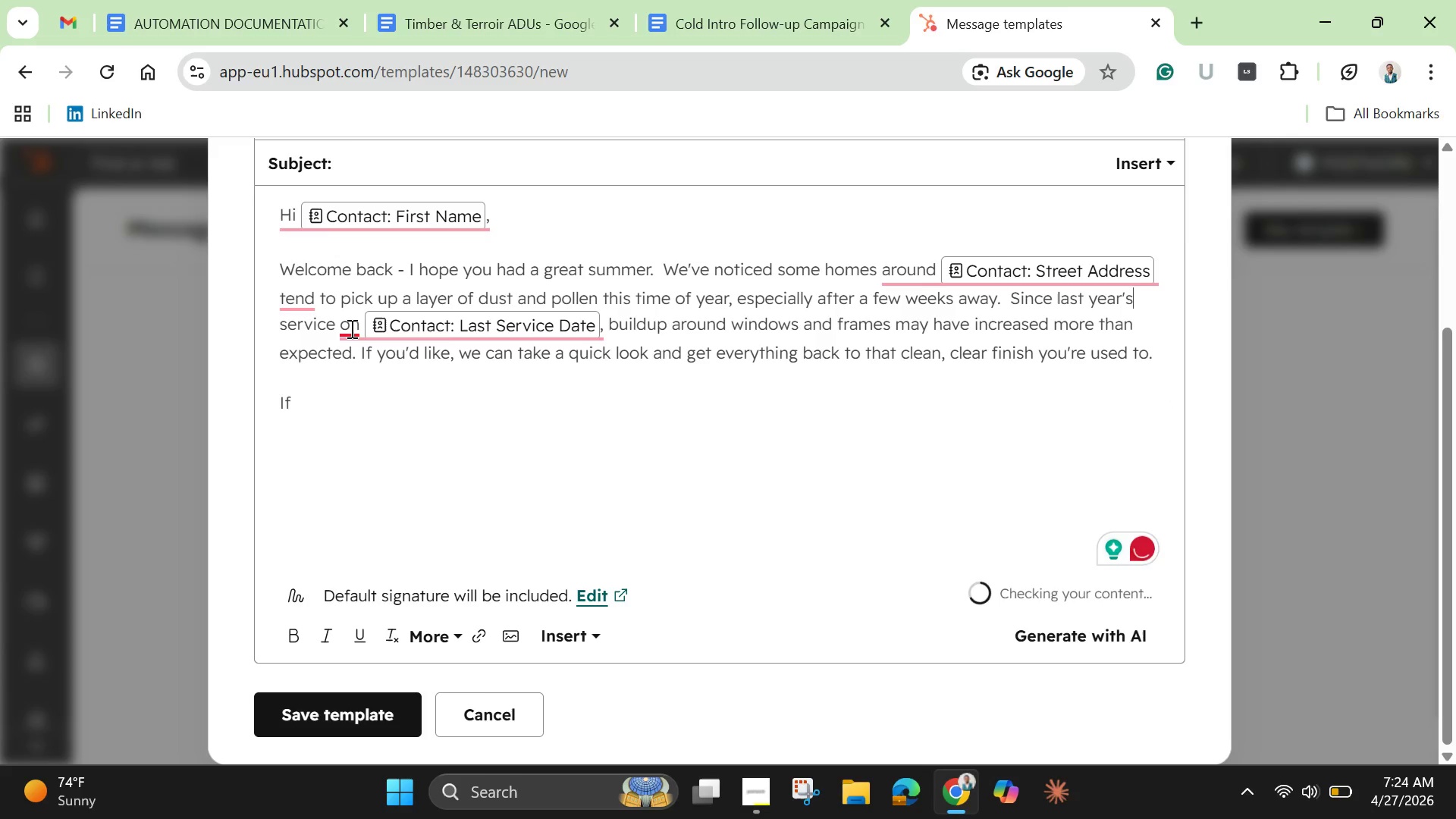 
left_click([350, 328])
 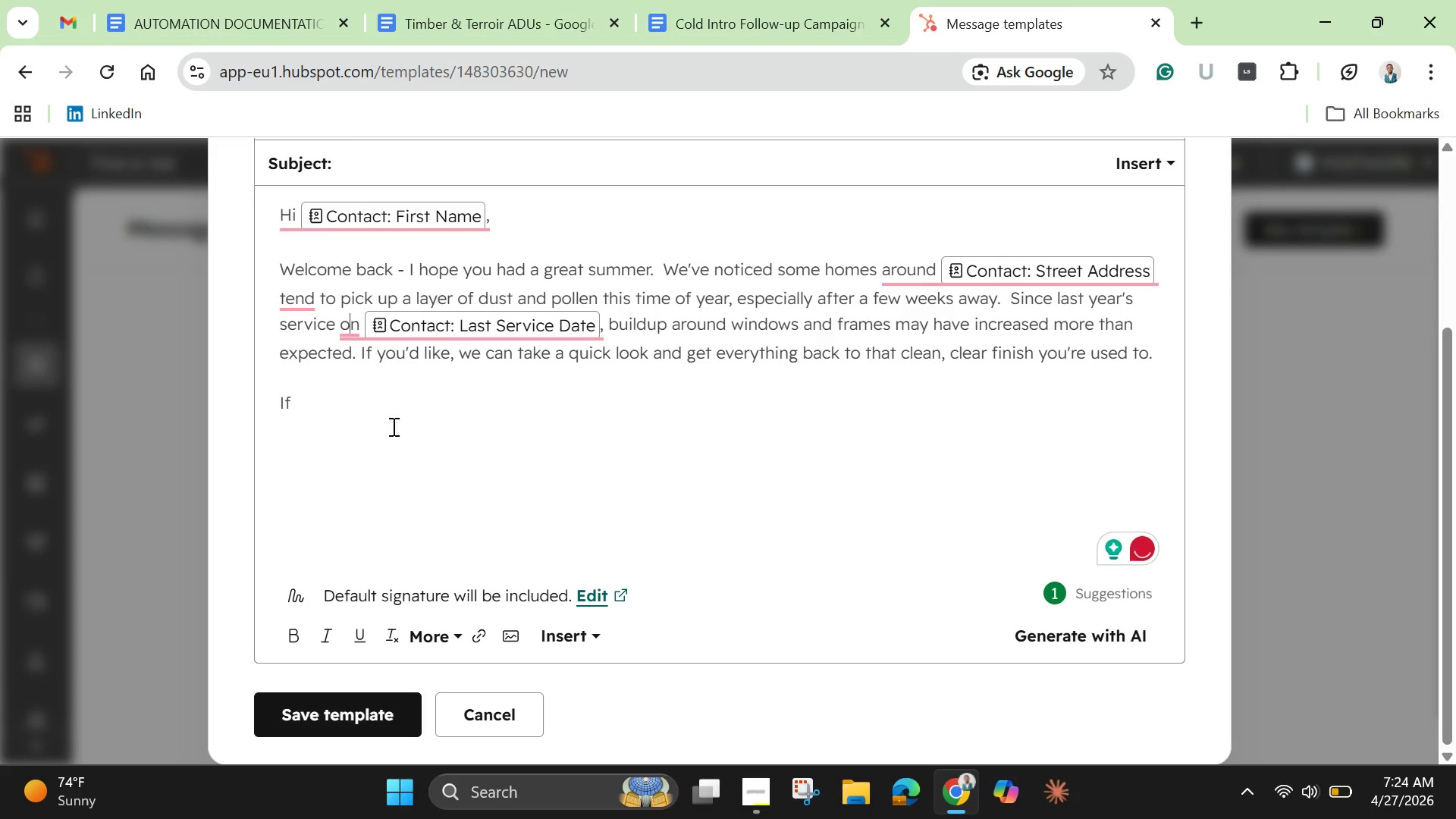 
wait(5.85)
 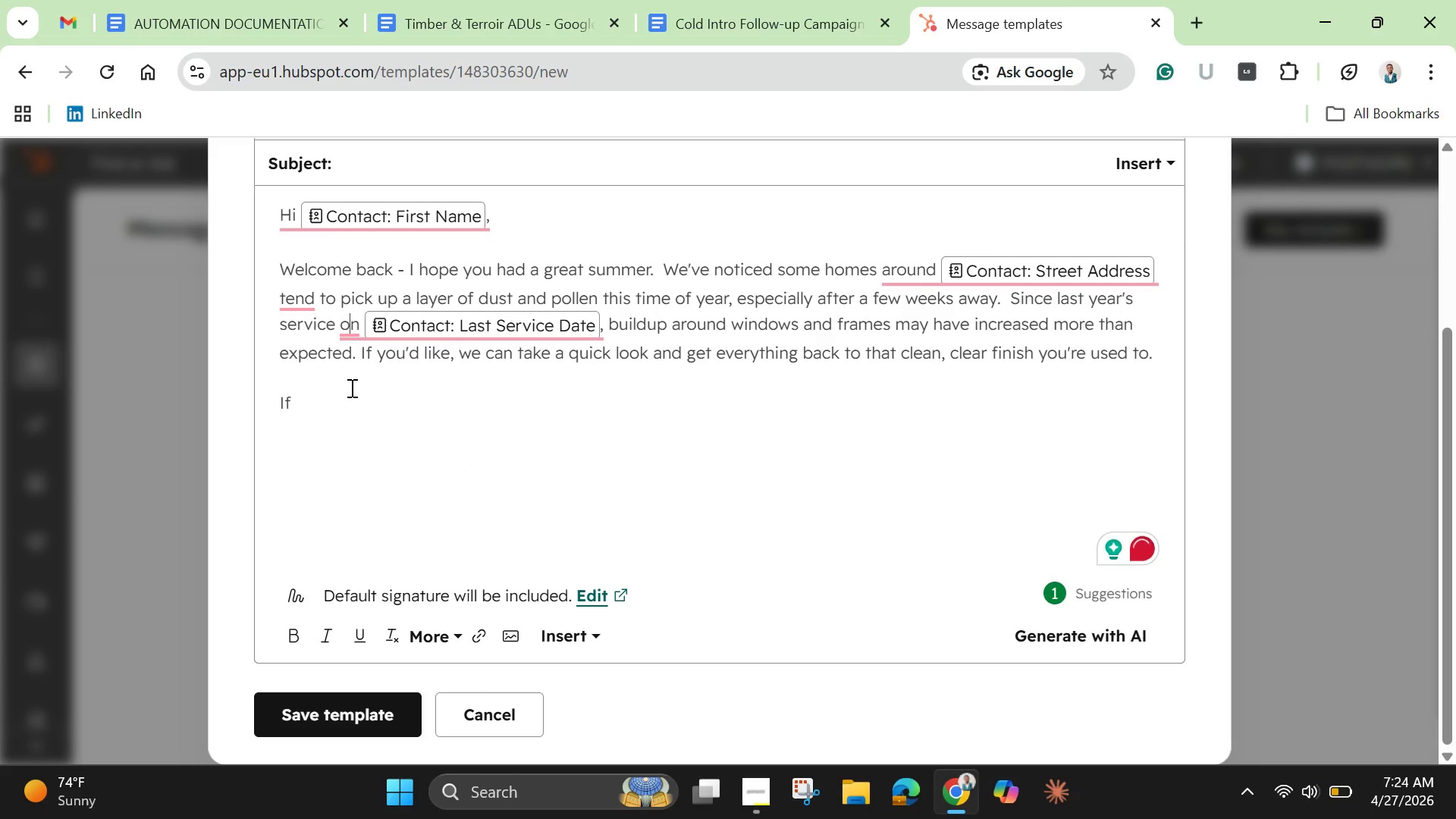 
mouse_move([315, 318])
 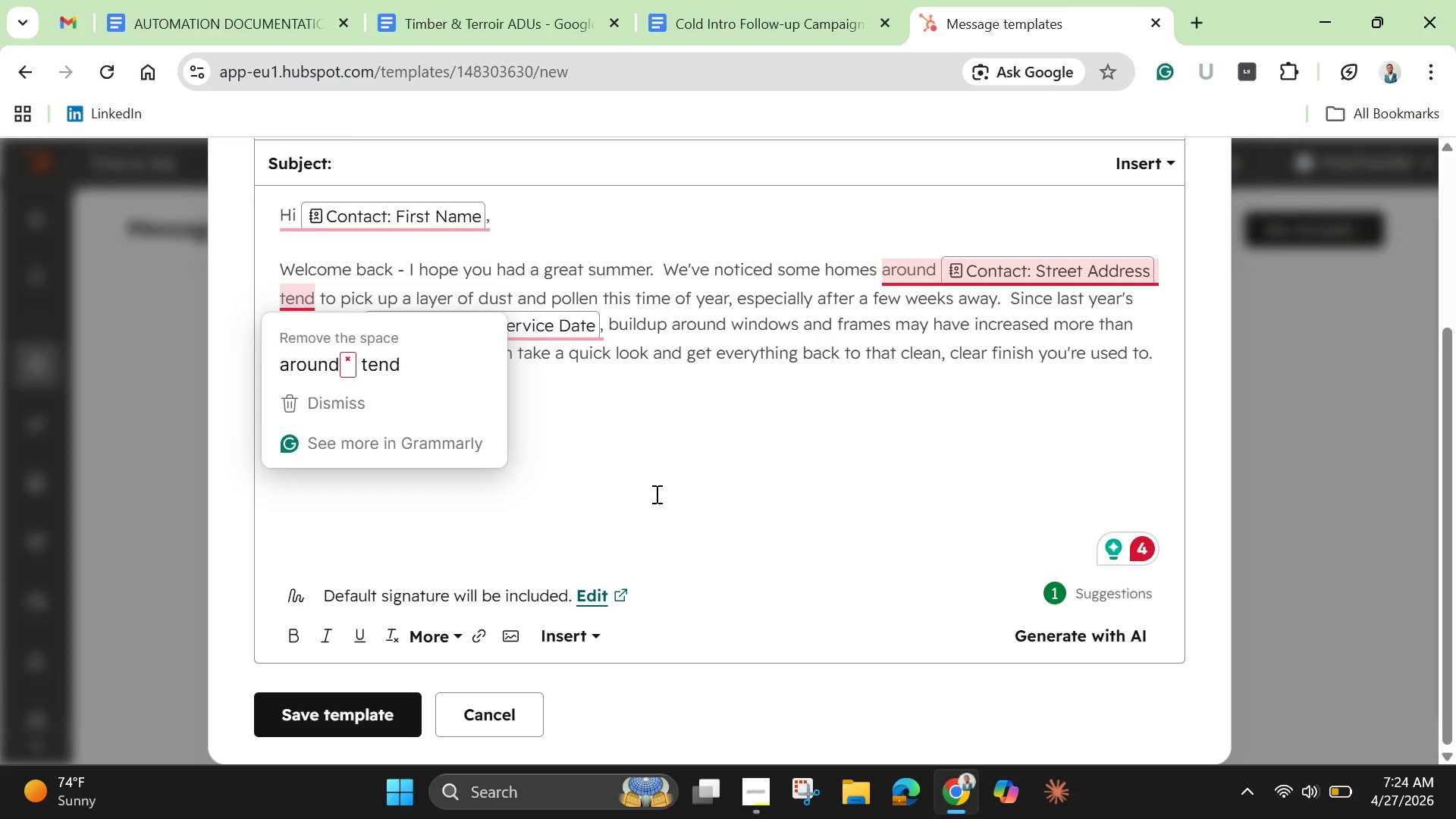 
left_click([655, 494])
 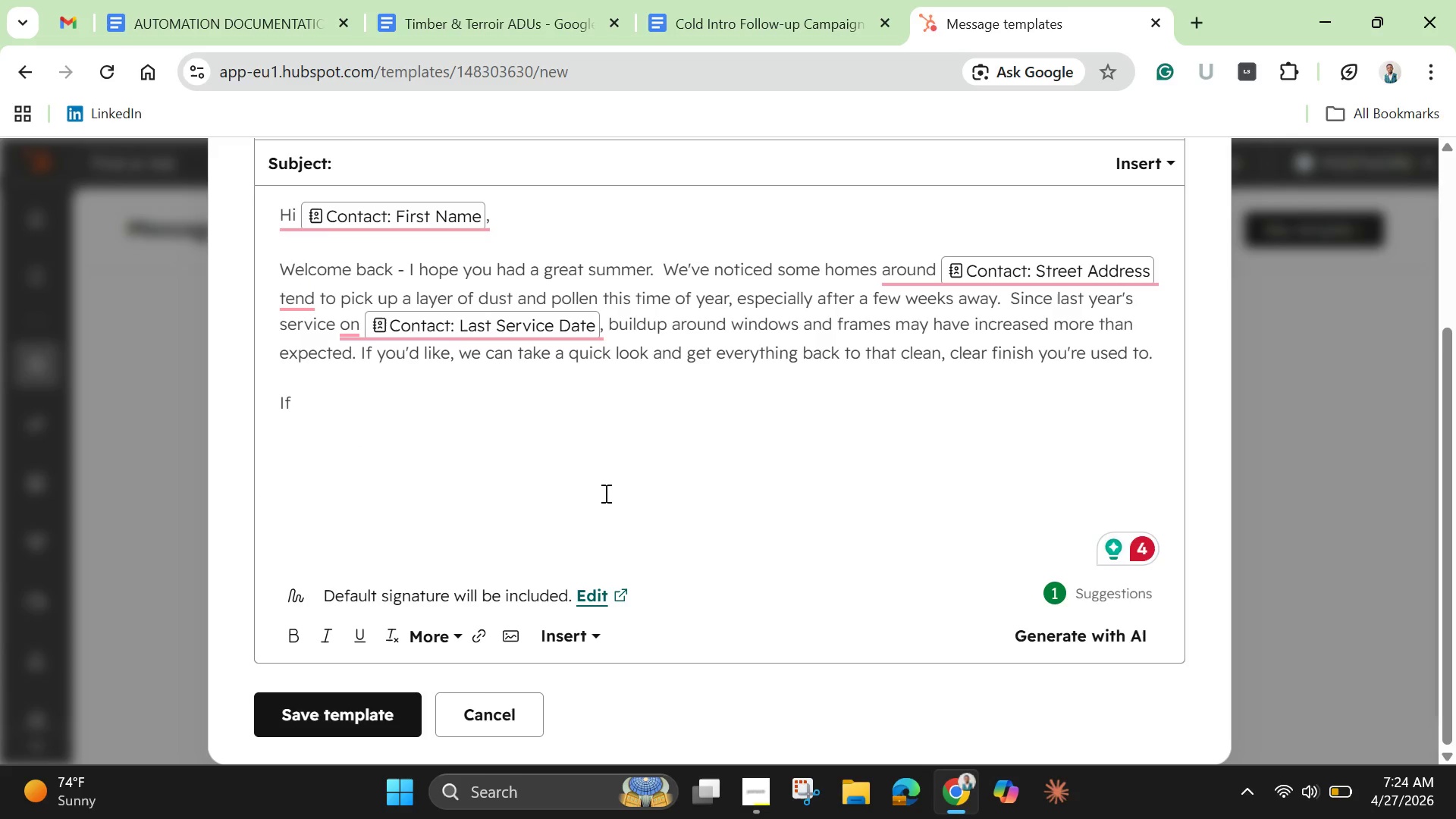 
type(you[d)
key(Backspace)
key(Backspace)
type('d )
 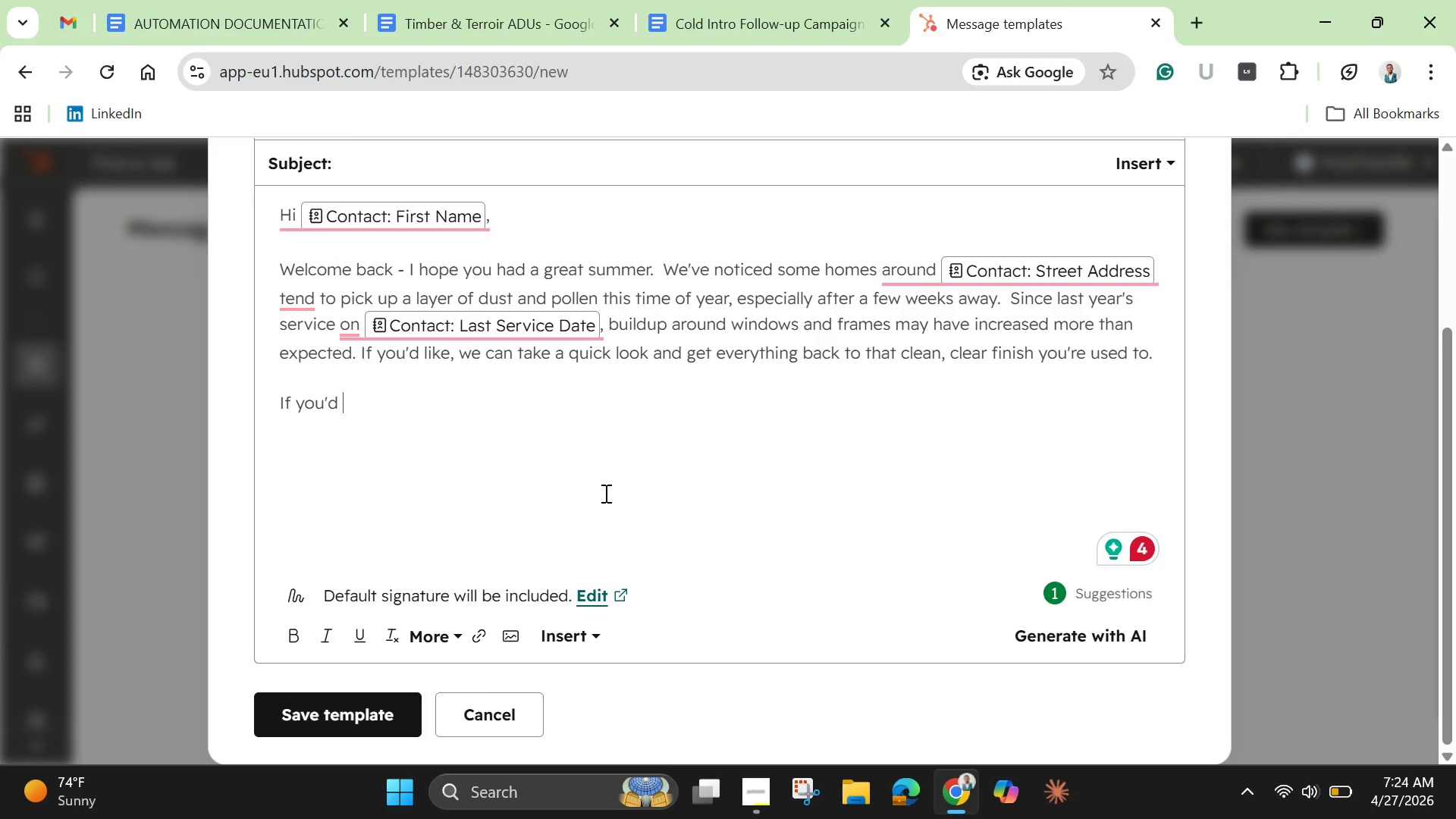 
wait(7.19)
 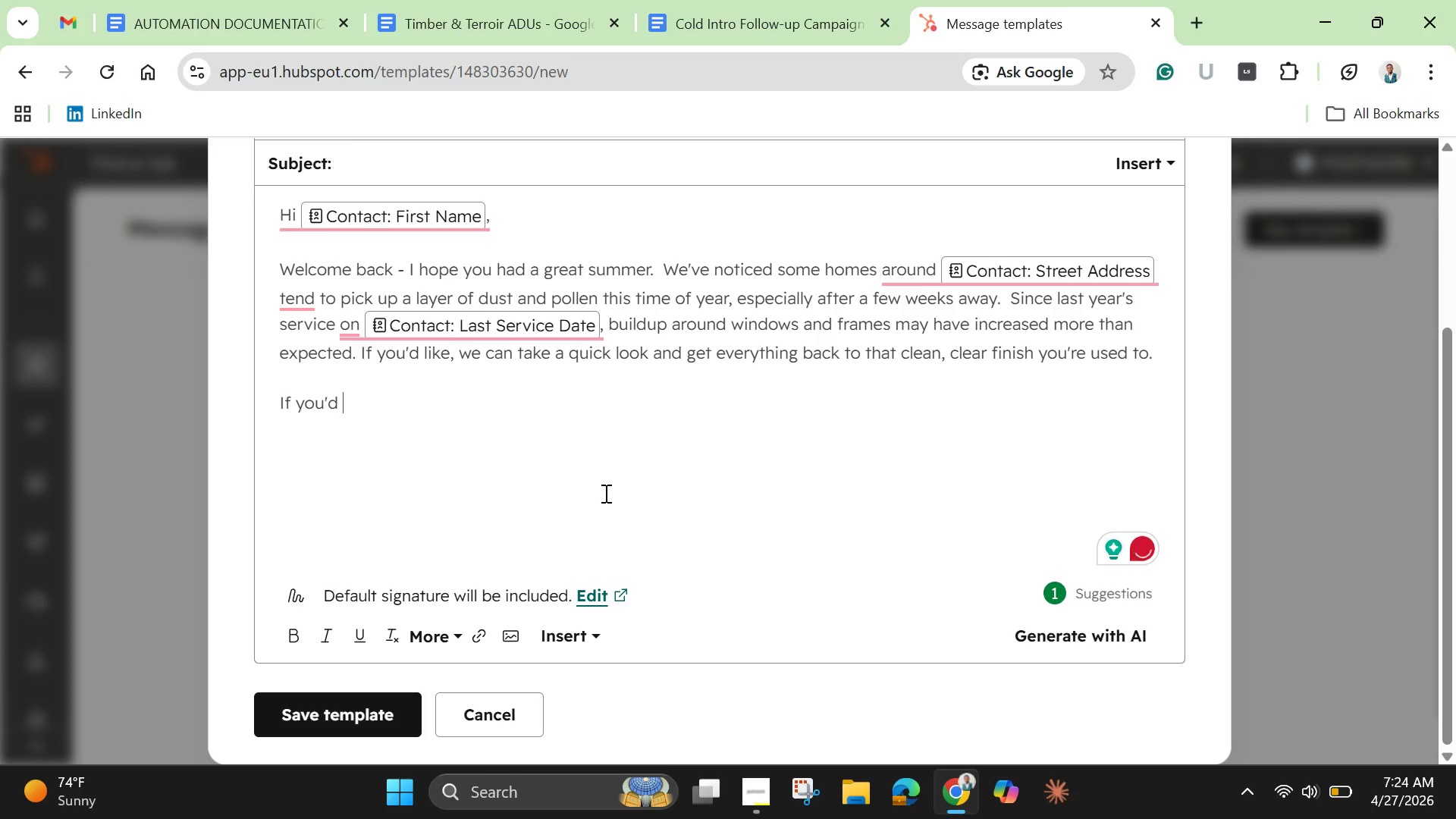 
key(Backspace)
key(Backspace)
key(Backspace)
key(Backspace)
key(Backspace)
key(Backspace)
key(Backspace)
key(Backspace)
key(Backspace)
type(Just let me know what works for you.)
 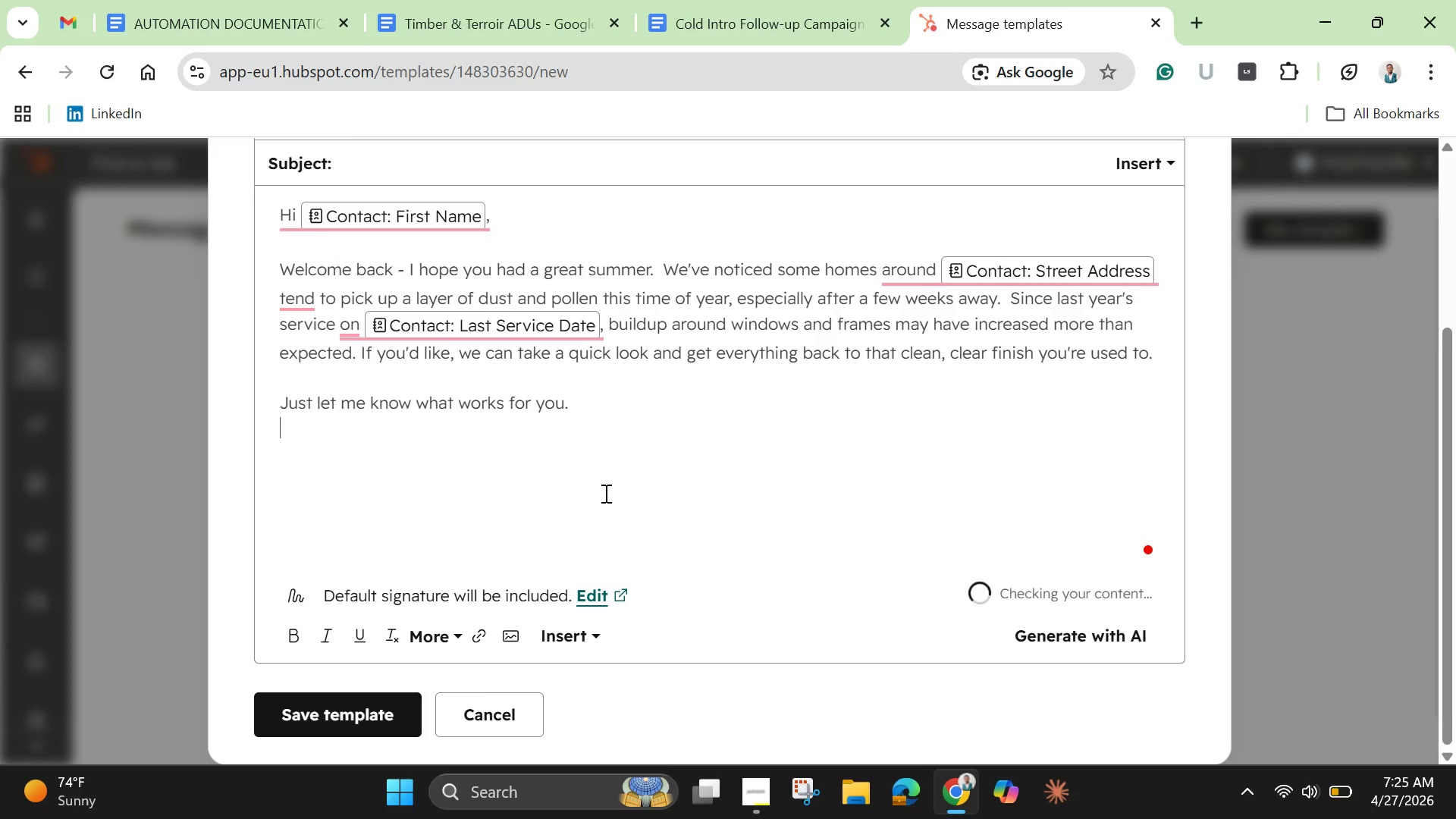 
 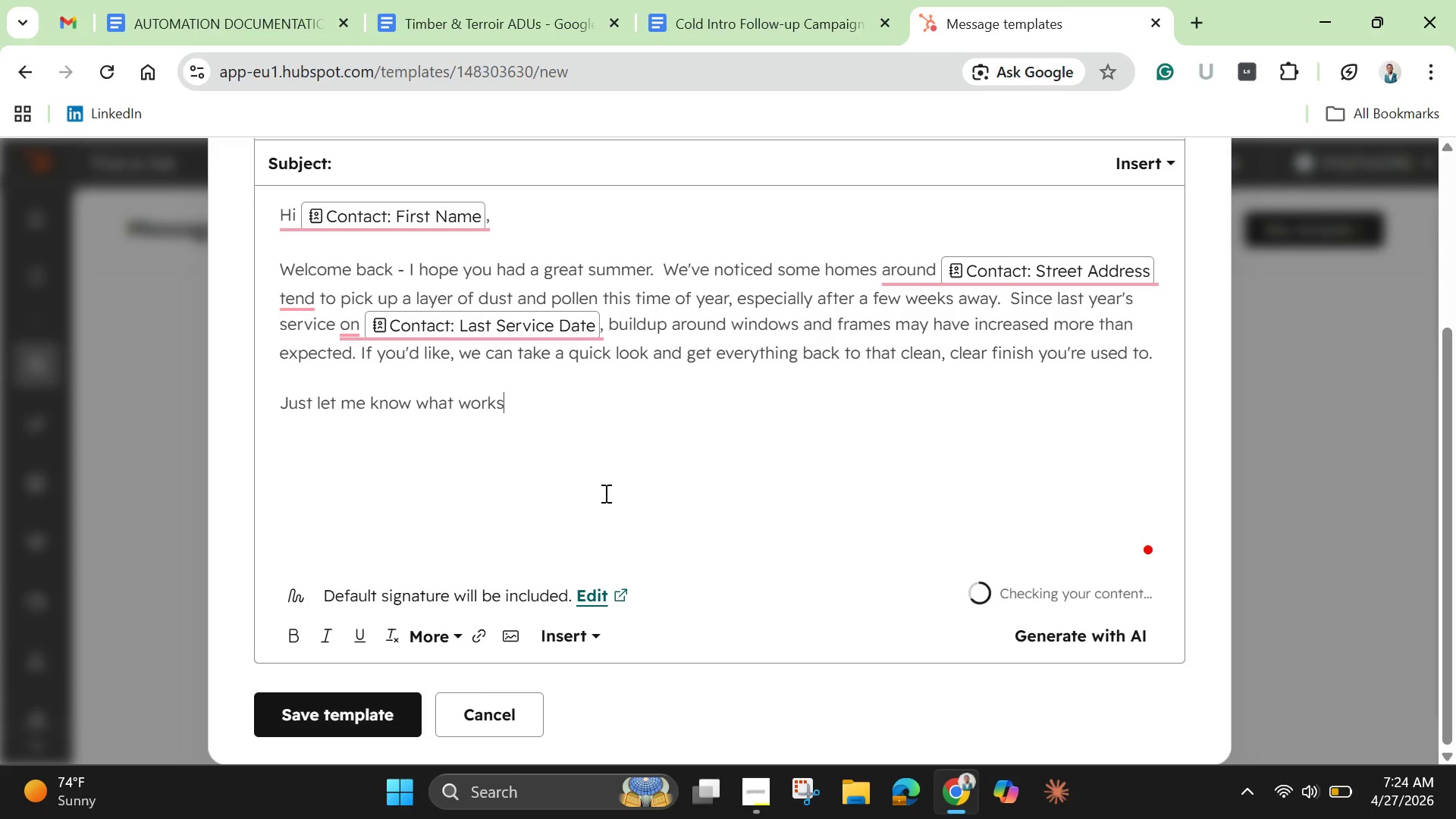 
key(Enter)
 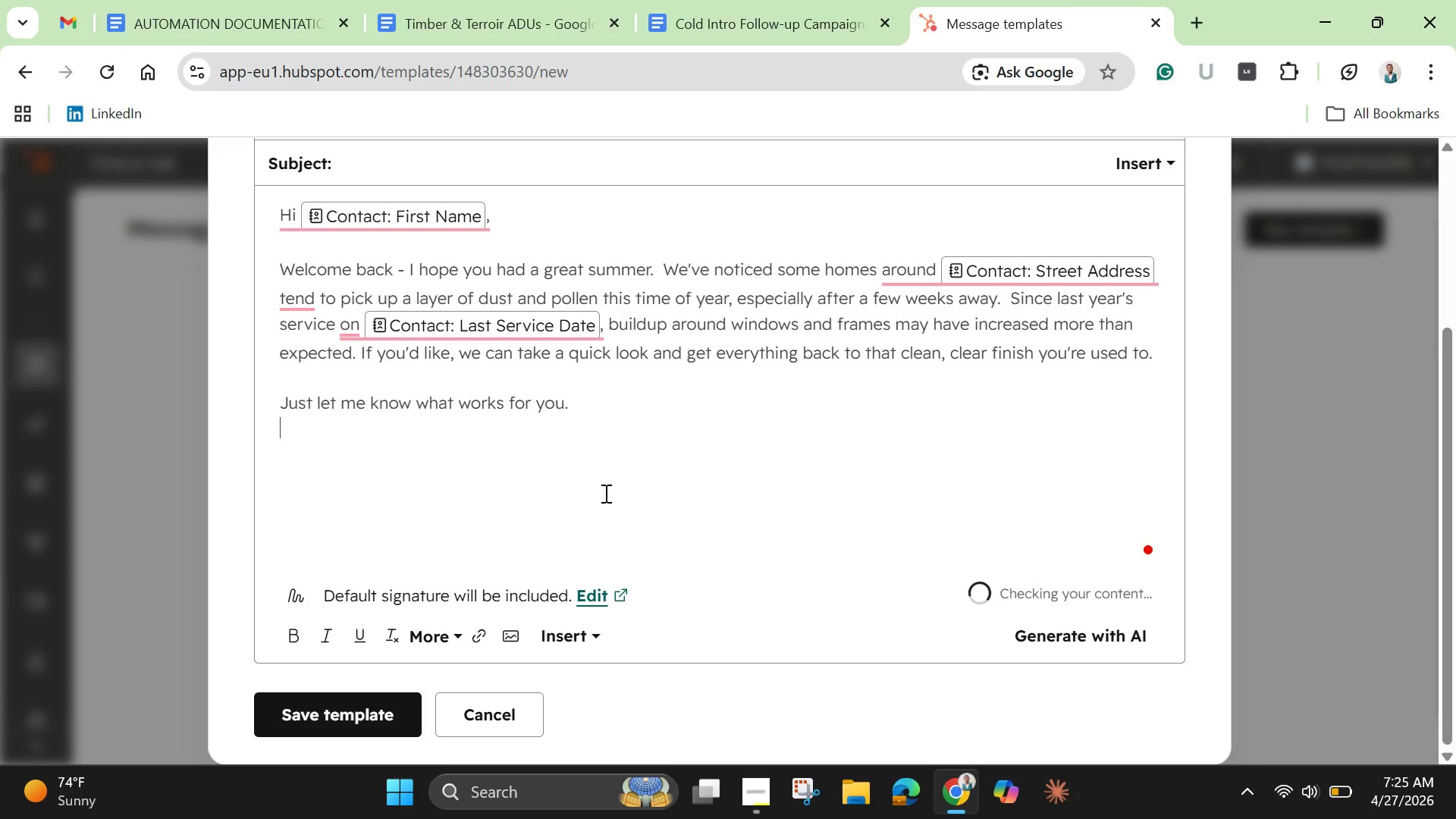 
key(Enter)
 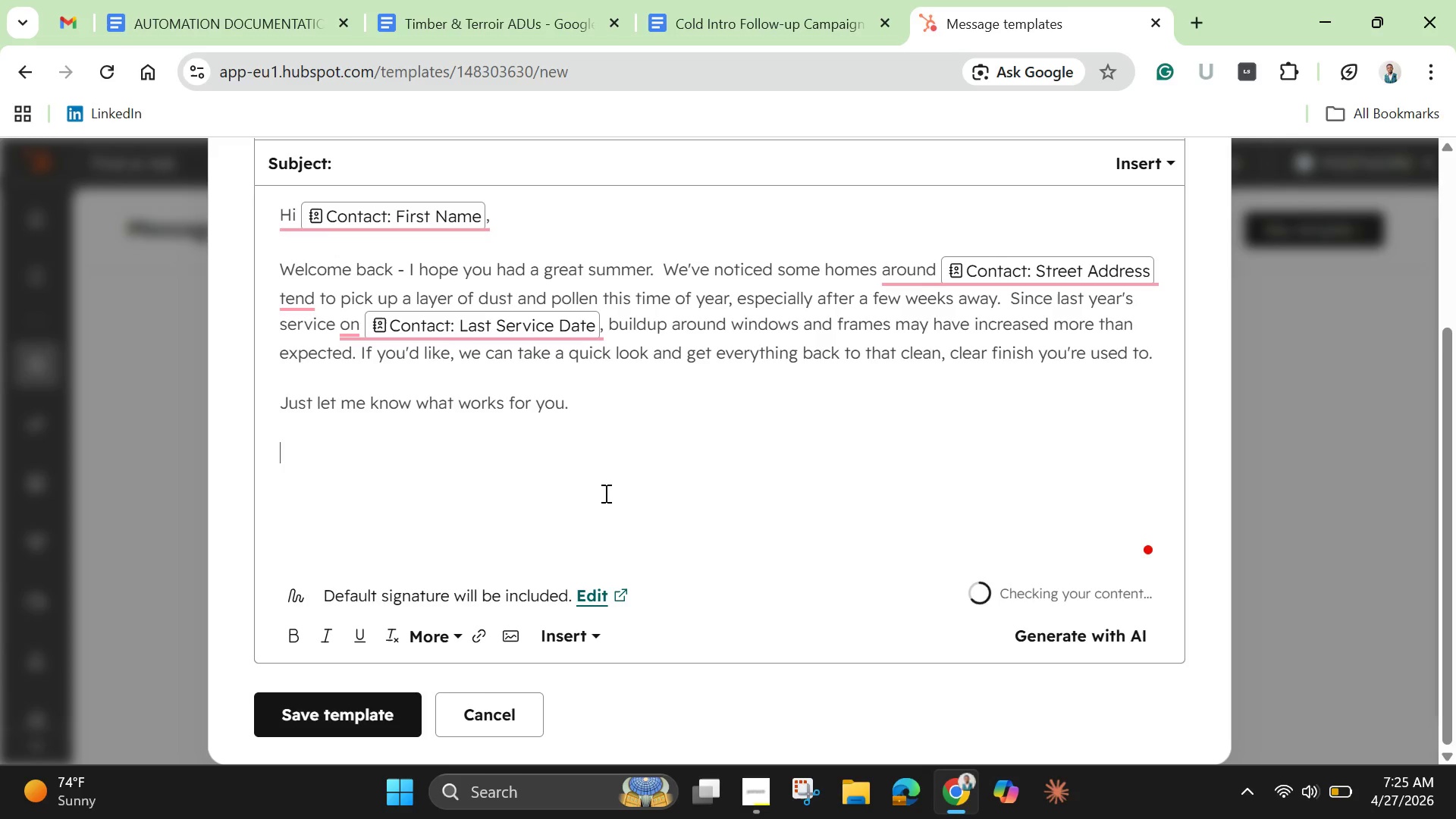 
hold_key(key=ShiftLeft, duration=1.5)
 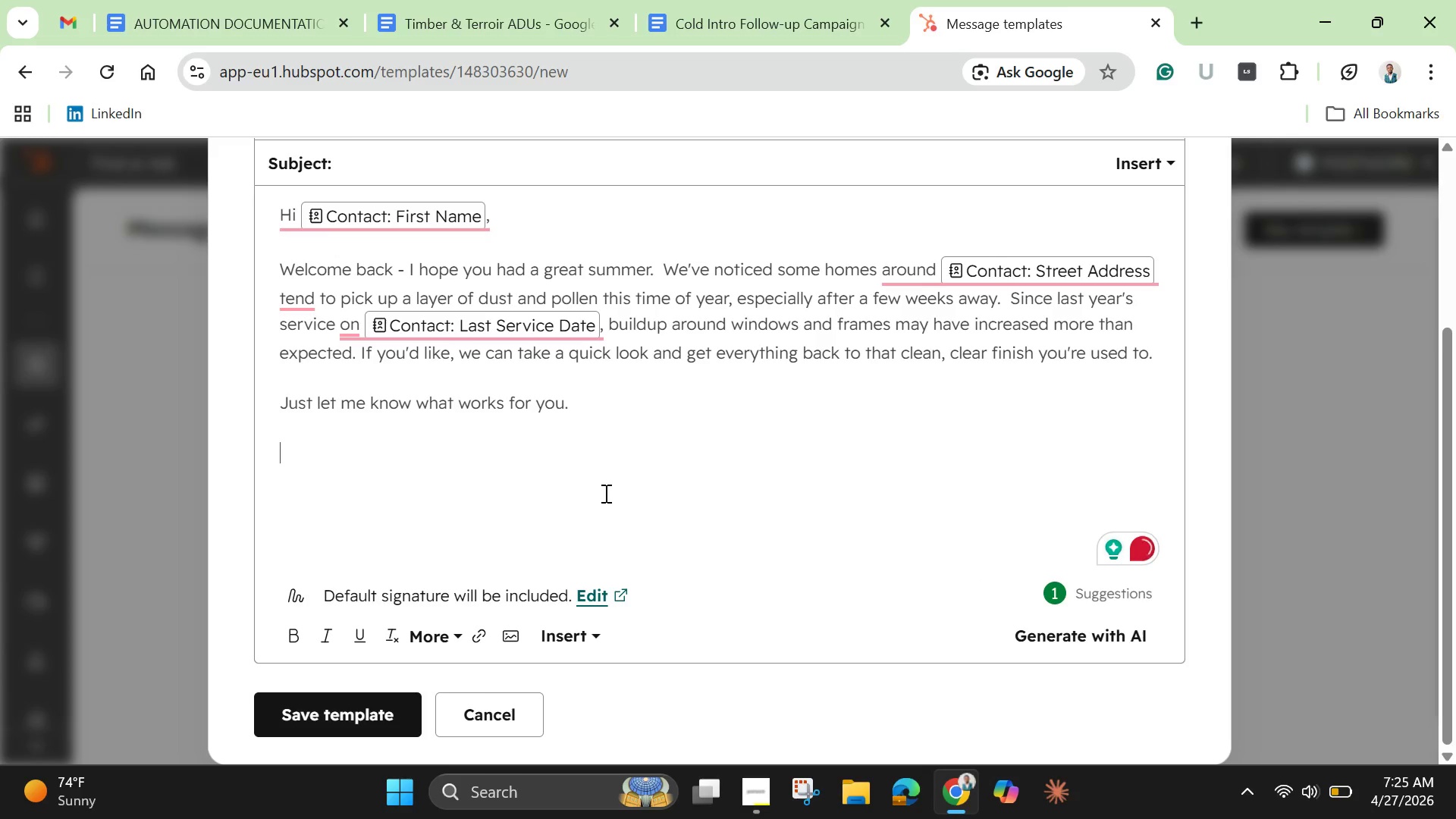 
hold_key(key=ShiftLeft, duration=1.52)
 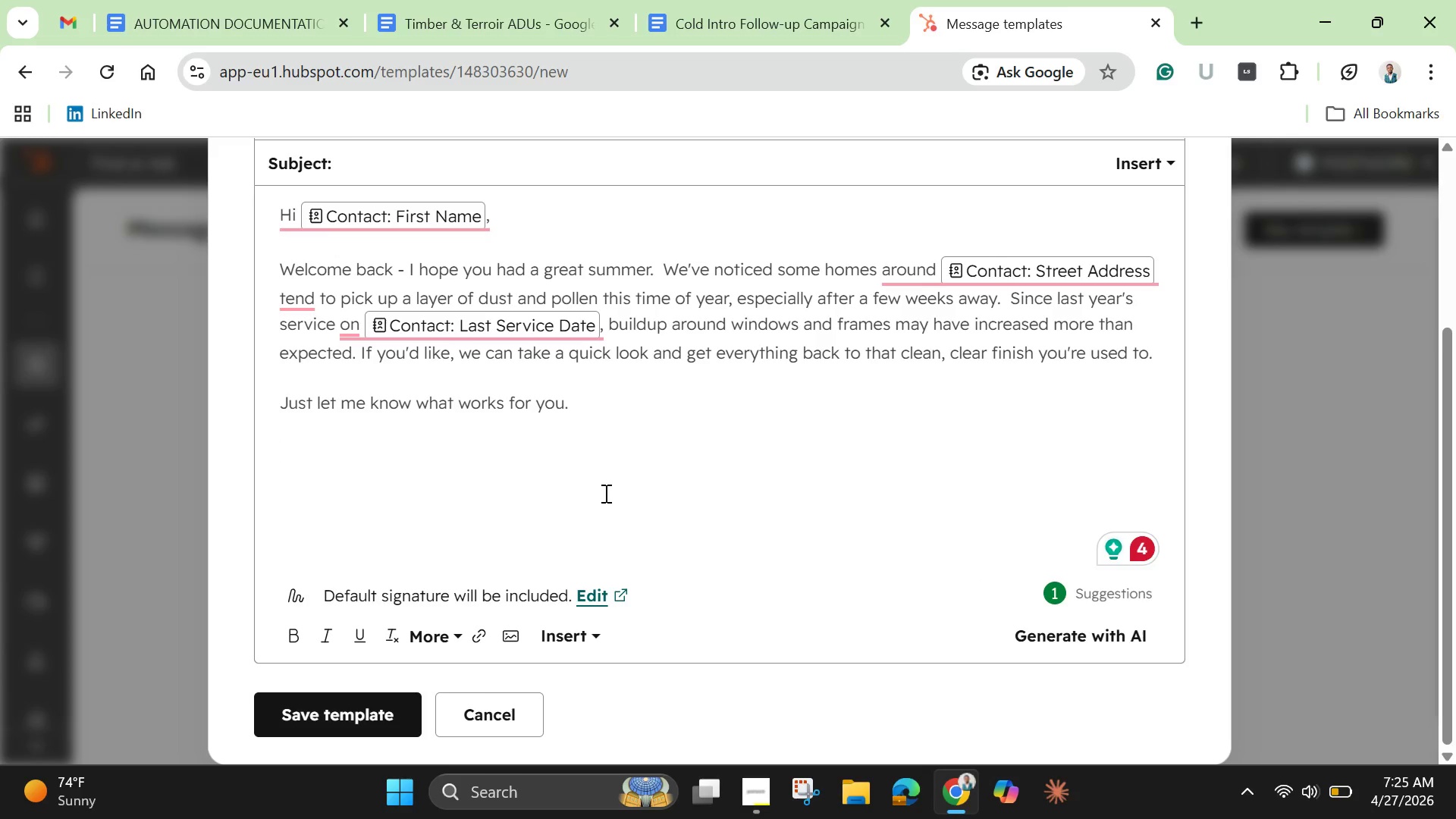 
type(Best )
key(Backspace)
type(, )
 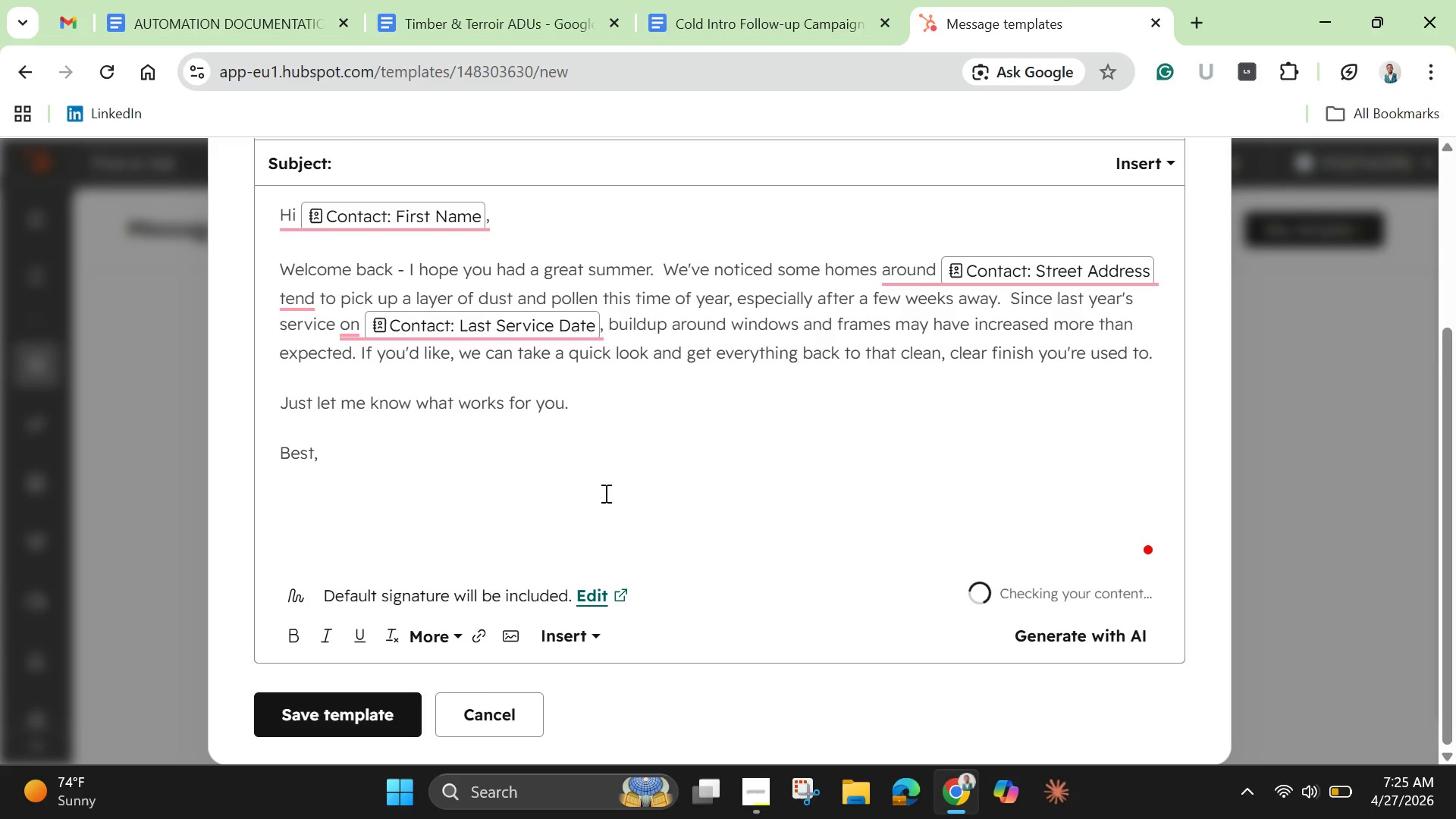 
key(Enter)
 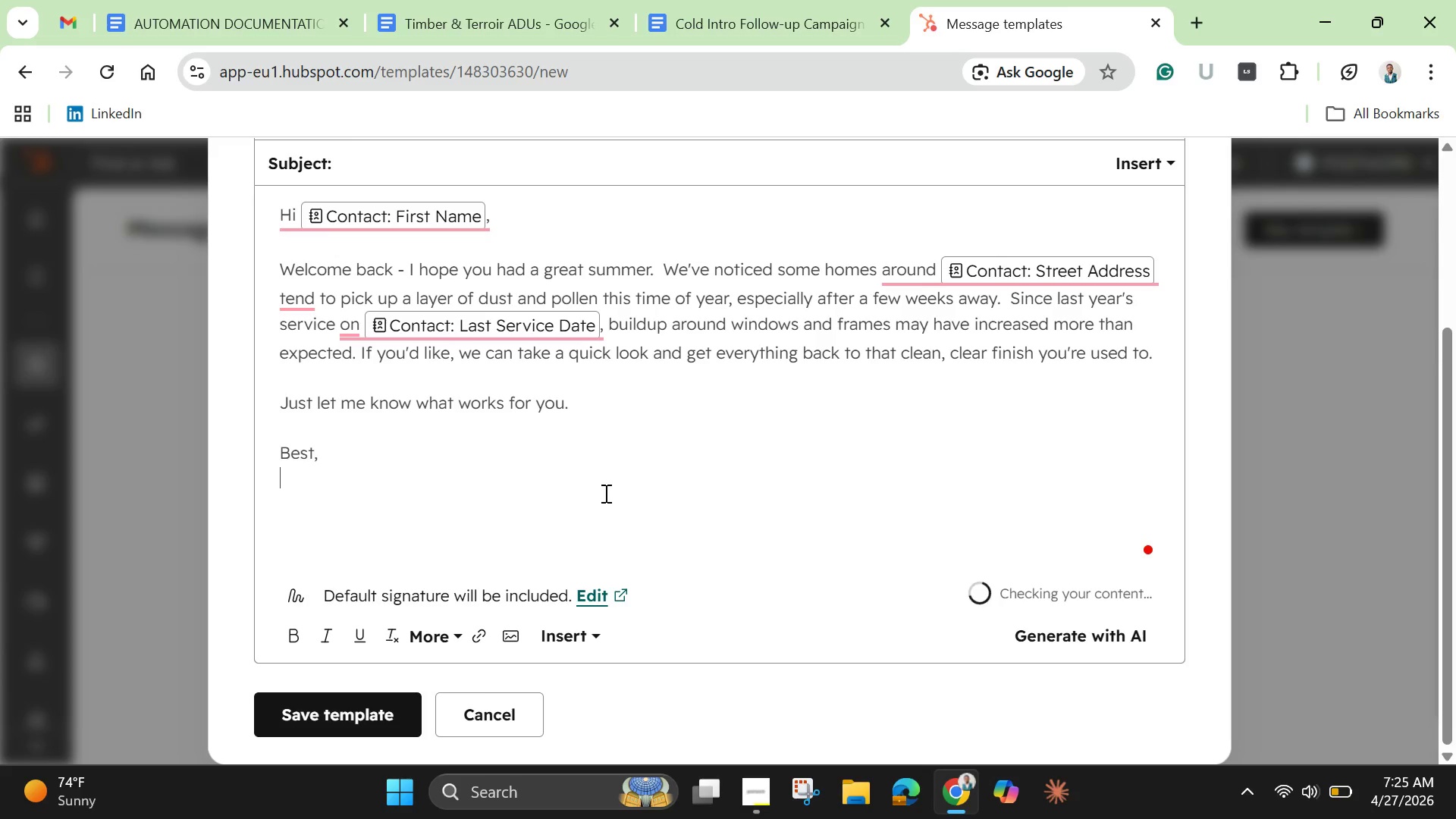 
type(Crystal View Clarity)
 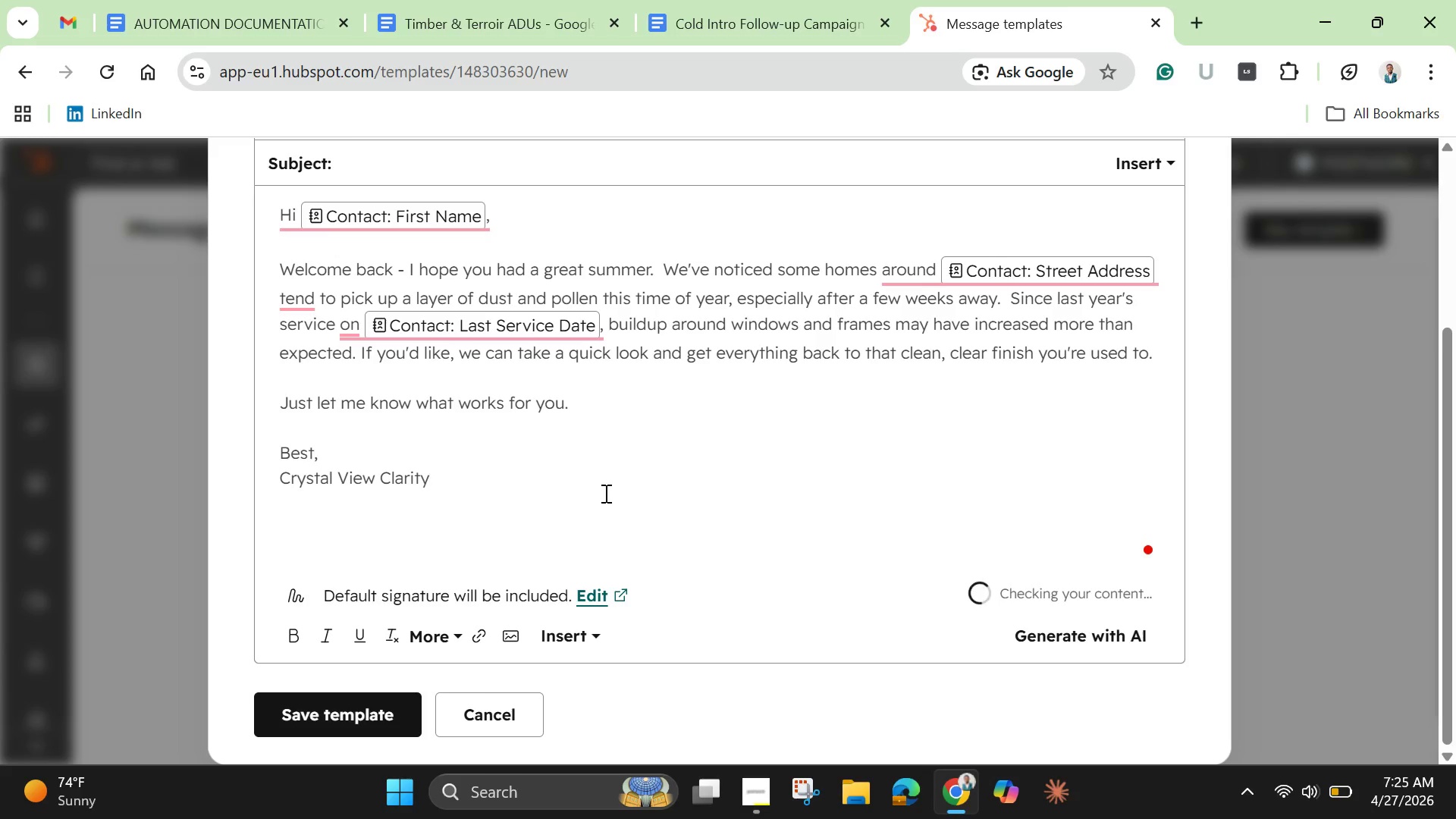 
key(Enter)
 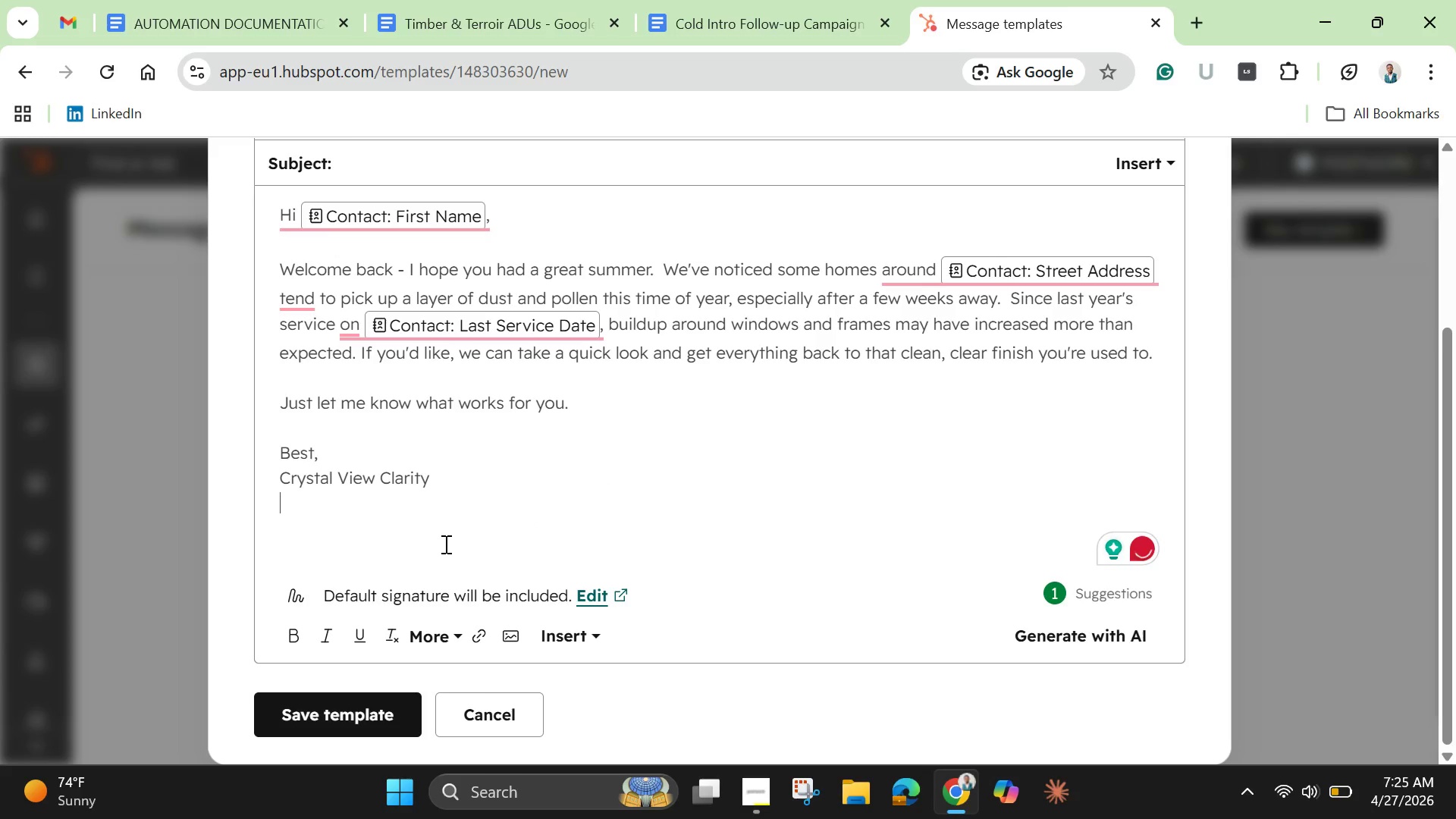 
wait(8.5)
 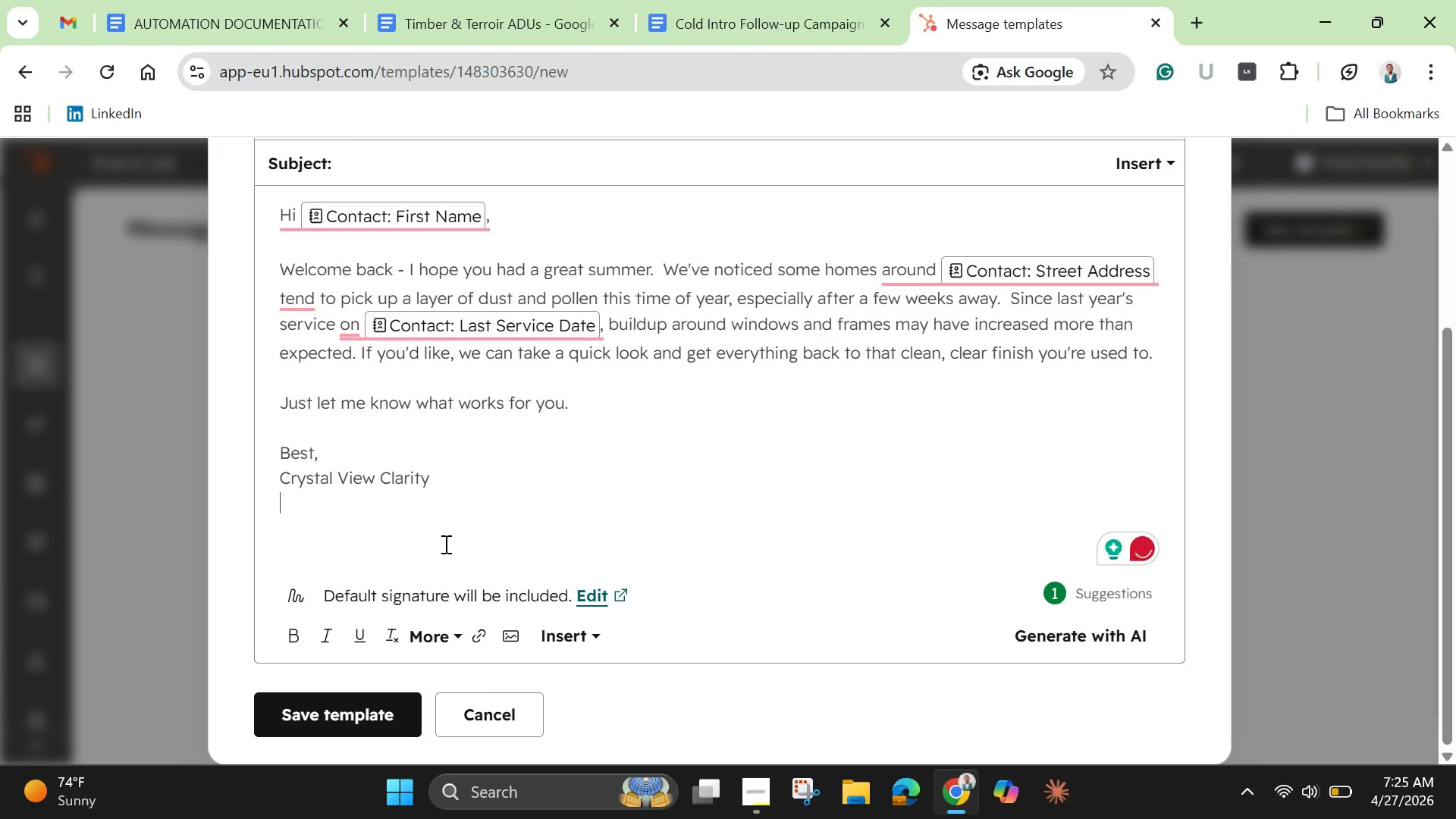 
left_click([456, 640])
 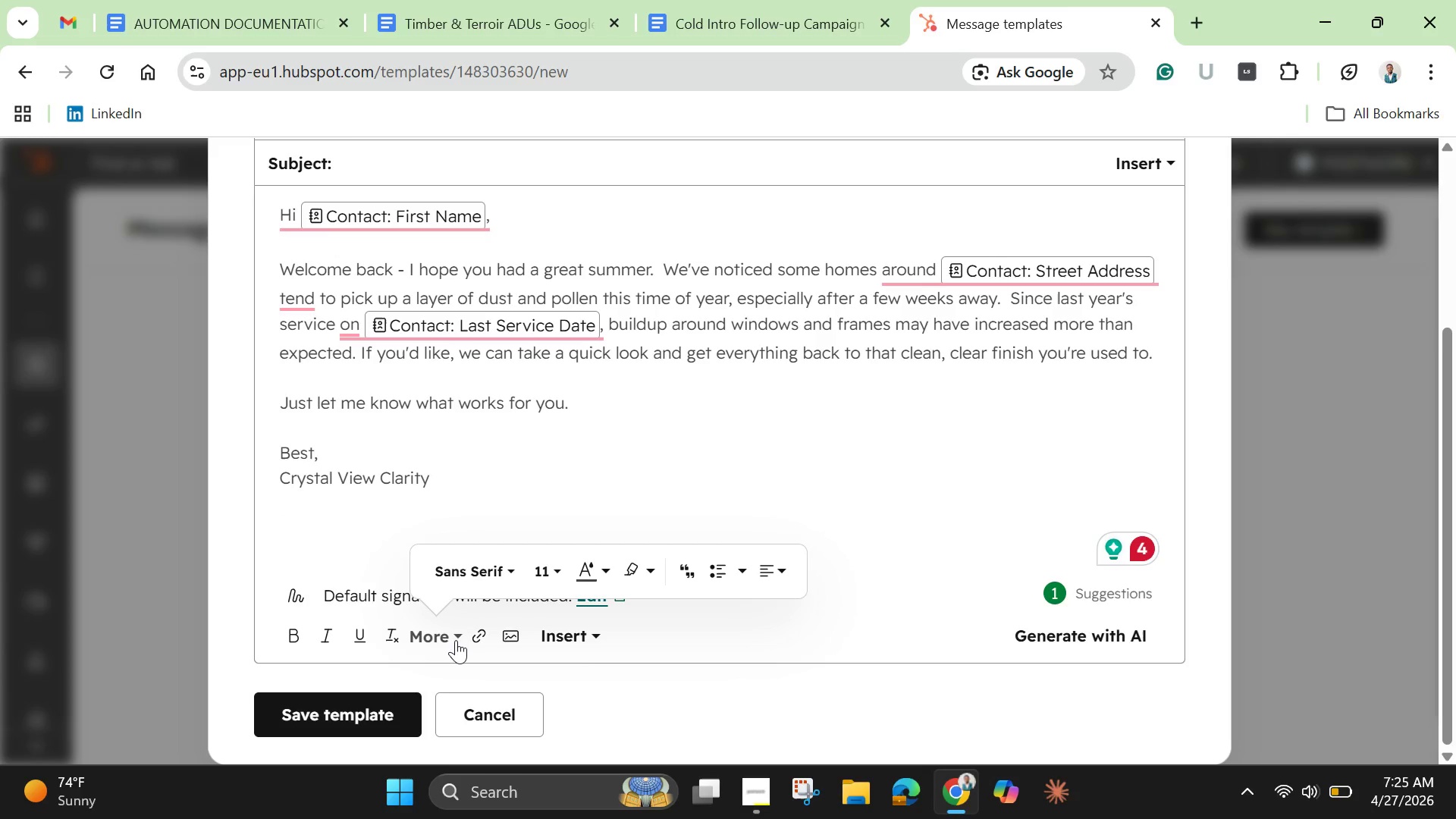 
left_click([456, 640])
 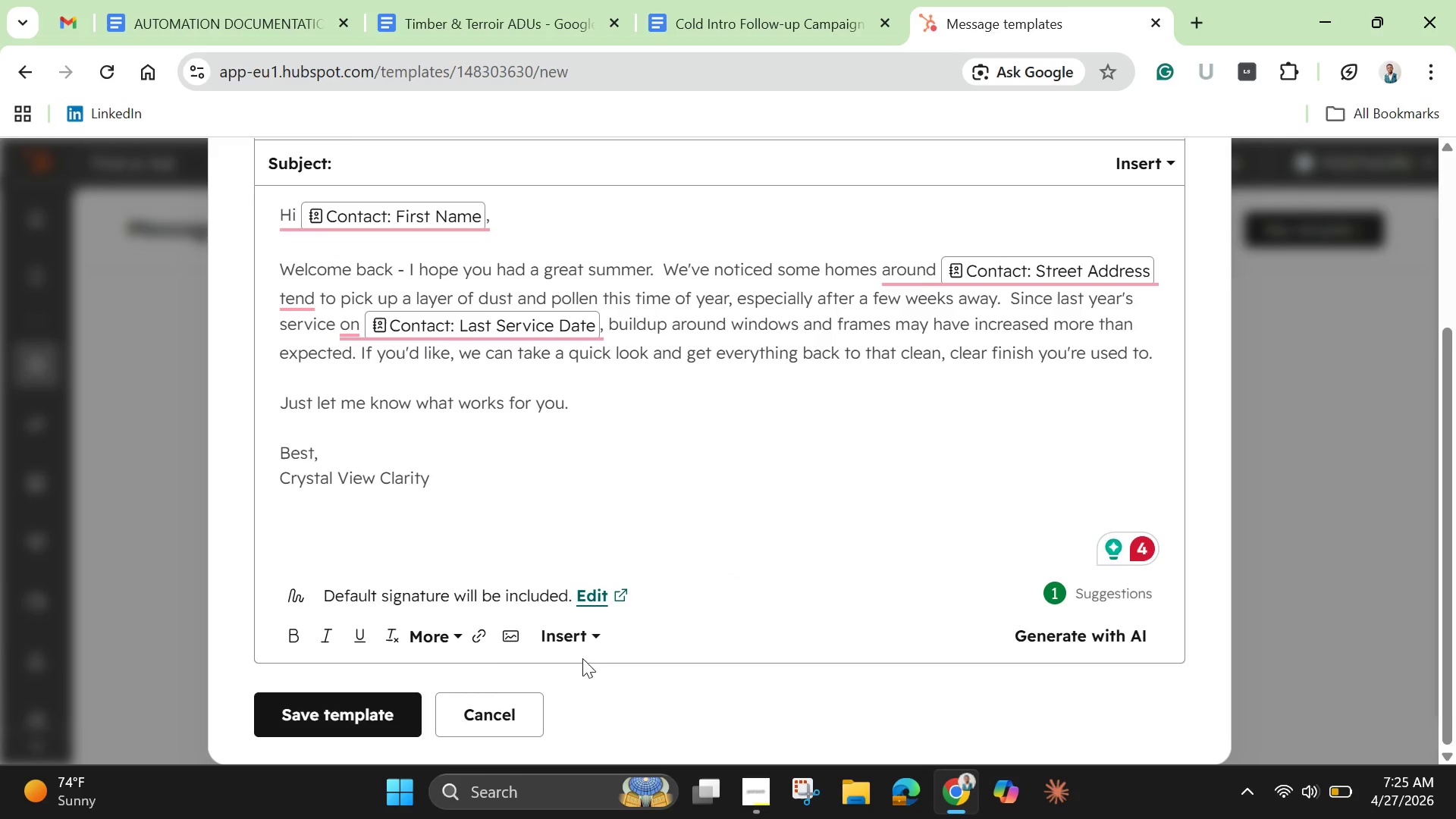 
mouse_move([488, 634])
 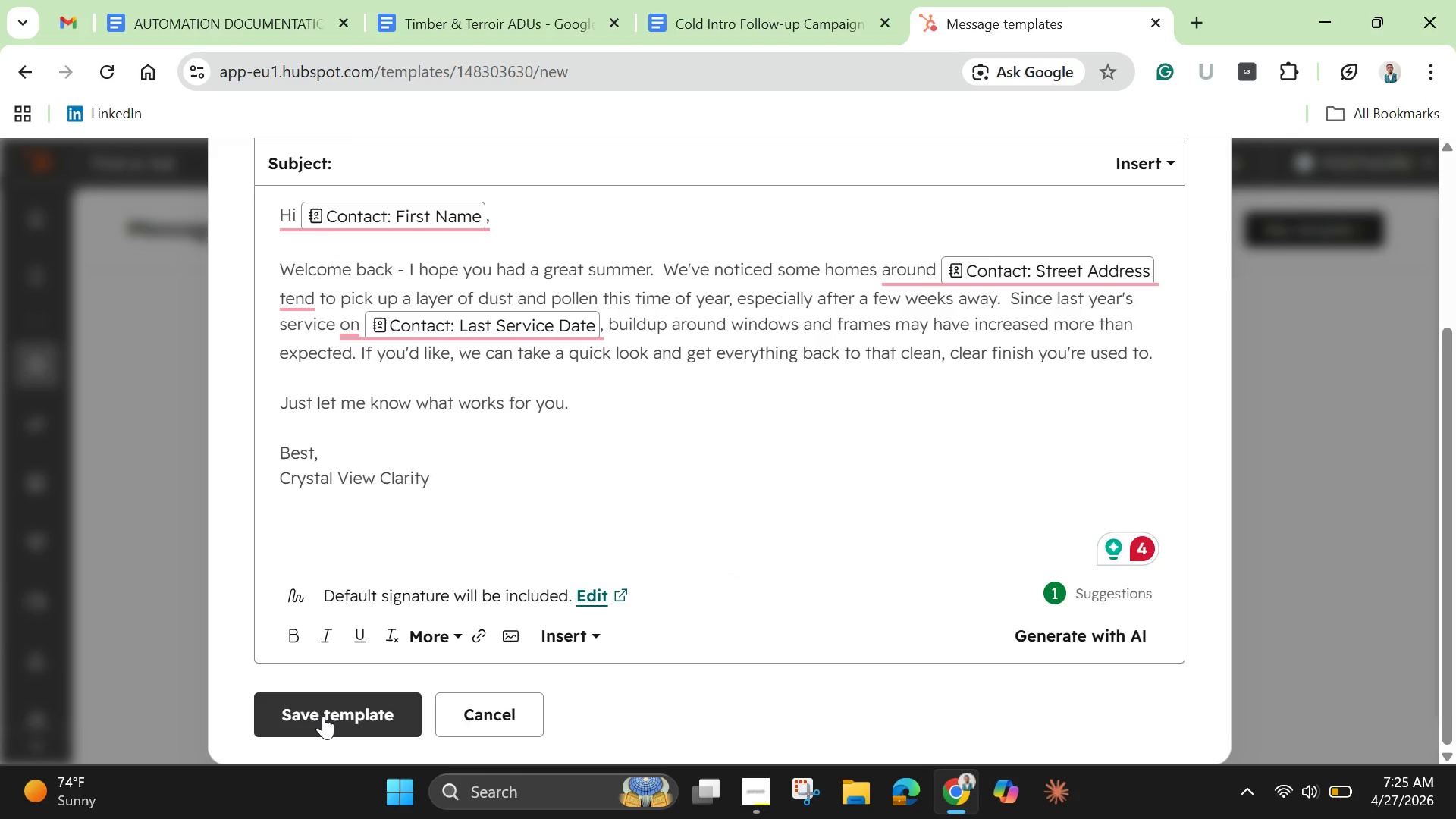 
left_click([323, 716])
 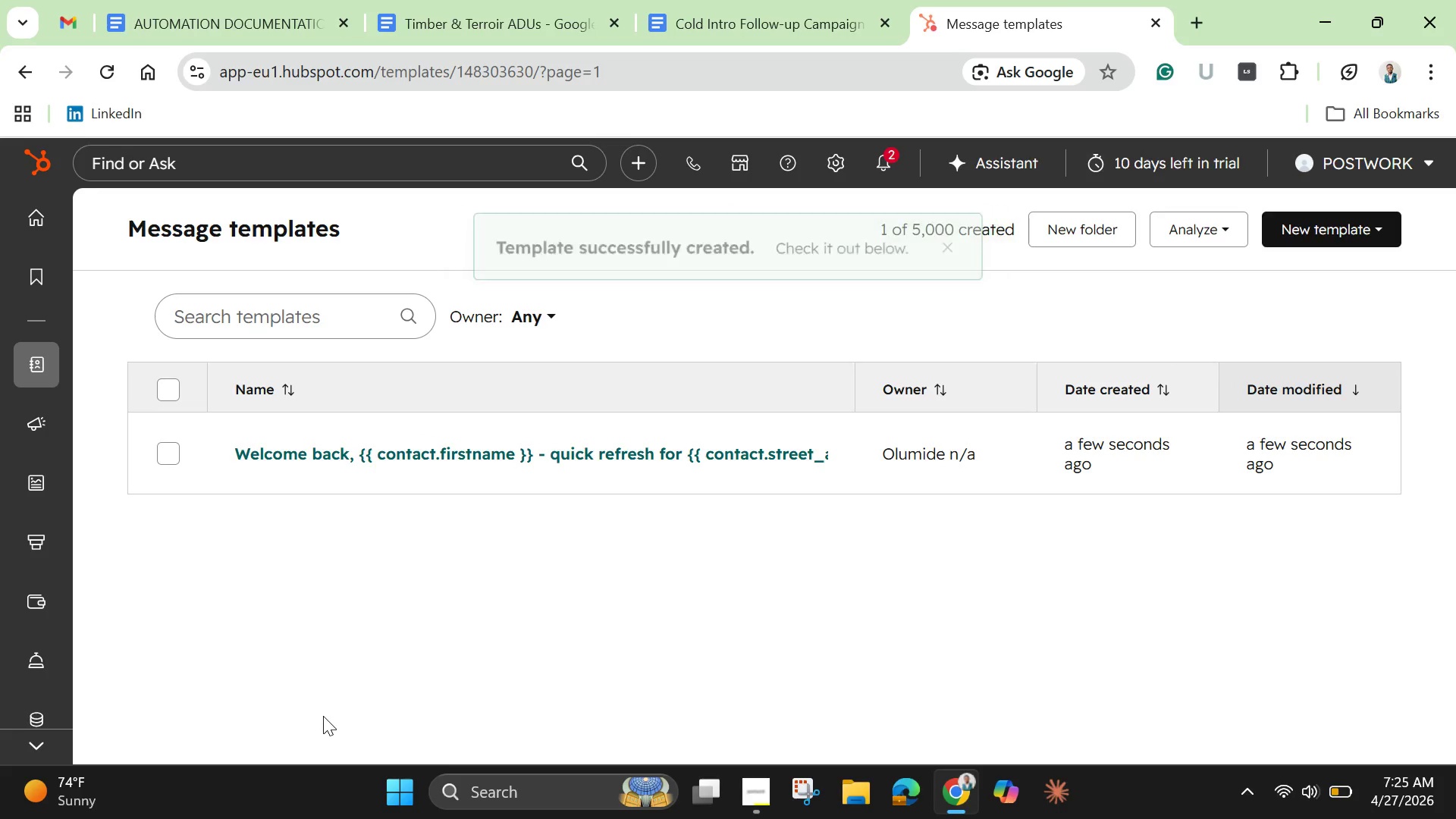 
wait(9.59)
 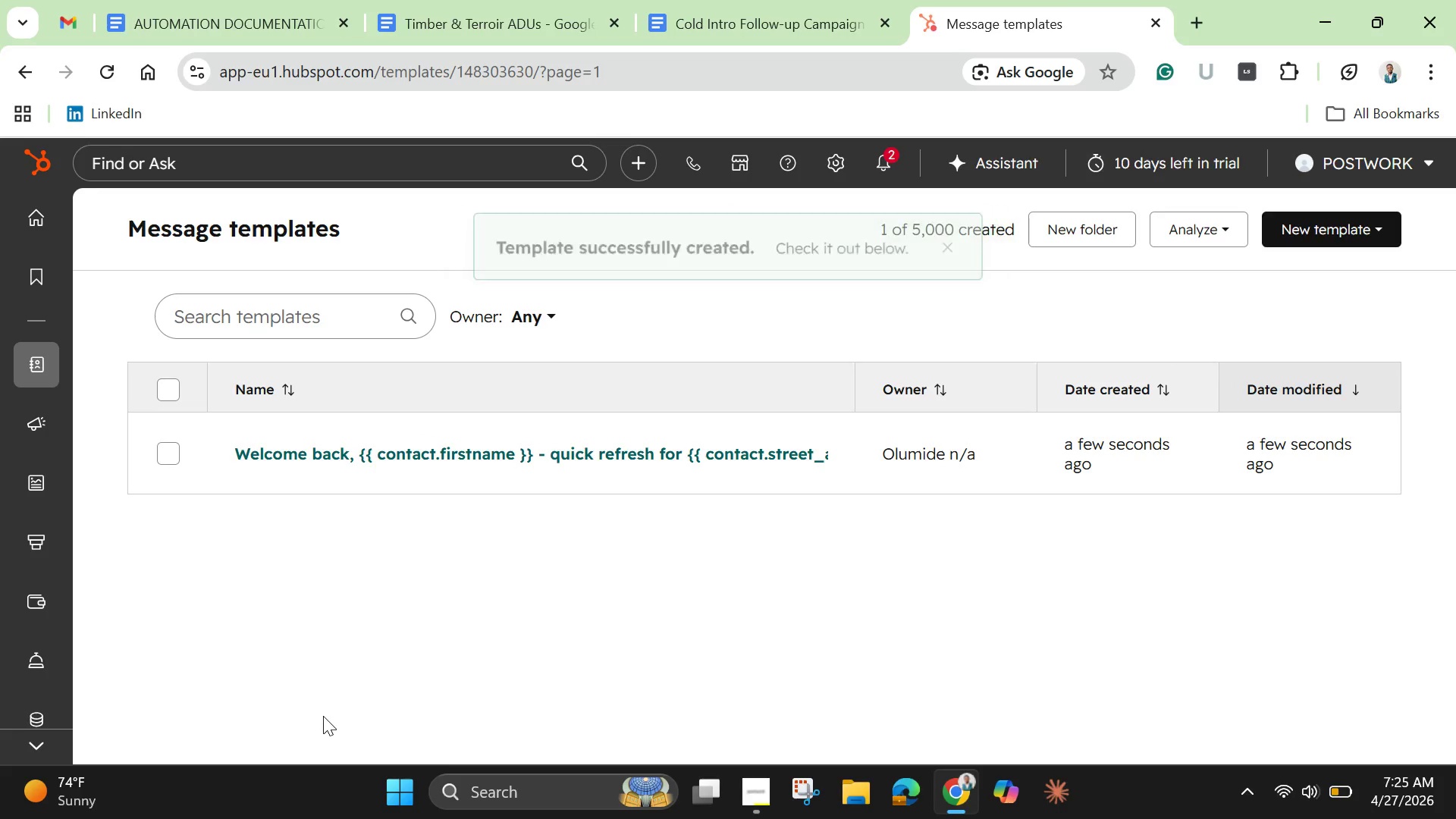 
left_click([1384, 241])
 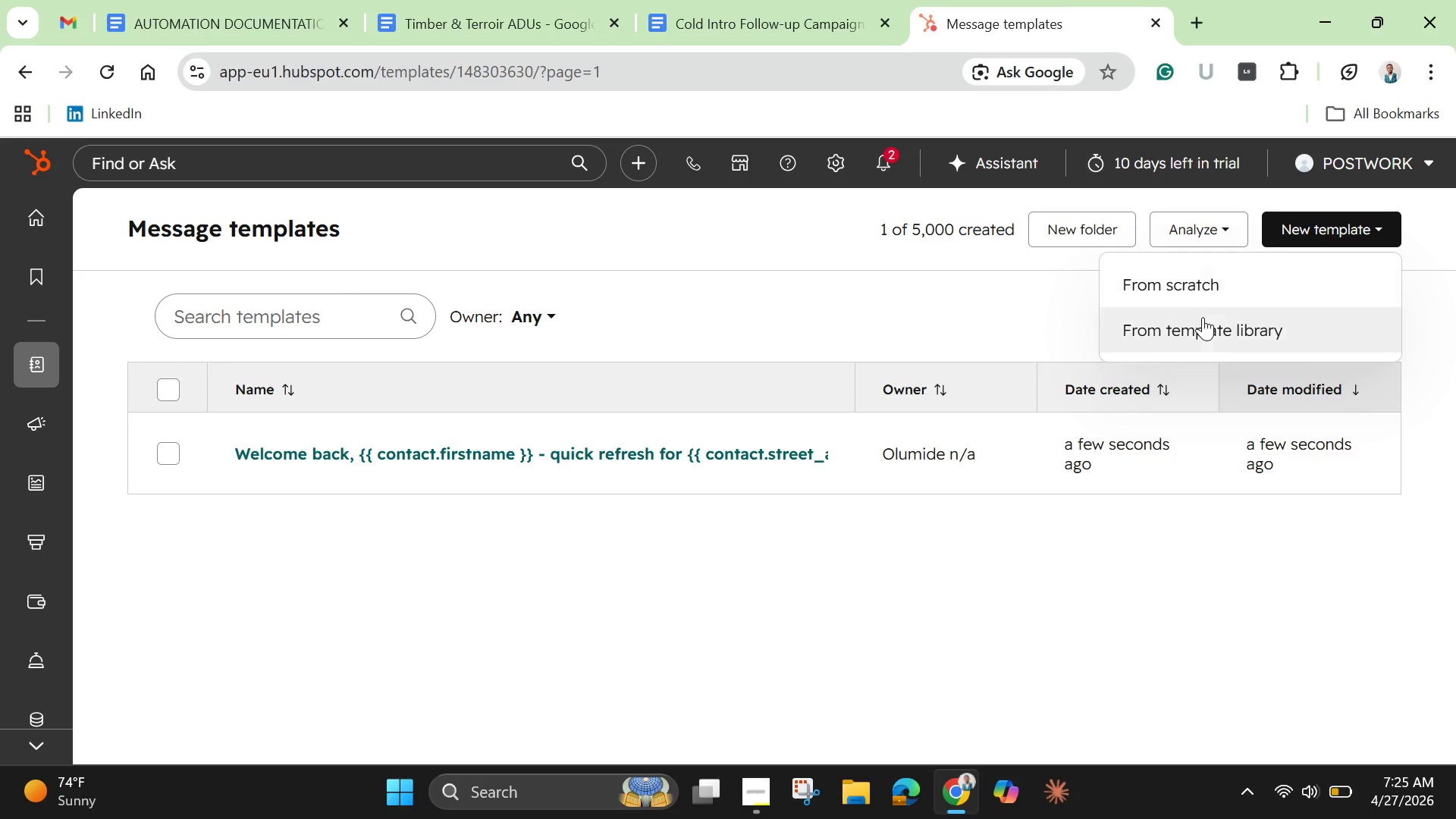 
left_click([1187, 286])
 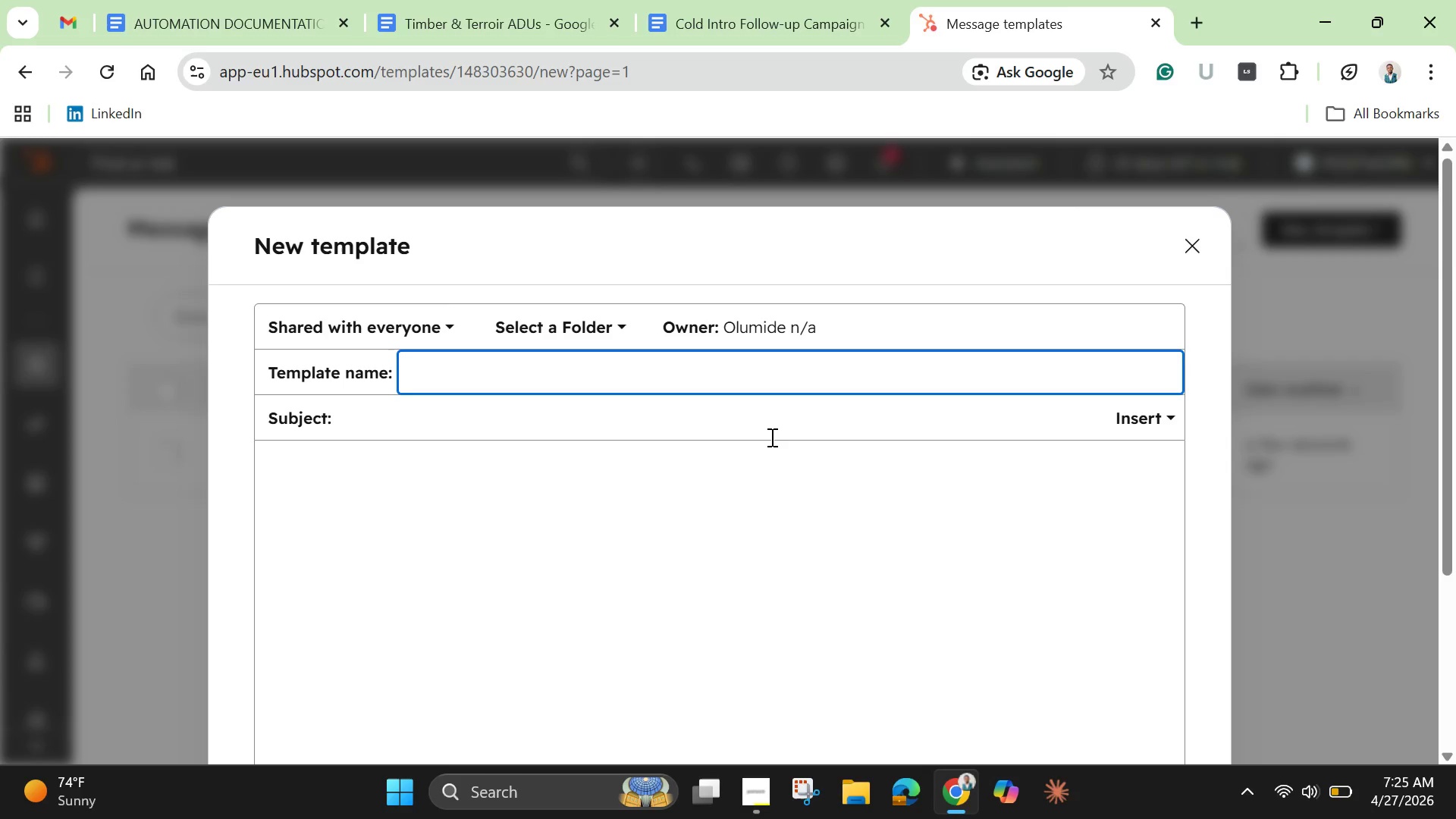 
wait(9.03)
 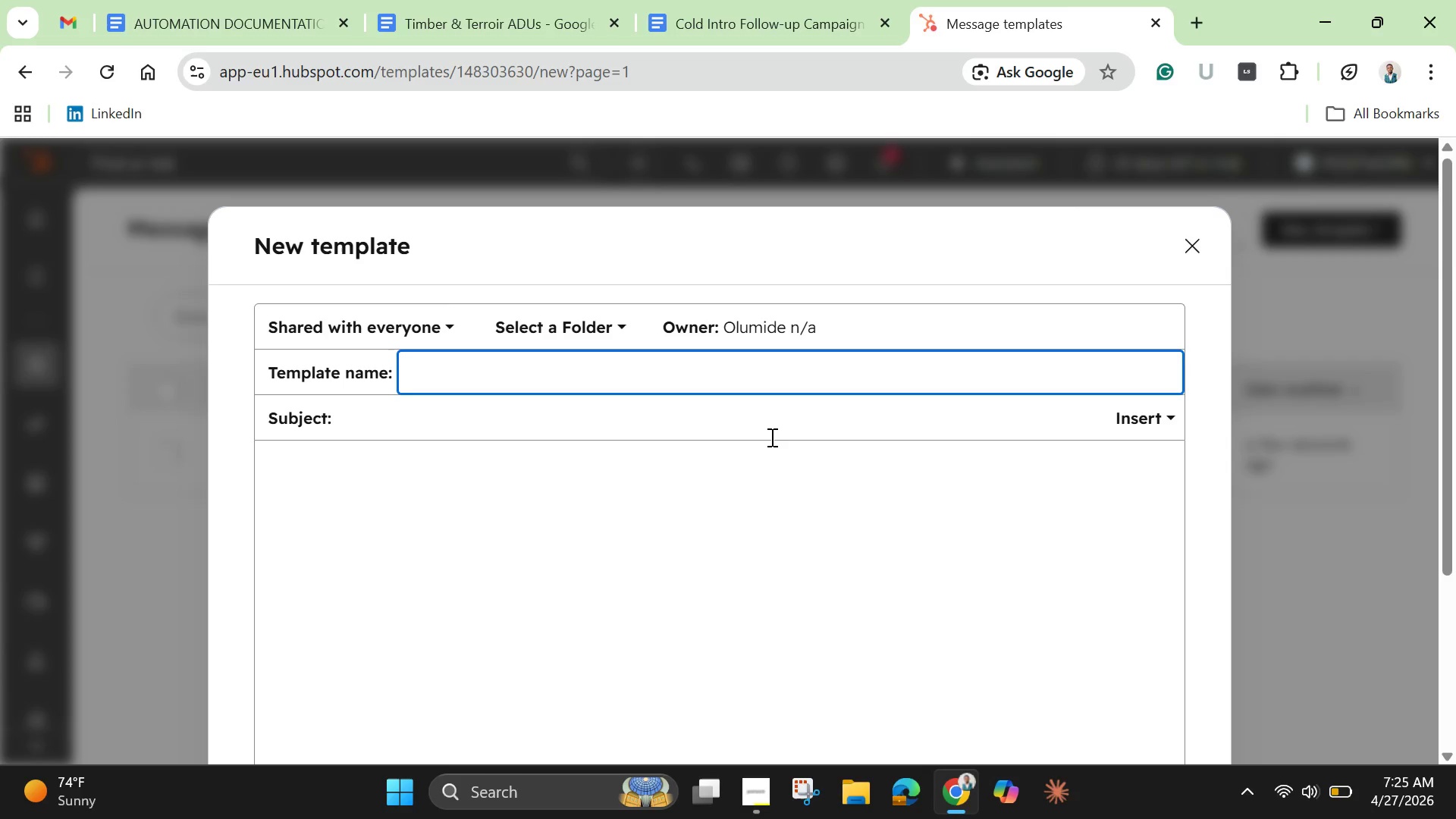 
hold_key(key=ShiftLeft, duration=1.5)
 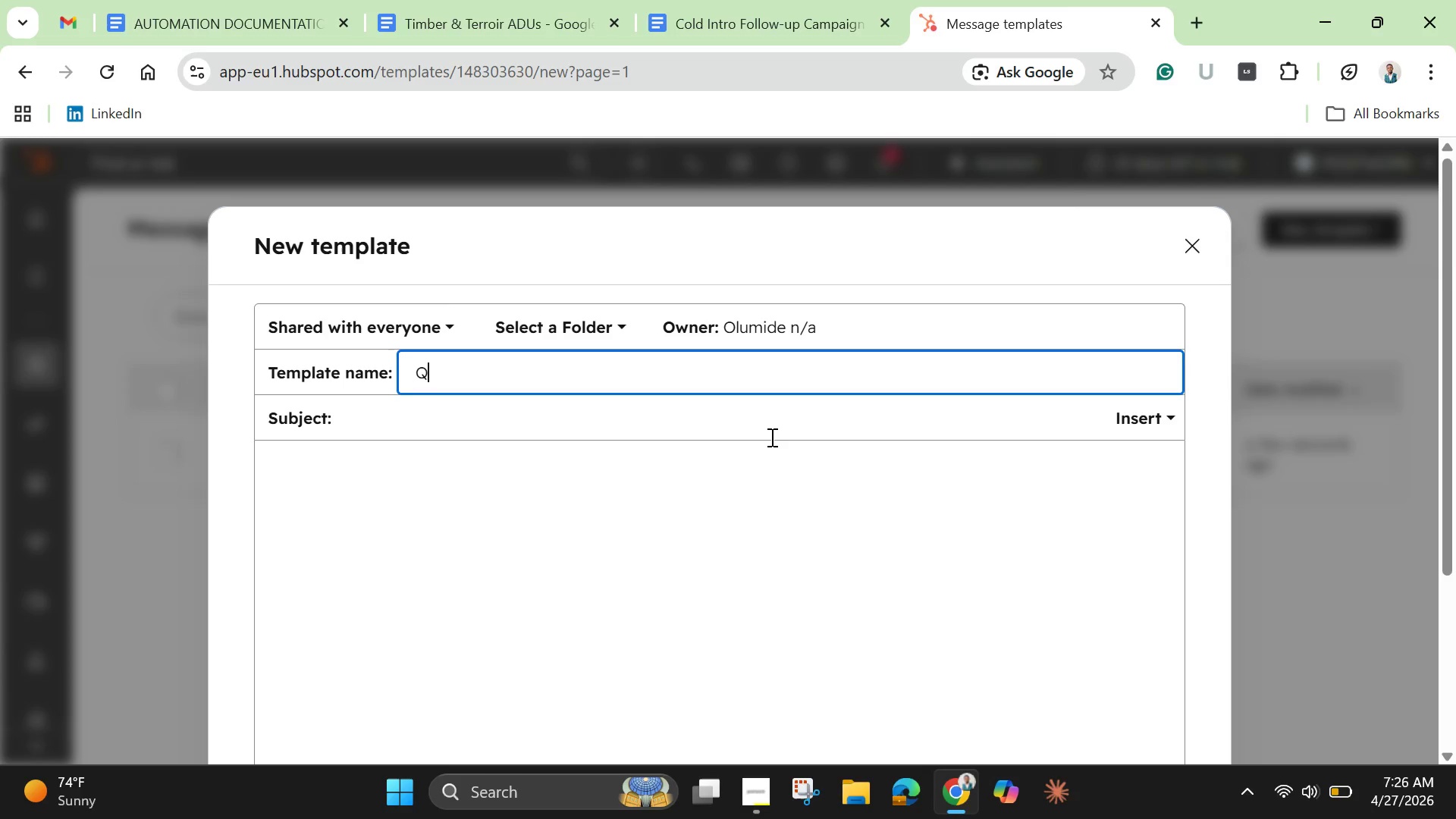 
type(Quiv)
key(Backspace)
type(ck tip for keeping your windows clean )
 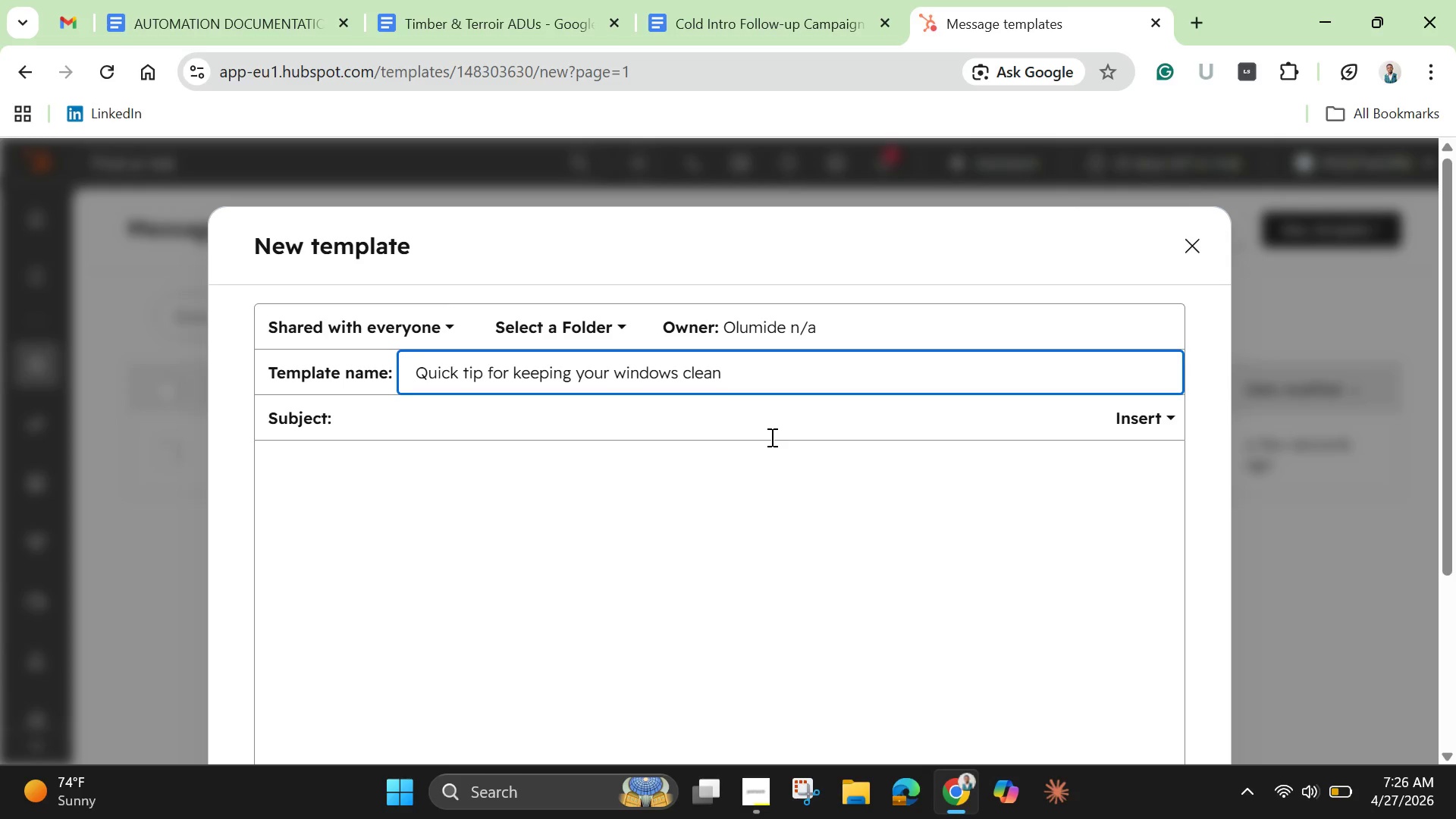 
wait(7.83)
 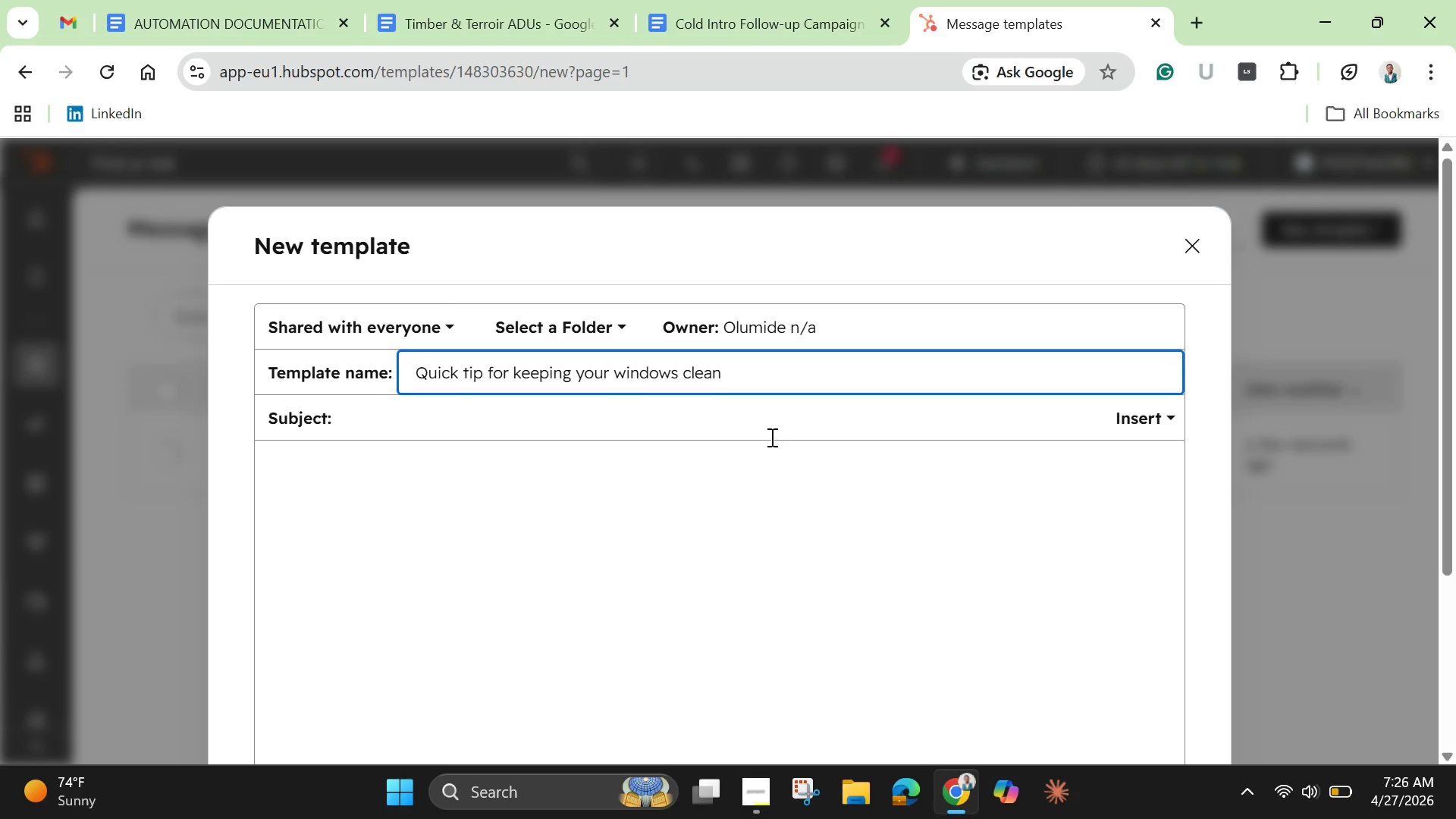 
key(Backspace)
 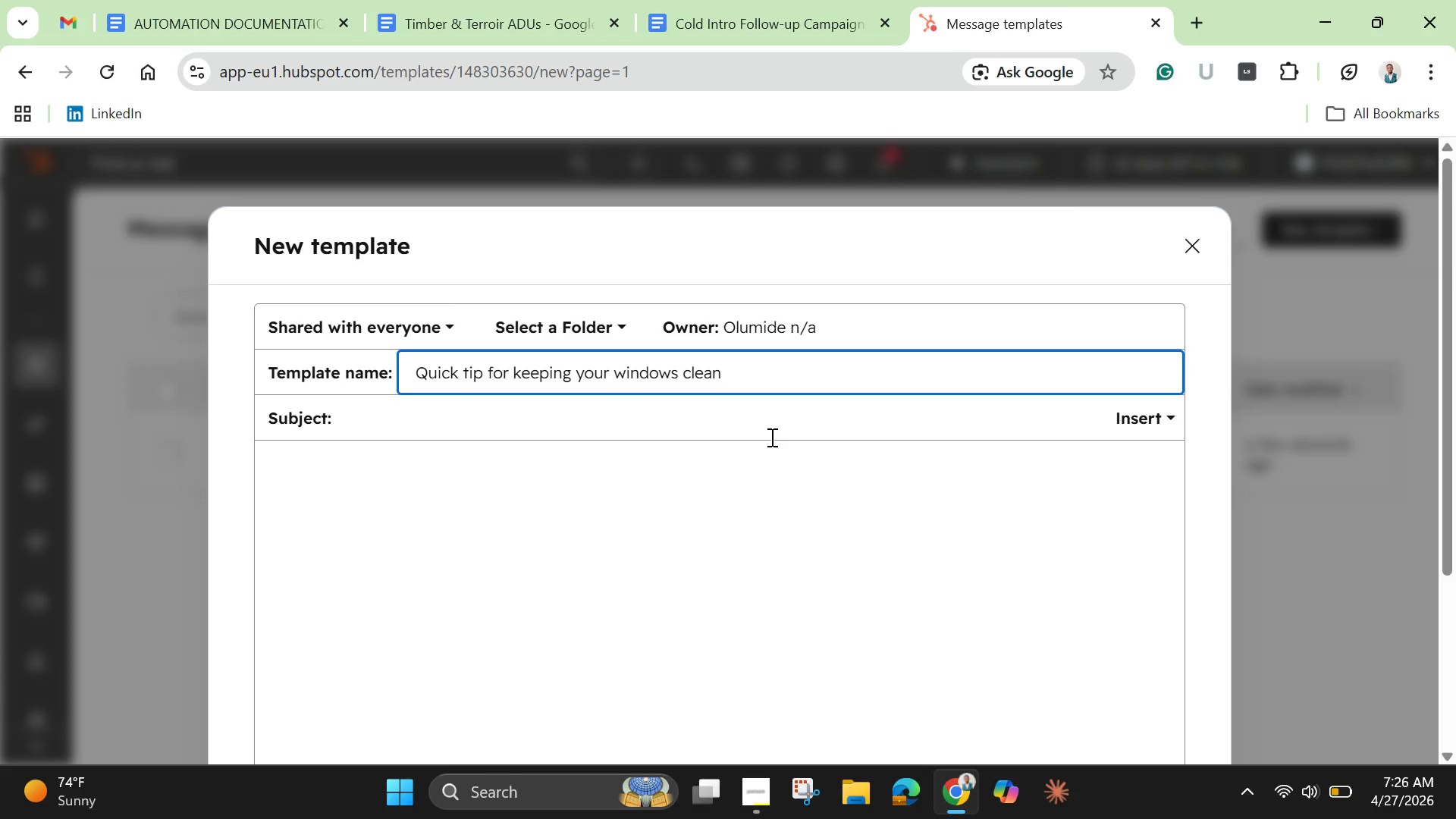 
key(Comma)
 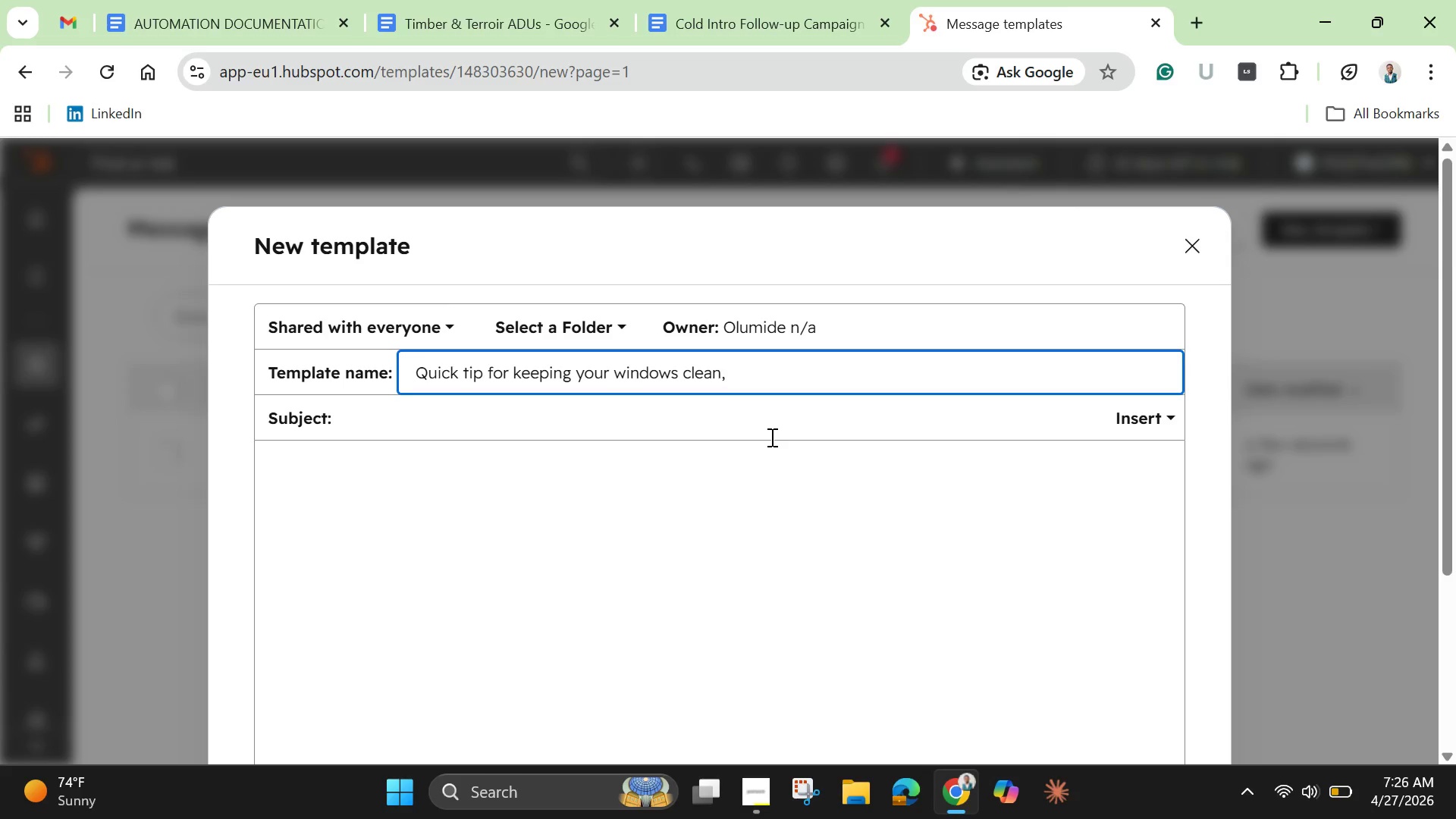 
key(Space)
 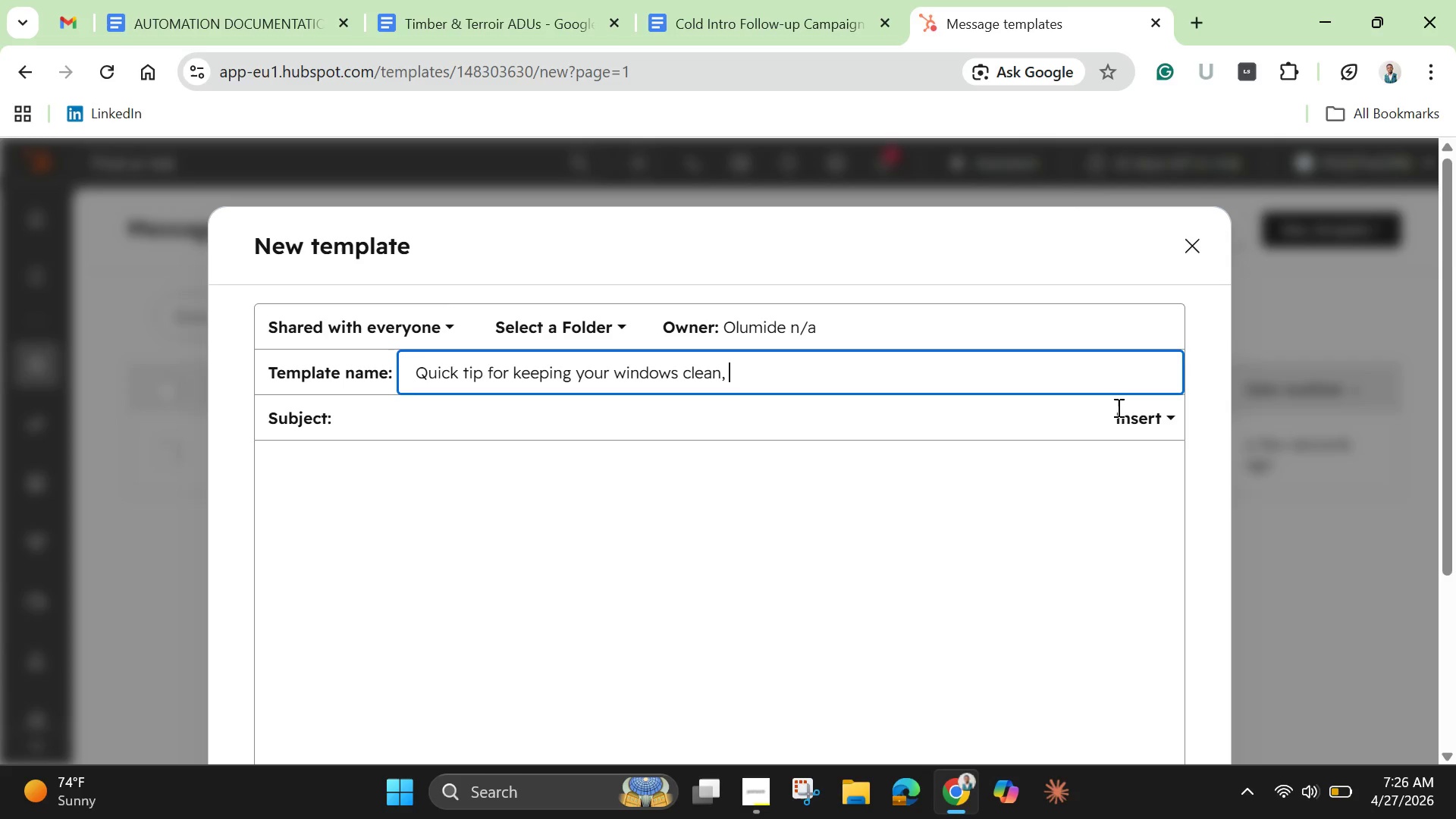 
left_click([1147, 419])
 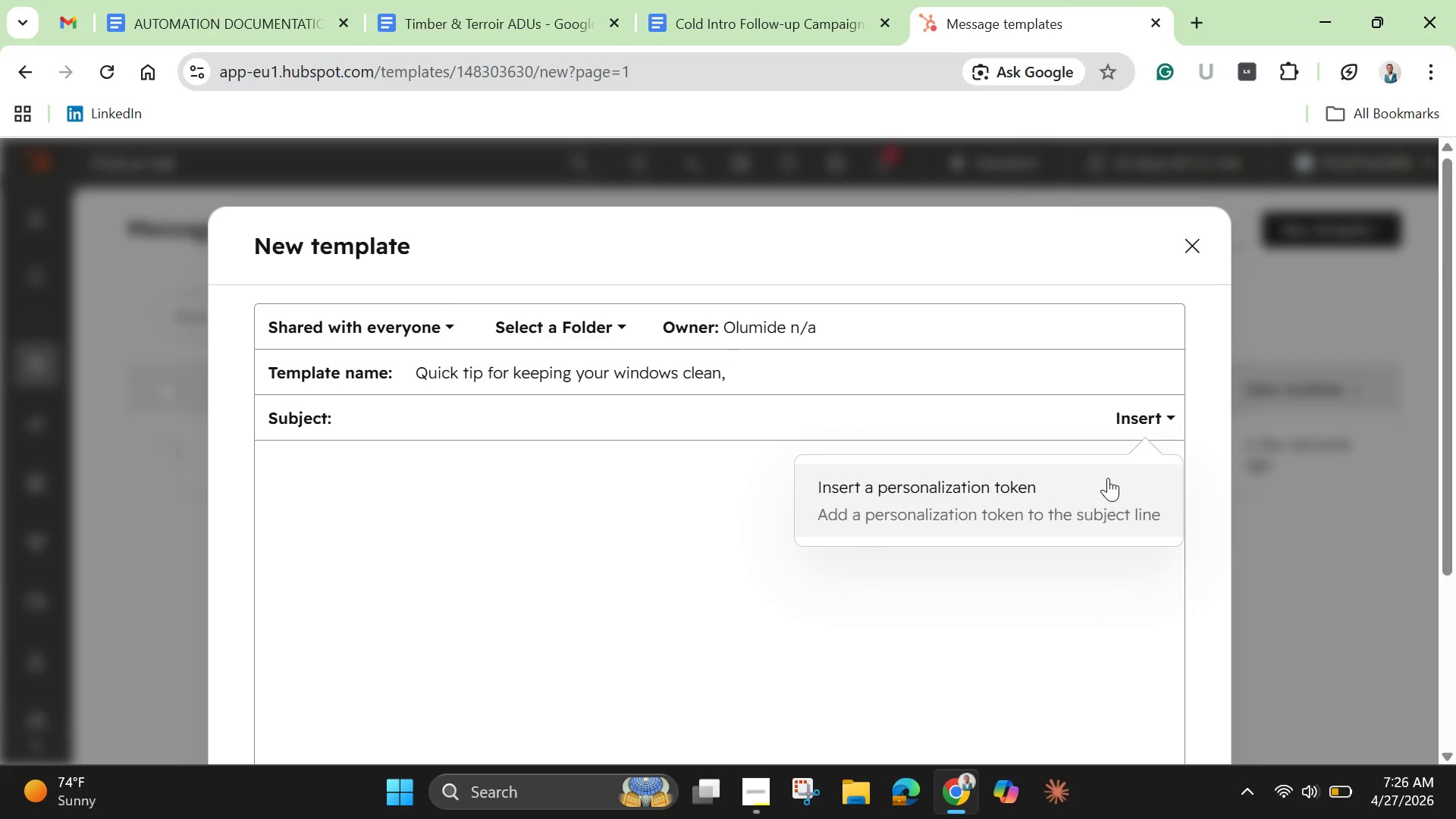 
left_click([1008, 508])
 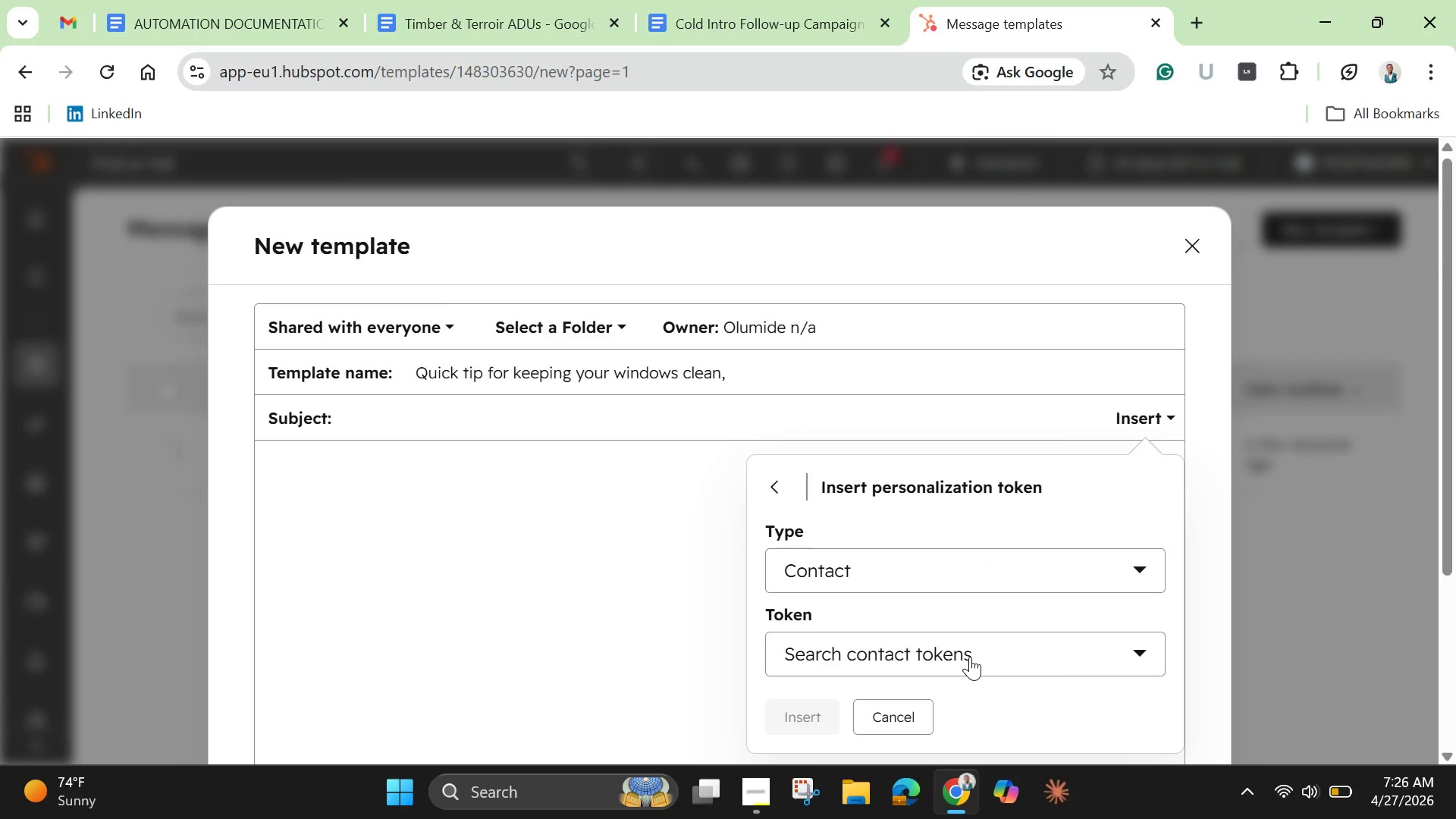 
left_click([970, 657])
 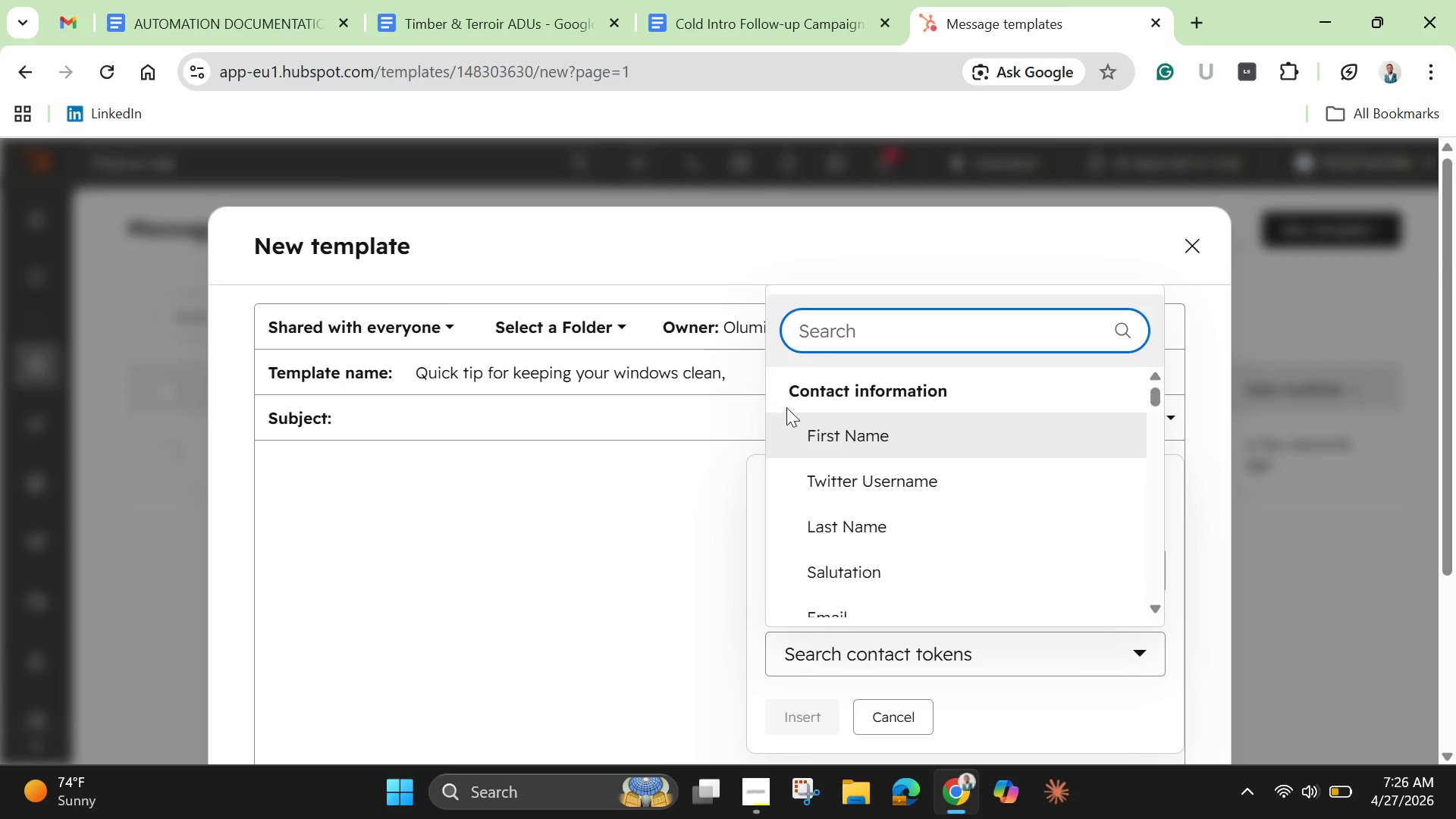 
left_click([847, 447])
 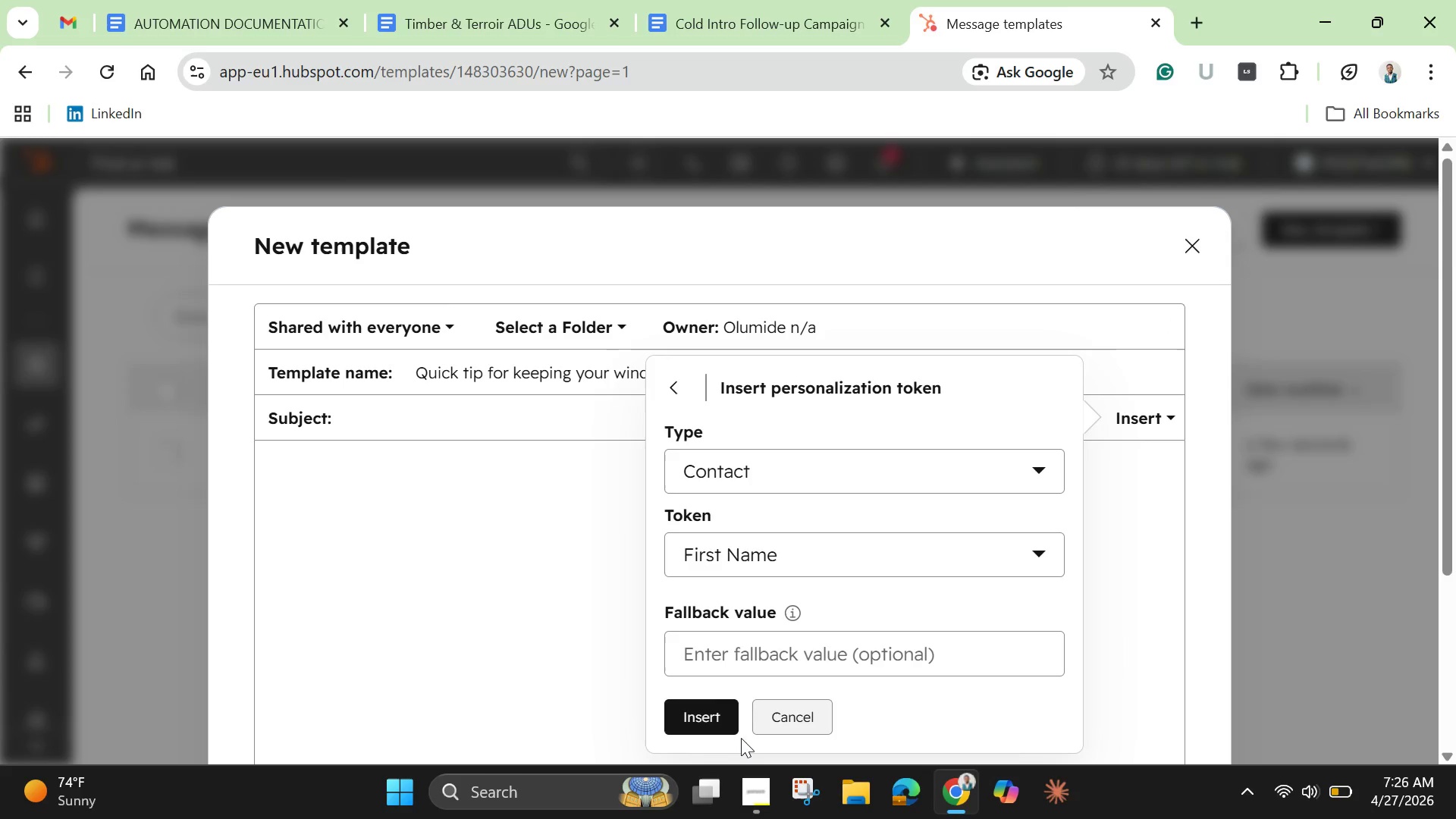 
left_click([722, 720])
 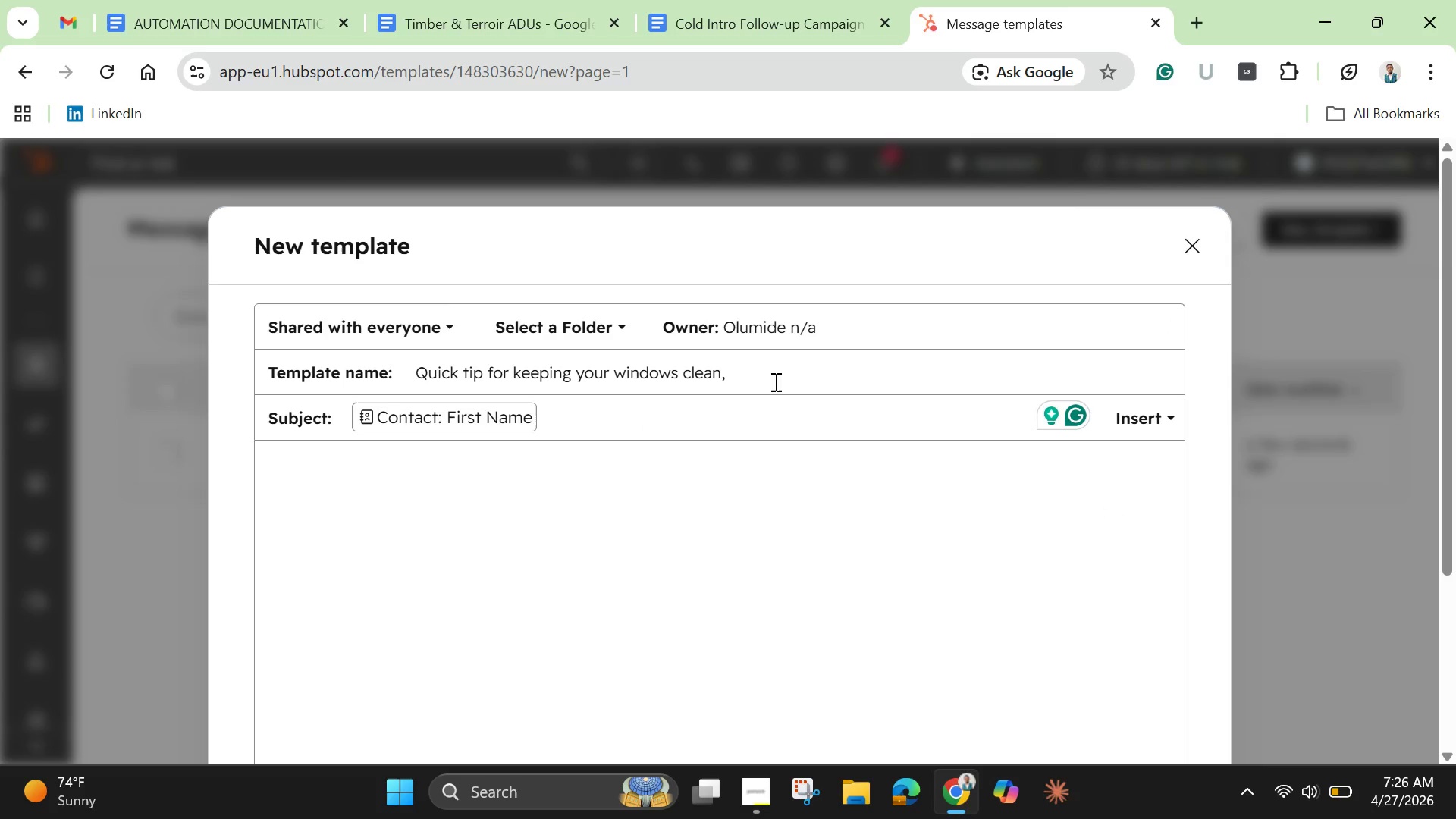 
wait(9.89)
 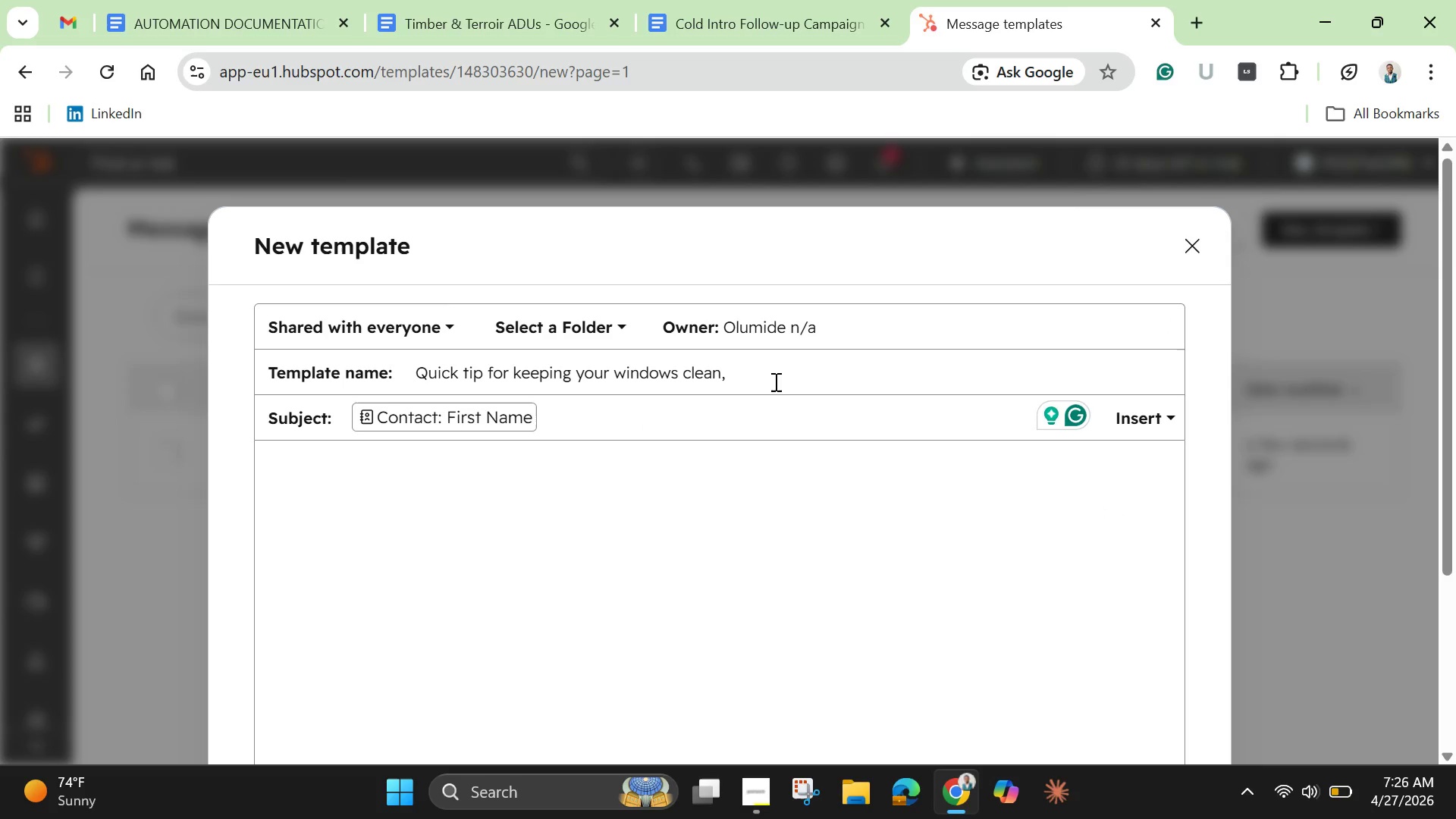 
left_click_drag(start_coordinate=[409, 370], to_coordinate=[743, 375])
 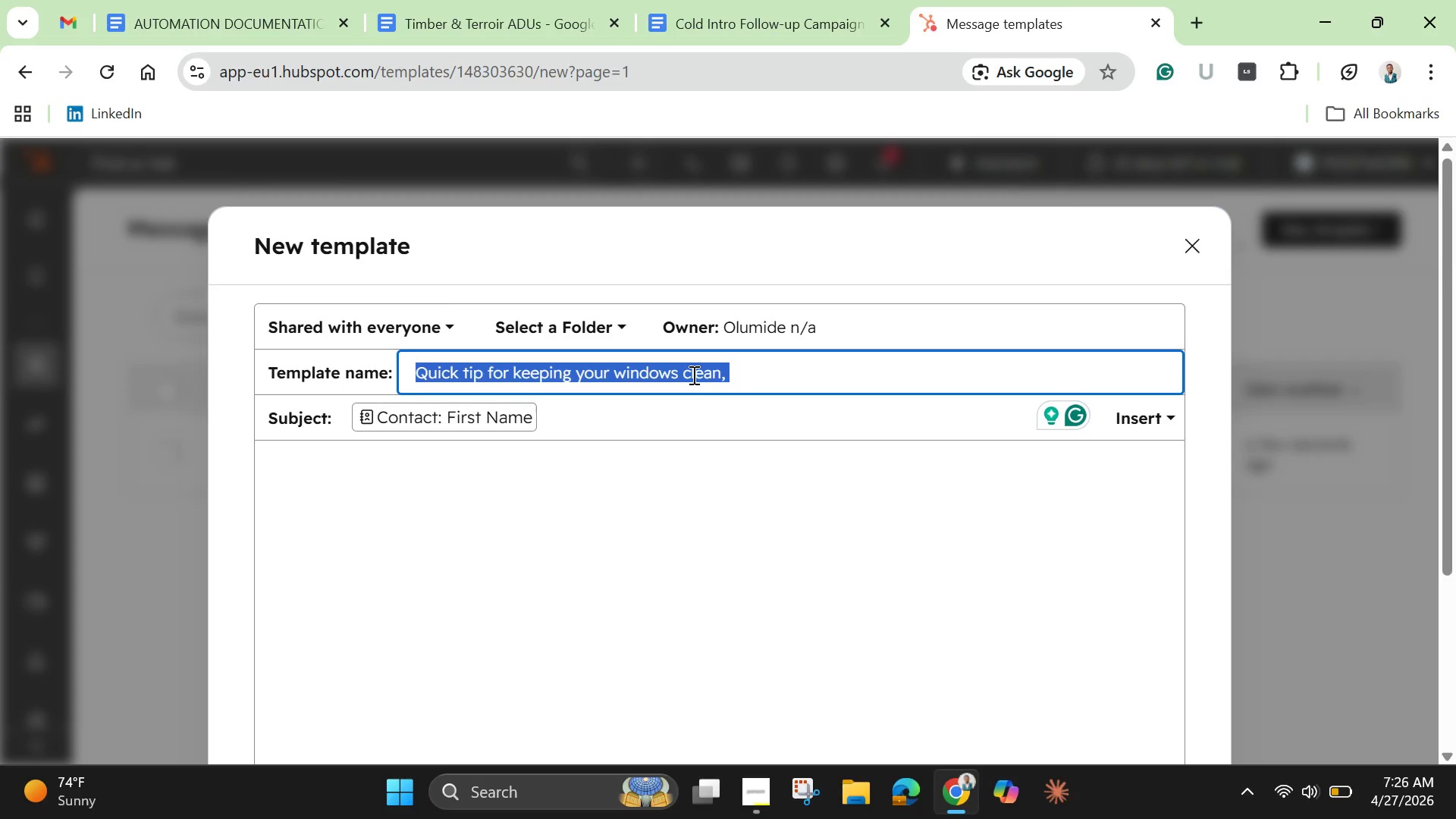 
right_click([692, 375])
 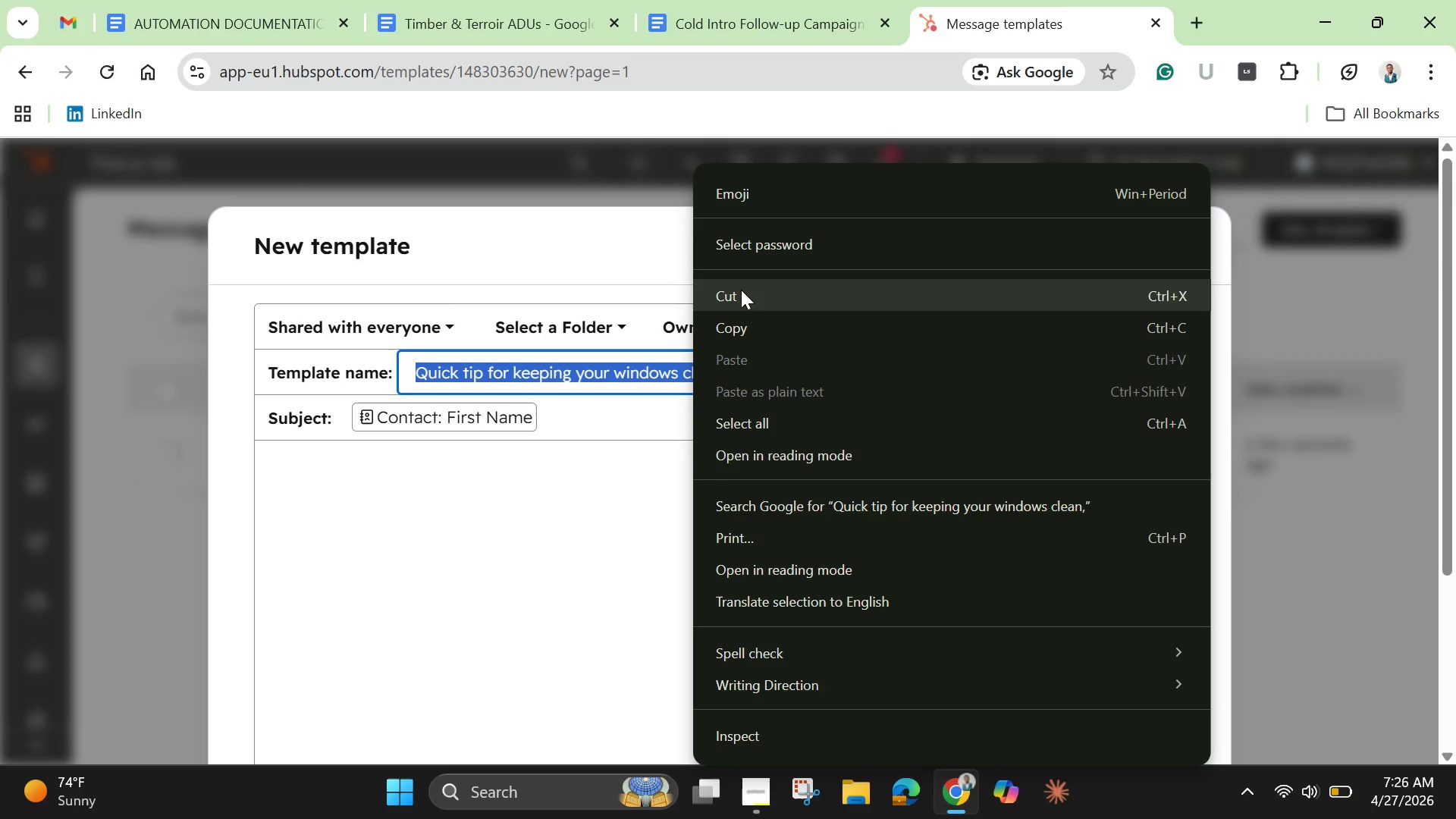 
left_click([741, 291])
 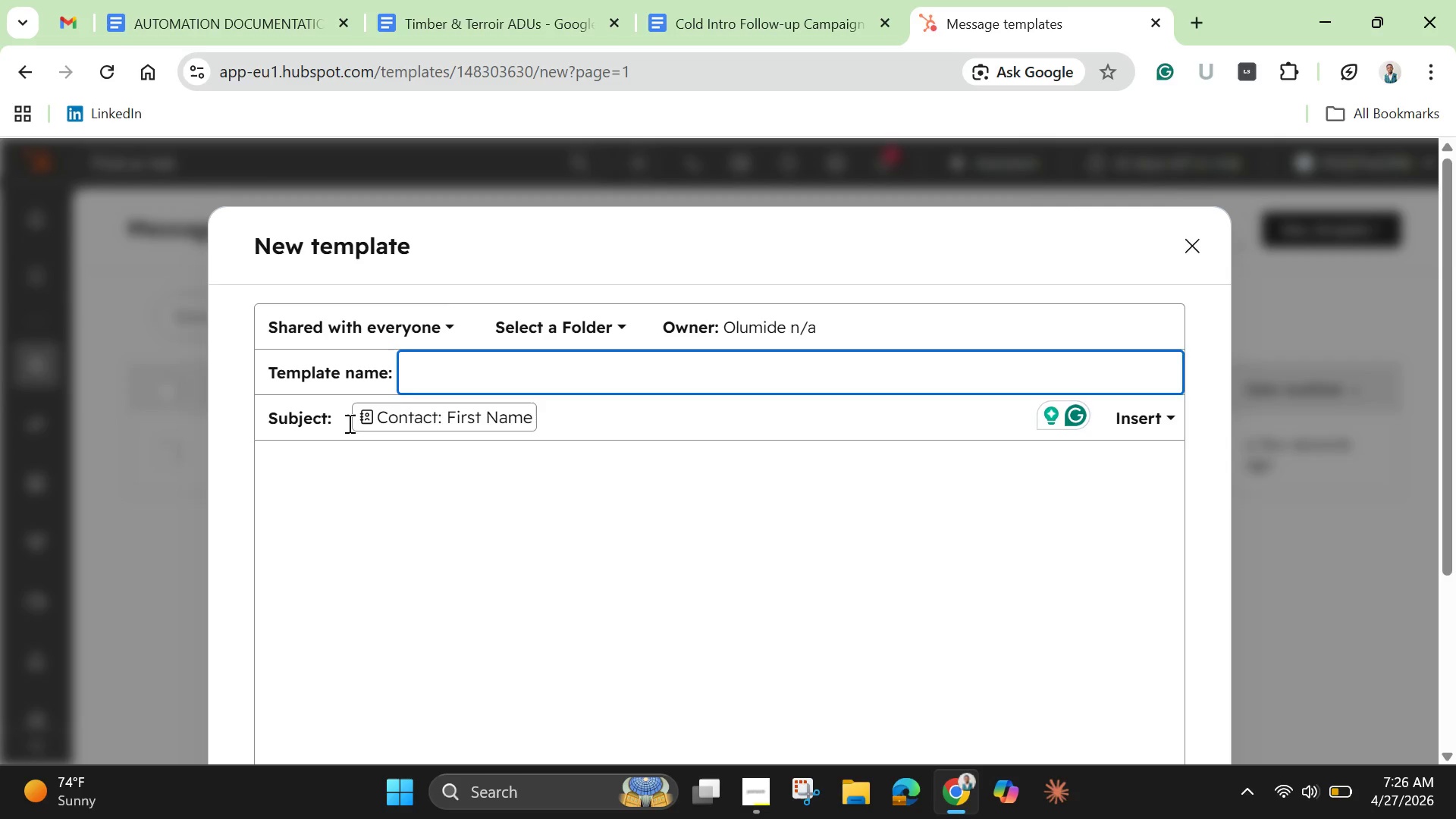 
left_click([349, 423])
 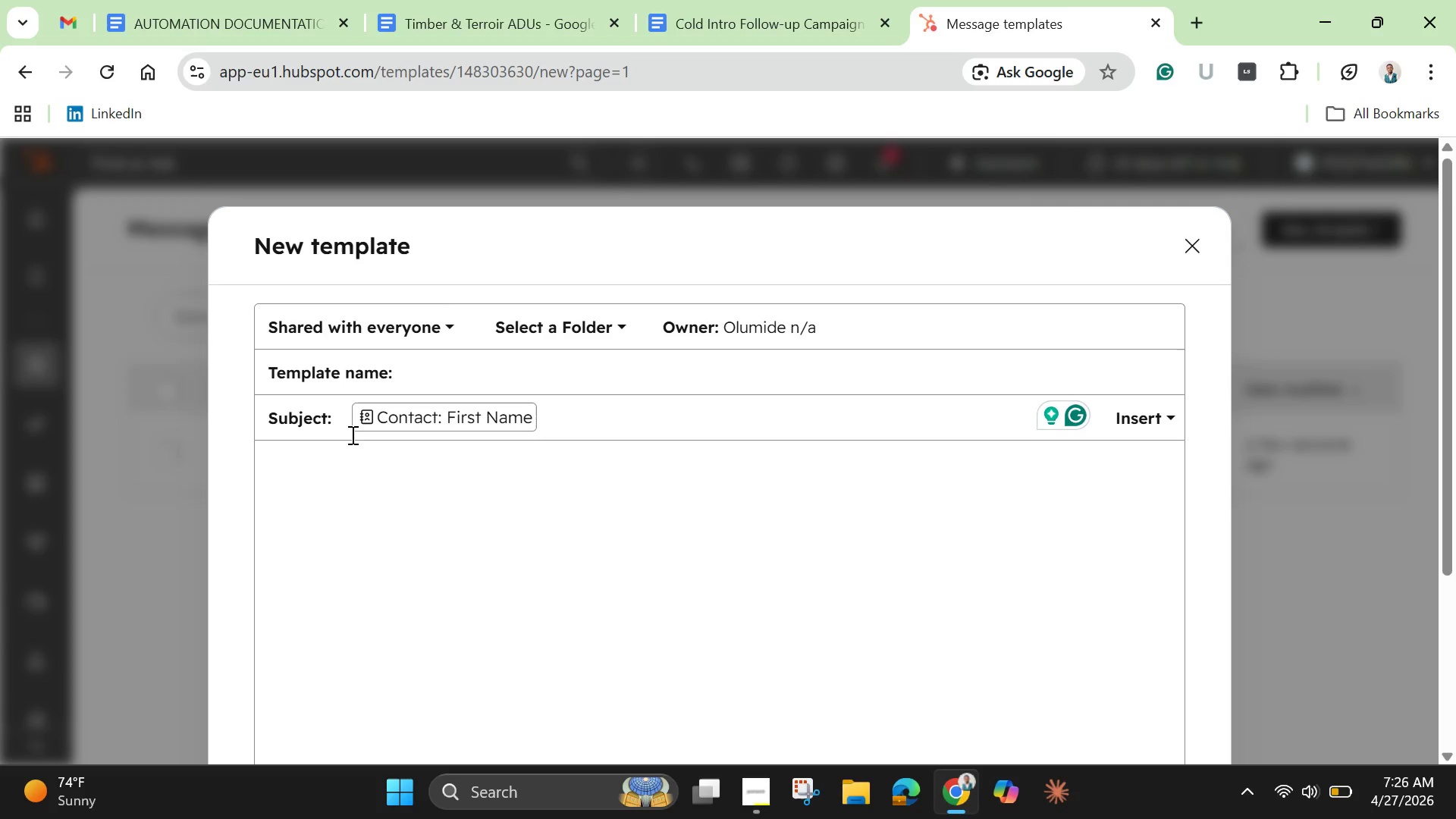 
key(Control+V)
 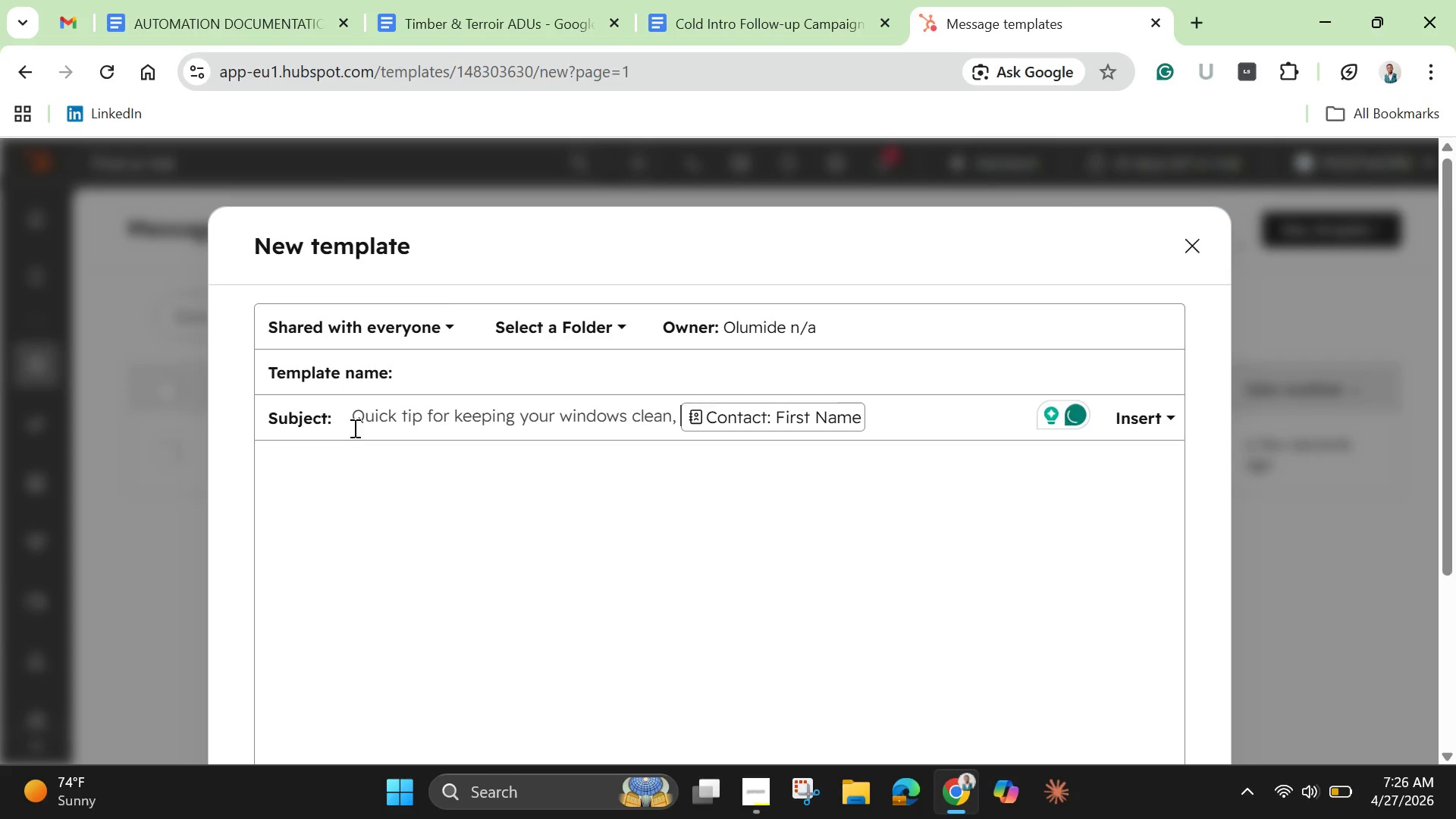 
left_click([414, 375])
 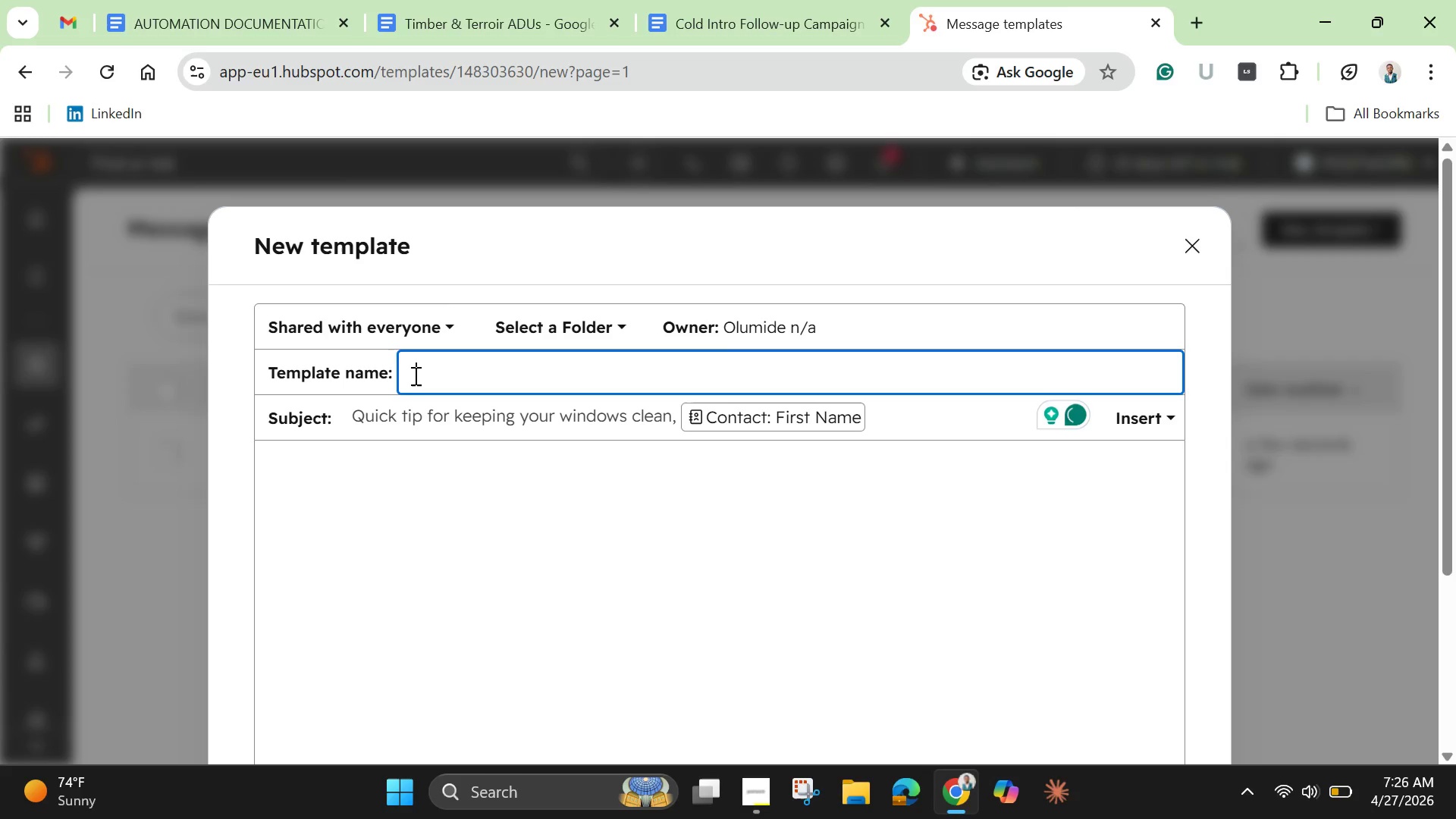 
type(Maintenance Tip)
 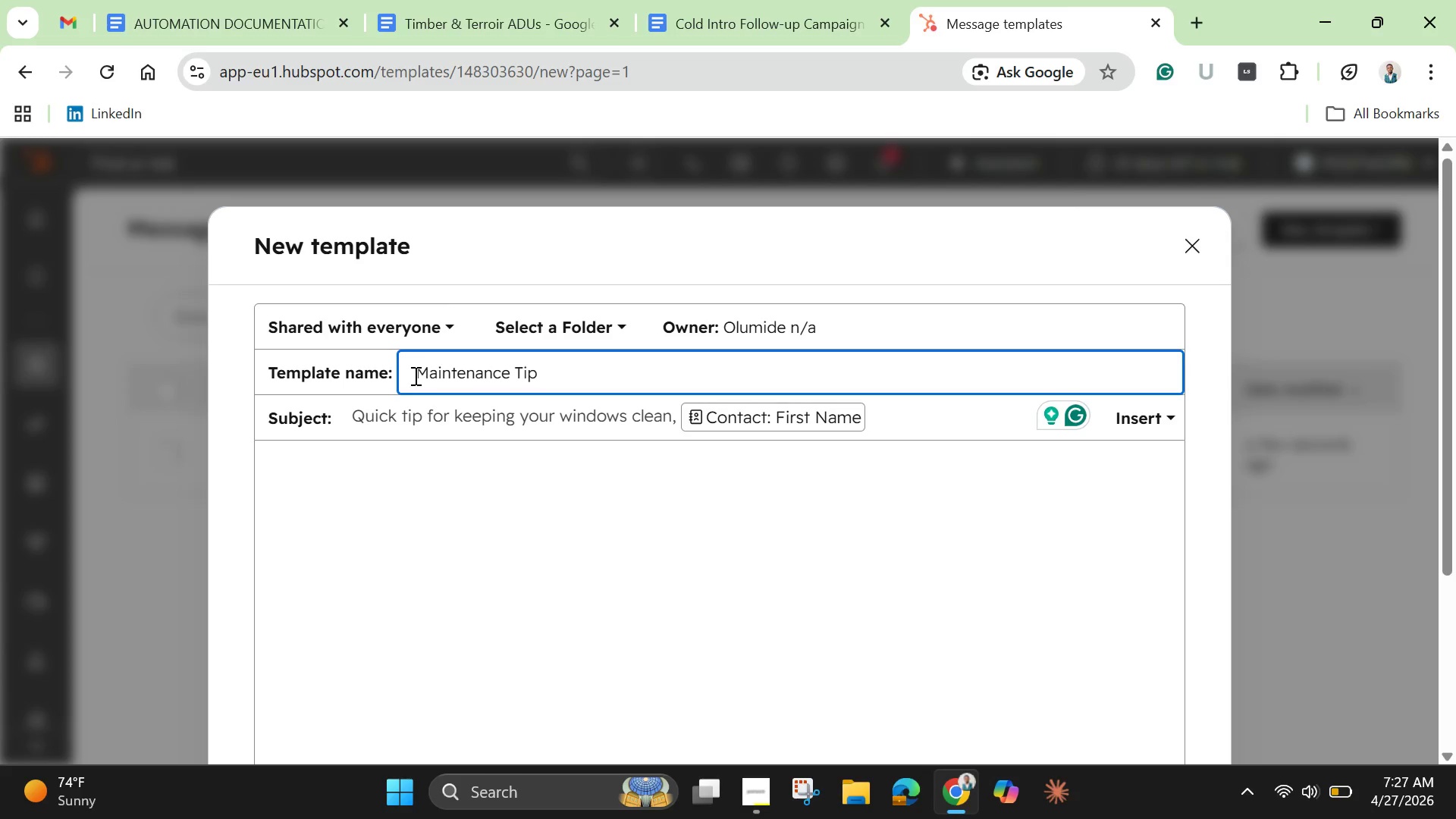 
left_click([460, 570])
 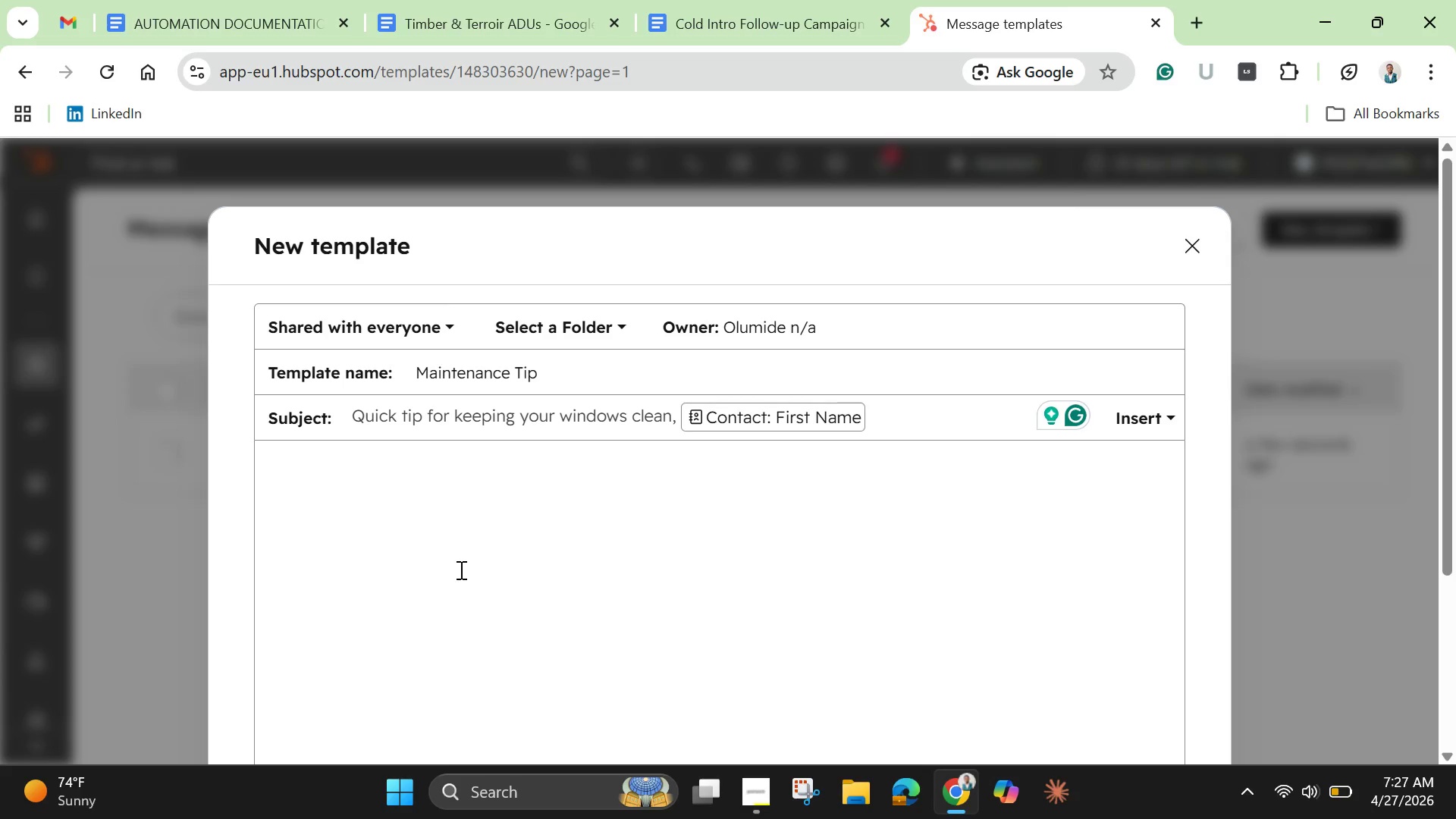 
scroll: coordinate [460, 570], scroll_direction: down, amount: 3.0
 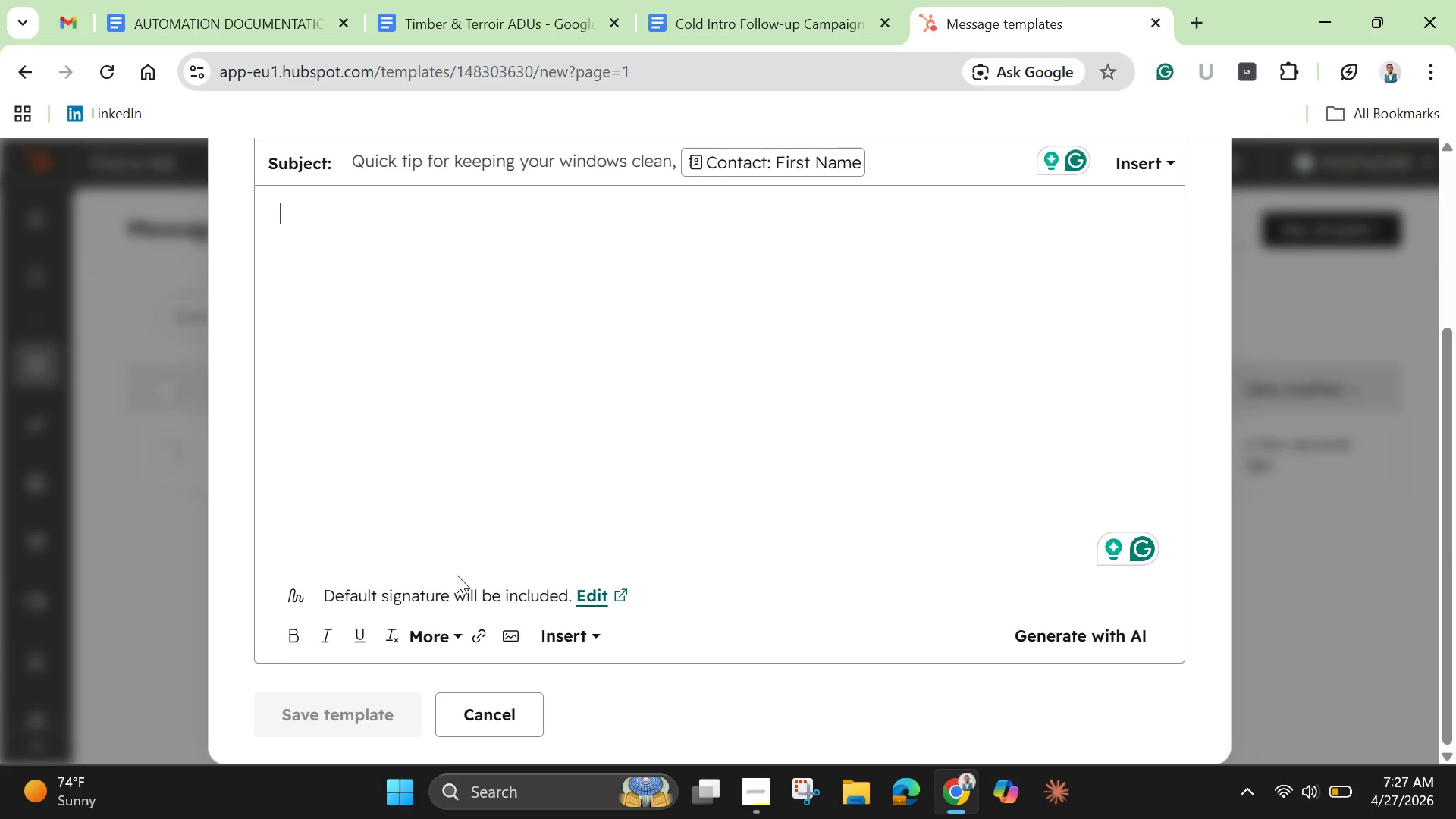 
scroll: coordinate [457, 575], scroll_direction: up, amount: 2.0
 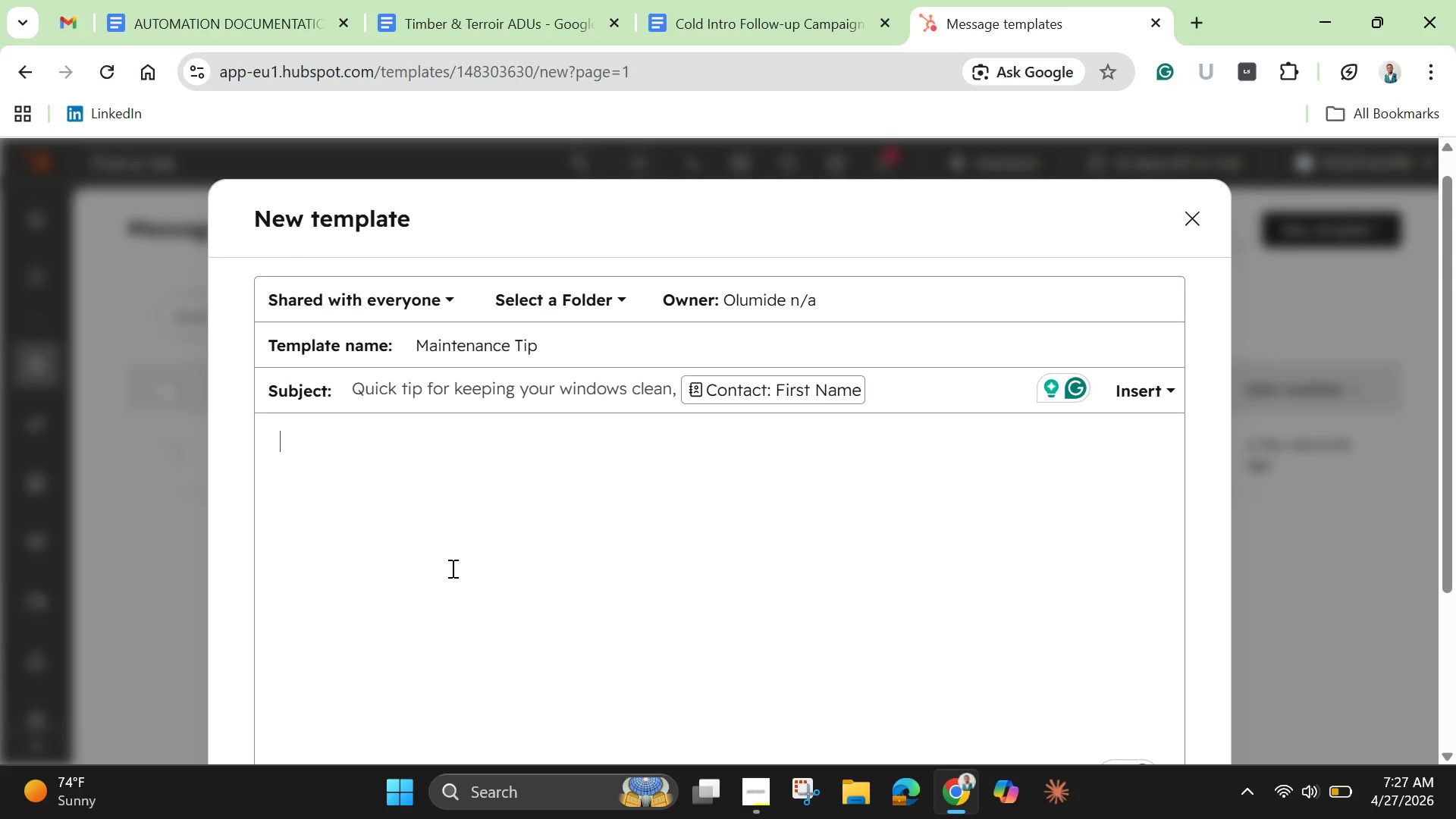 
wait(16.87)
 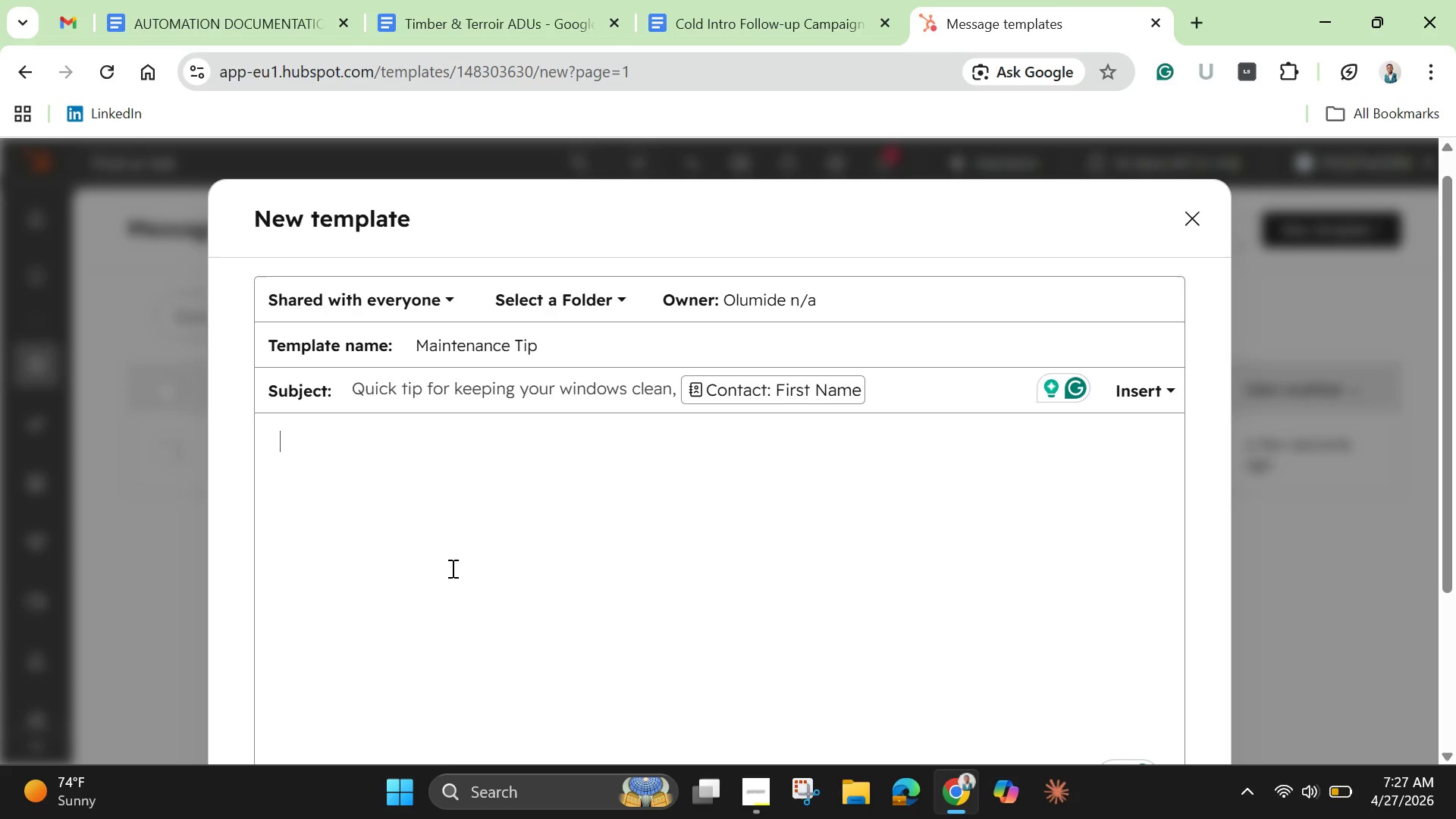 
type(Hi )
 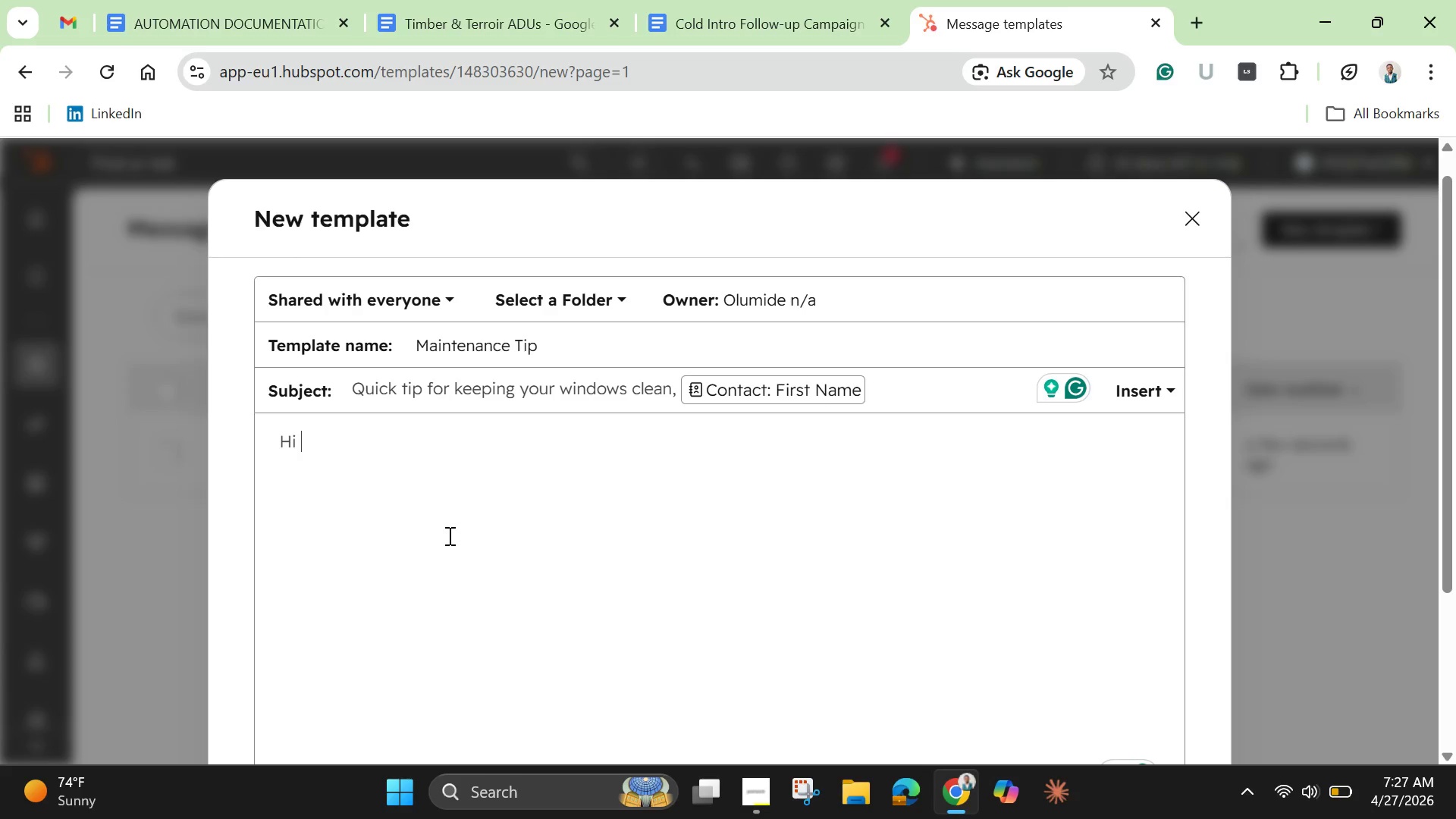 
scroll: coordinate [448, 534], scroll_direction: down, amount: 5.0
 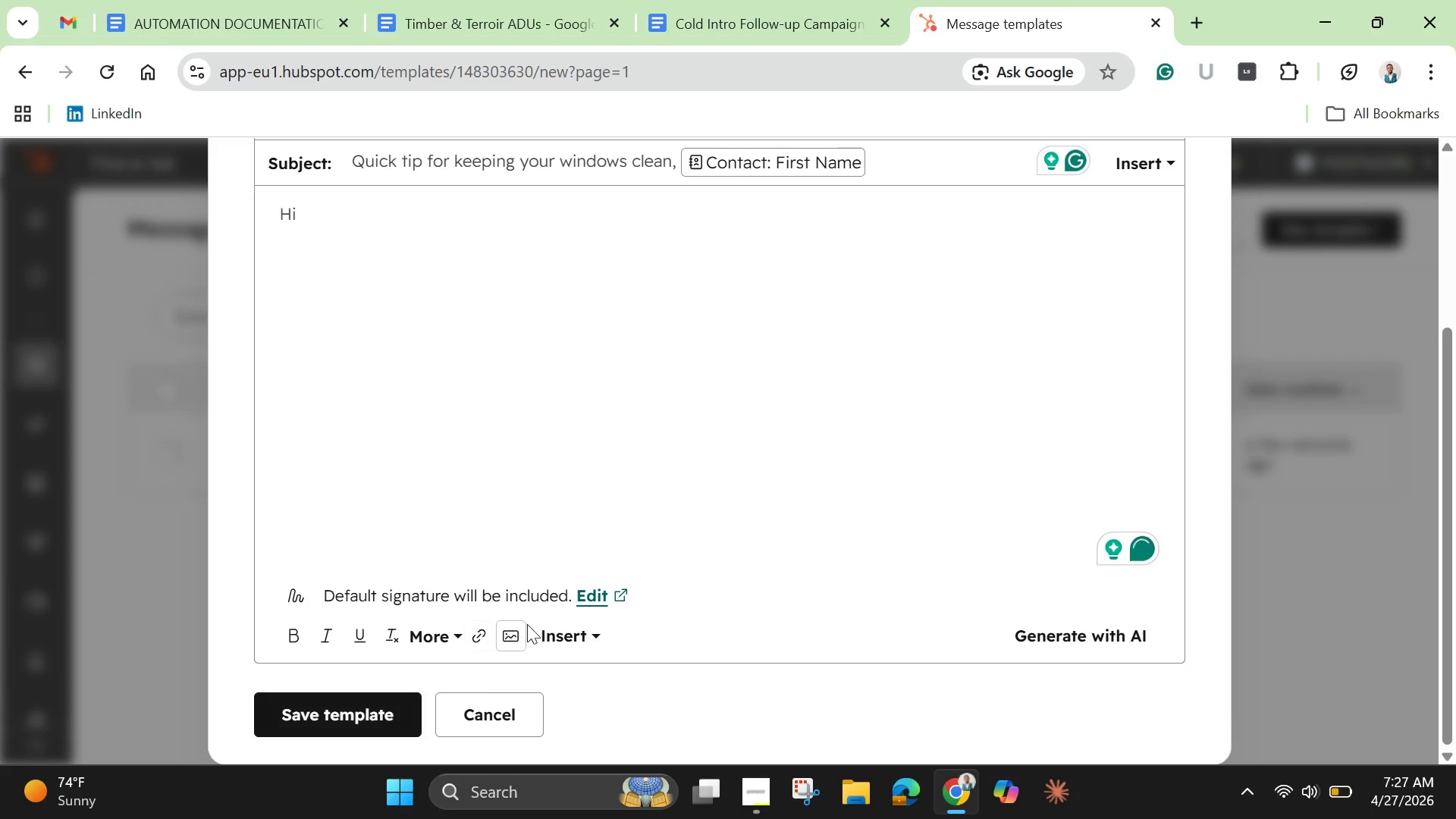 
left_click([559, 631])
 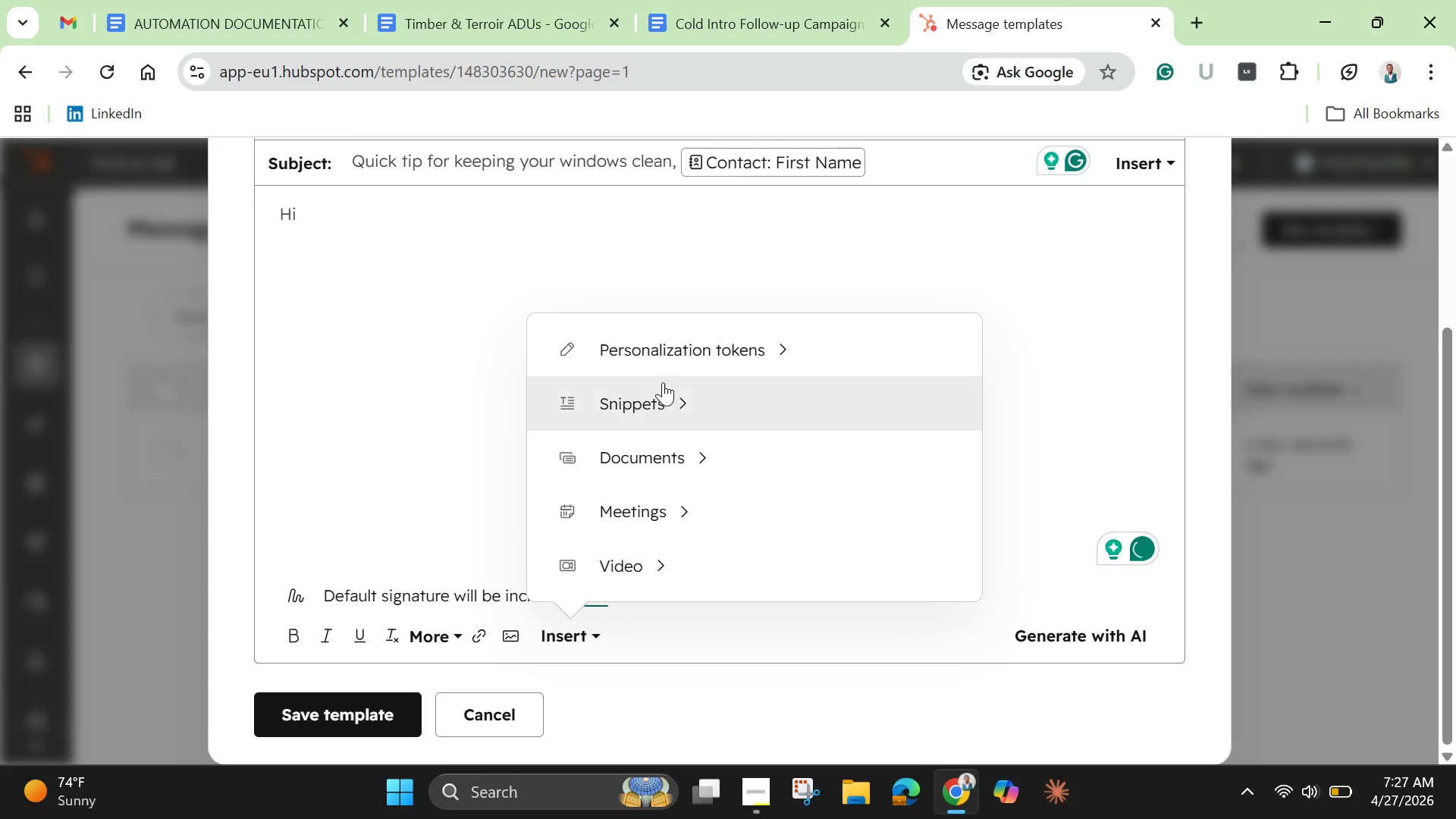 
left_click([673, 353])
 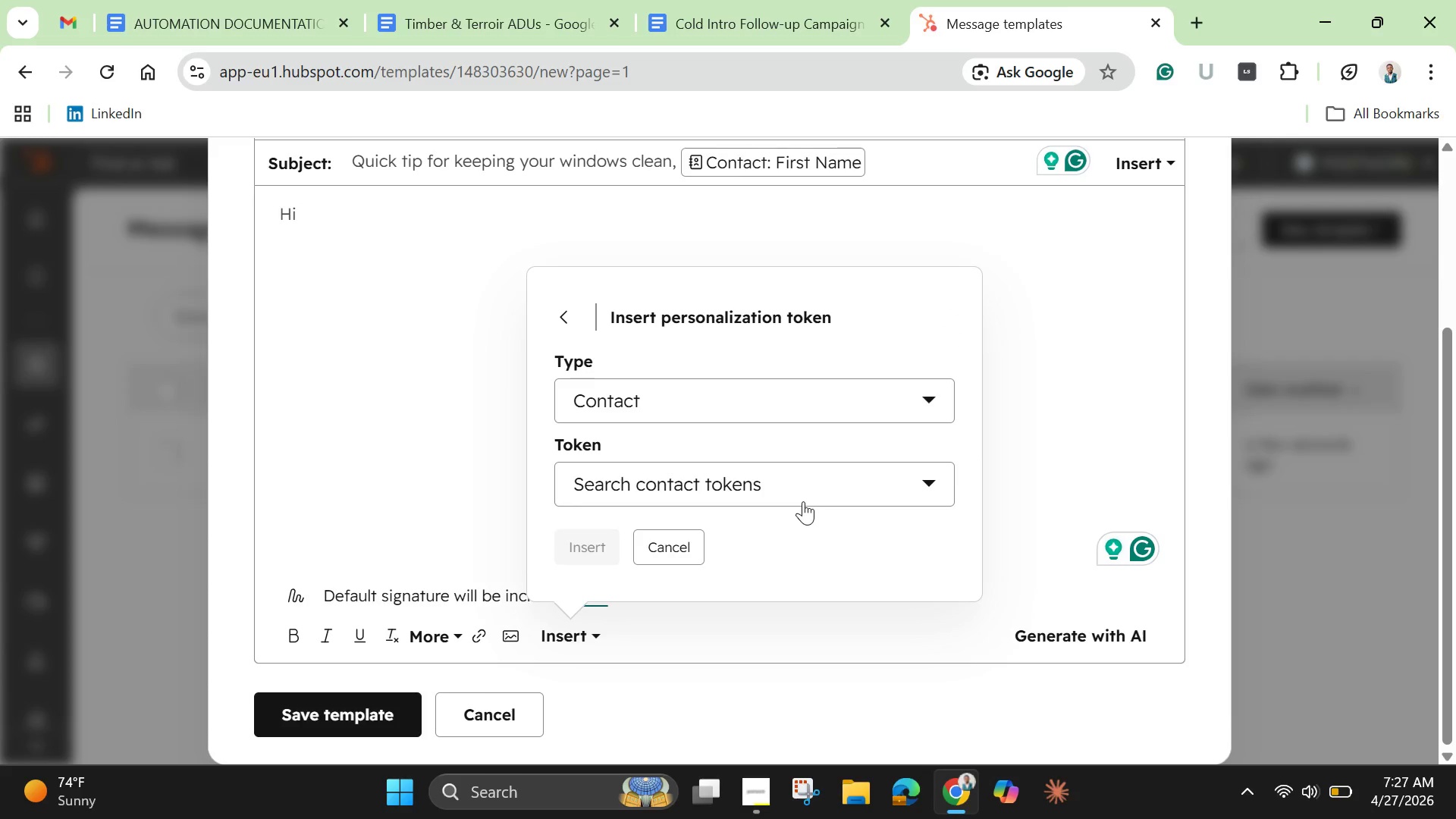 
left_click([803, 501])
 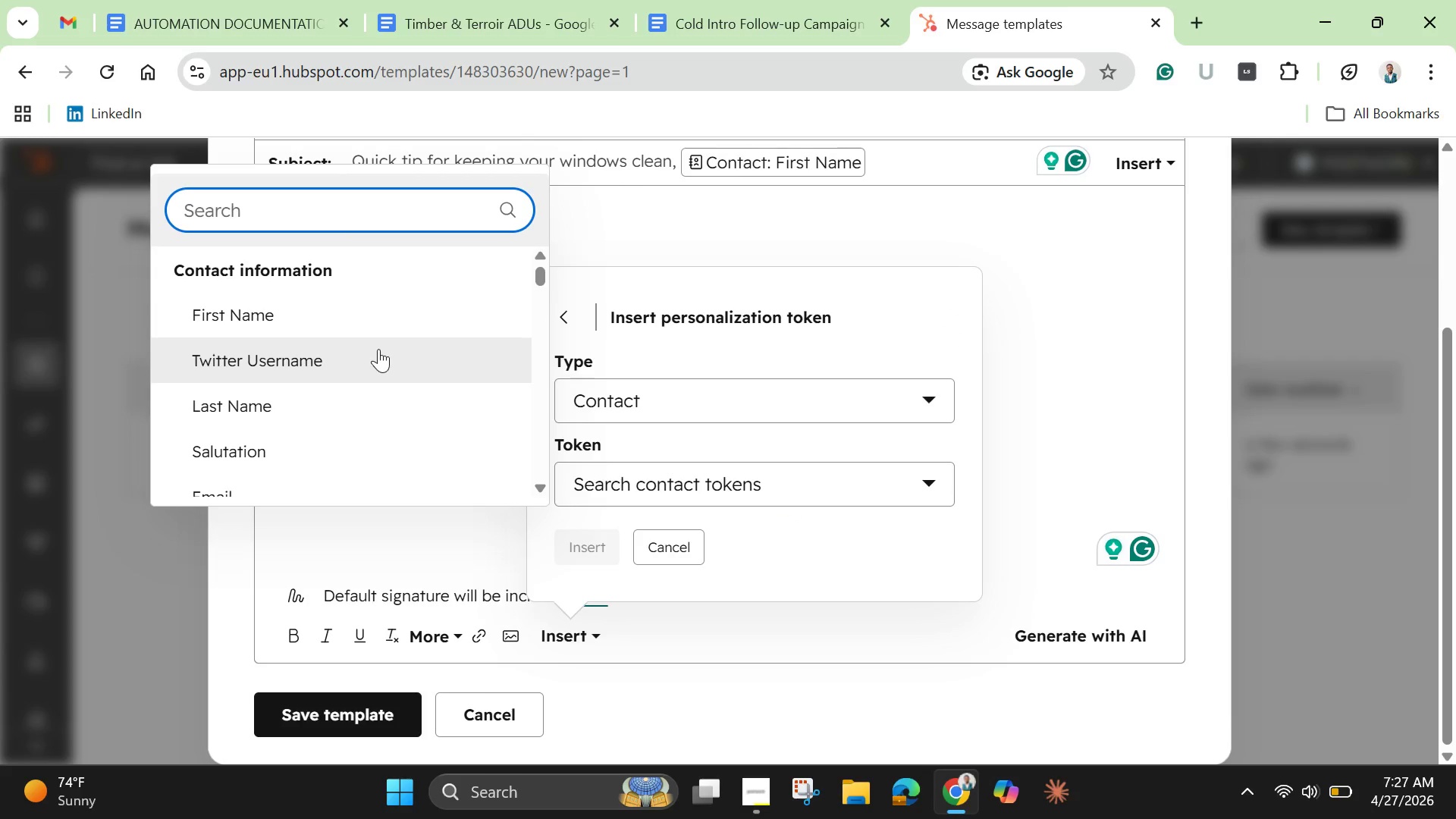 
left_click([372, 320])
 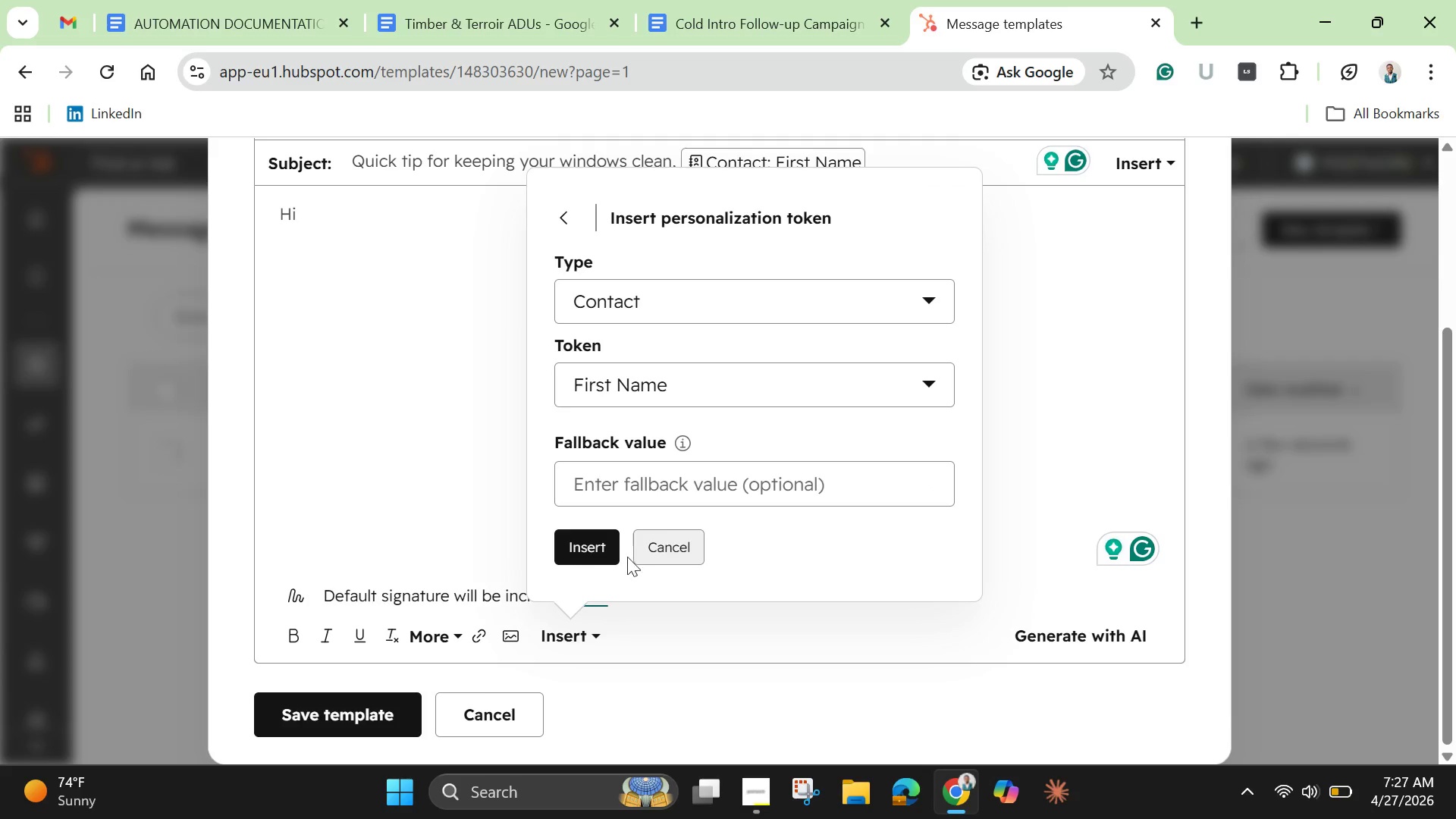 
left_click([587, 550])
 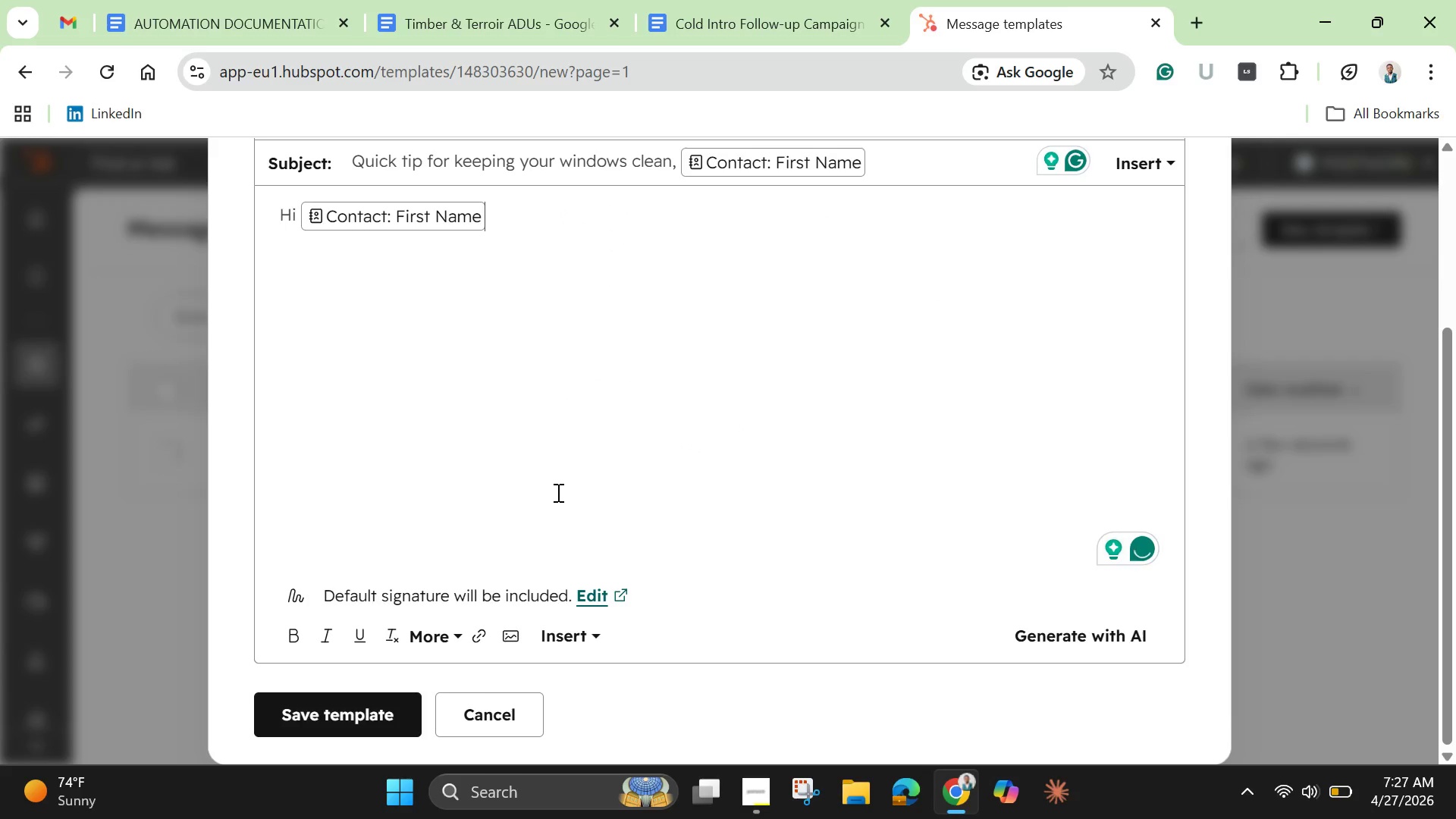 
key(Comma)
 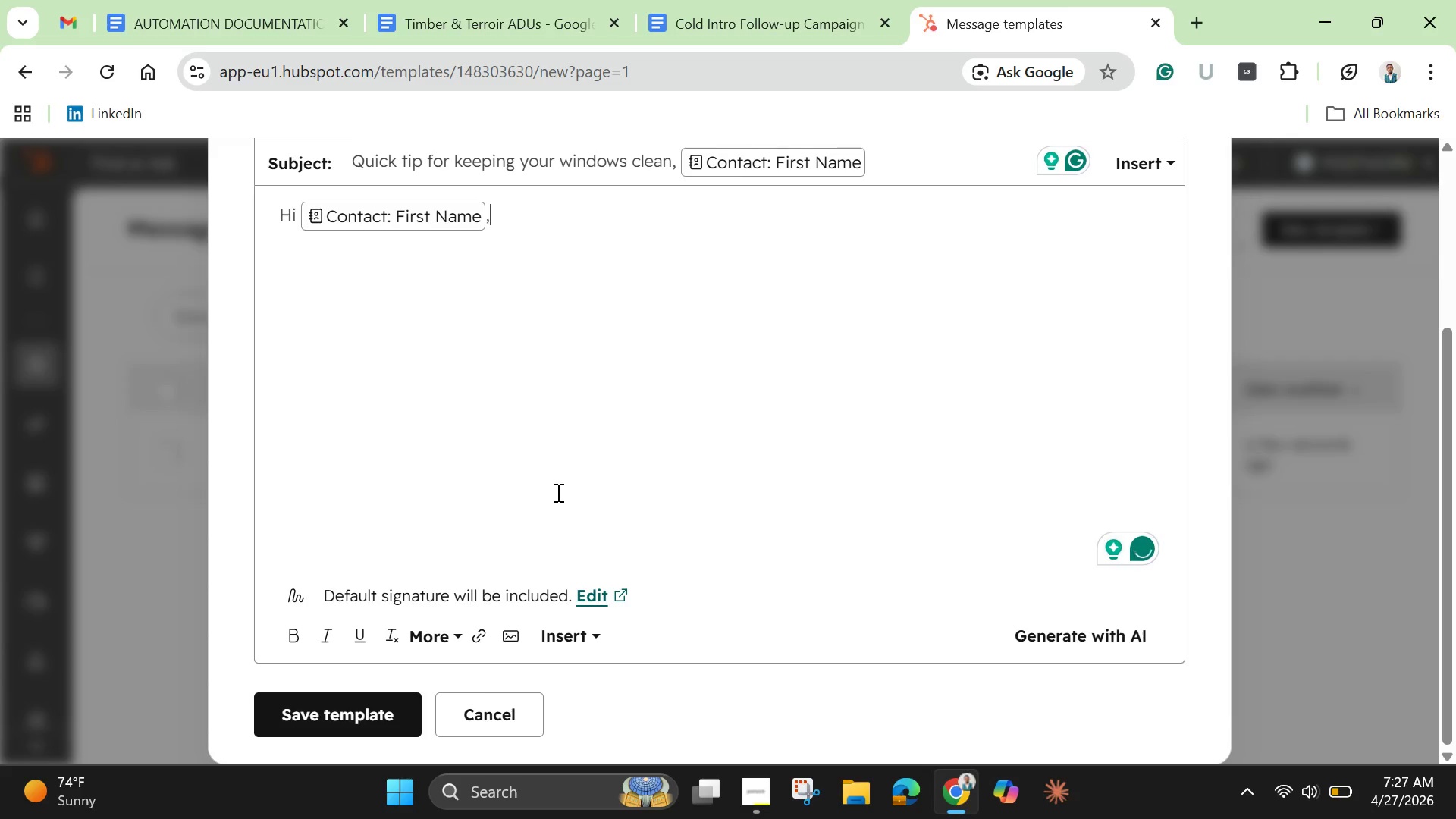 
key(Enter)
 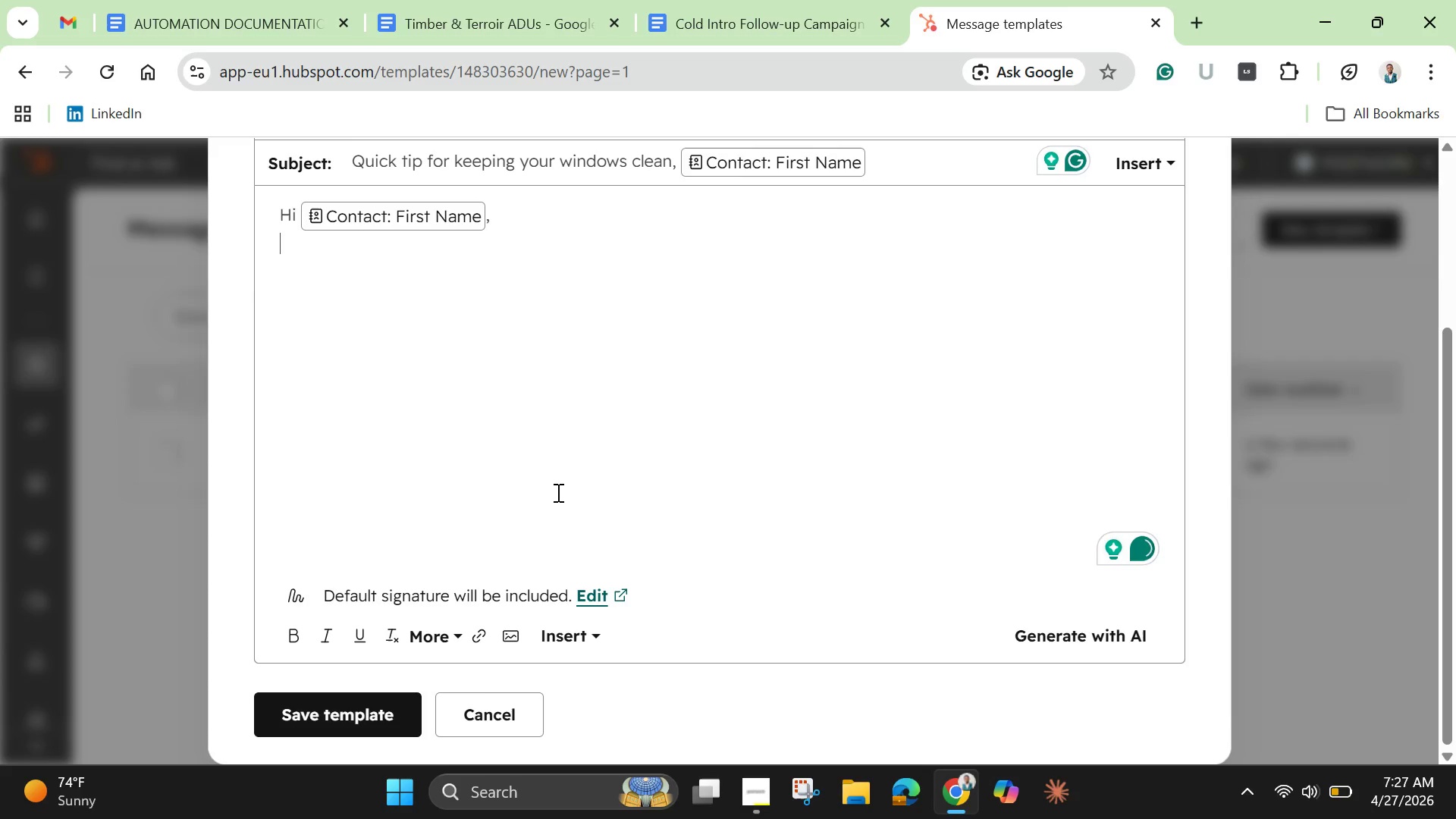 
key(Enter)
 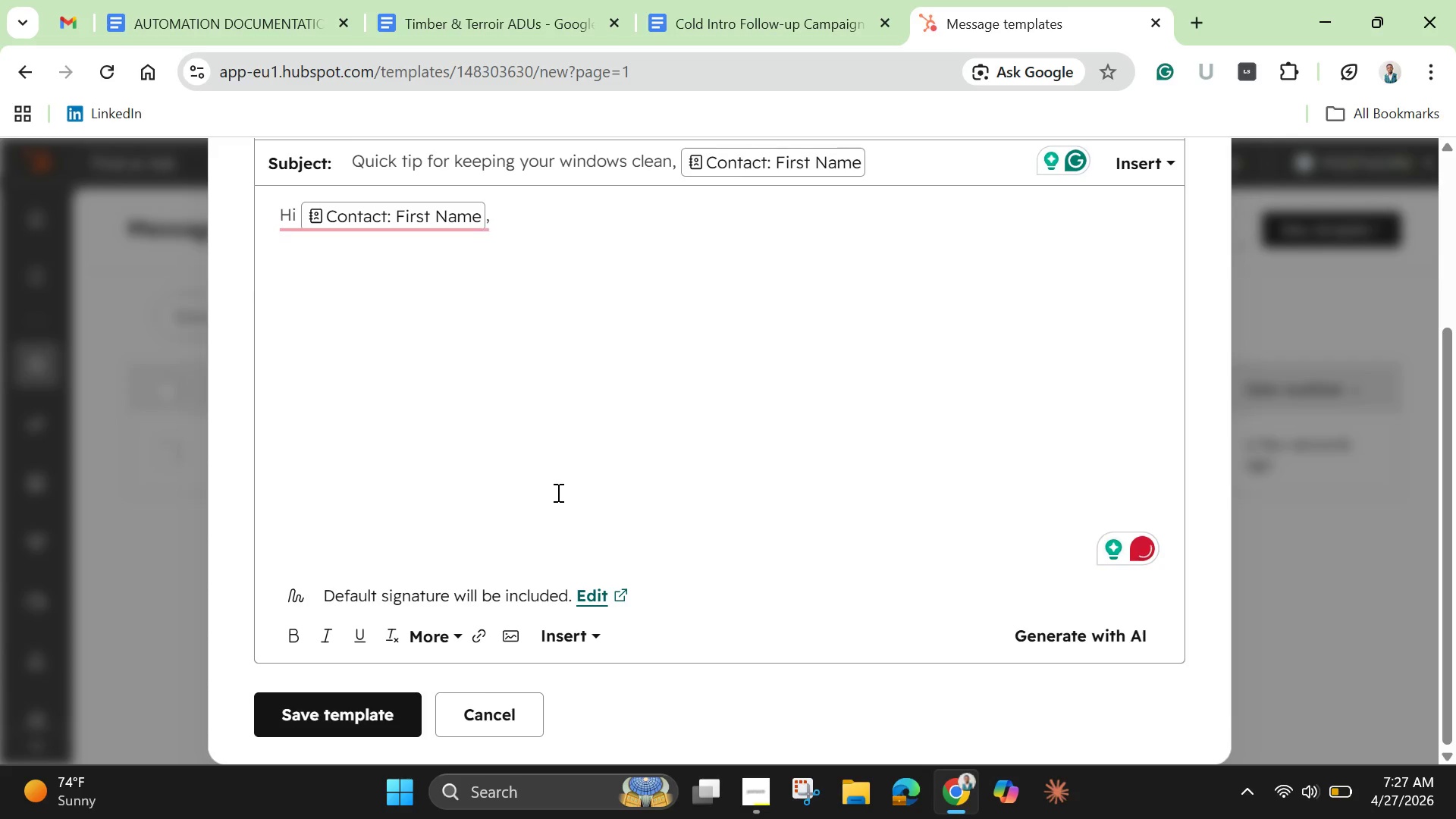 
type(A quick tip we often share with homeowners )
 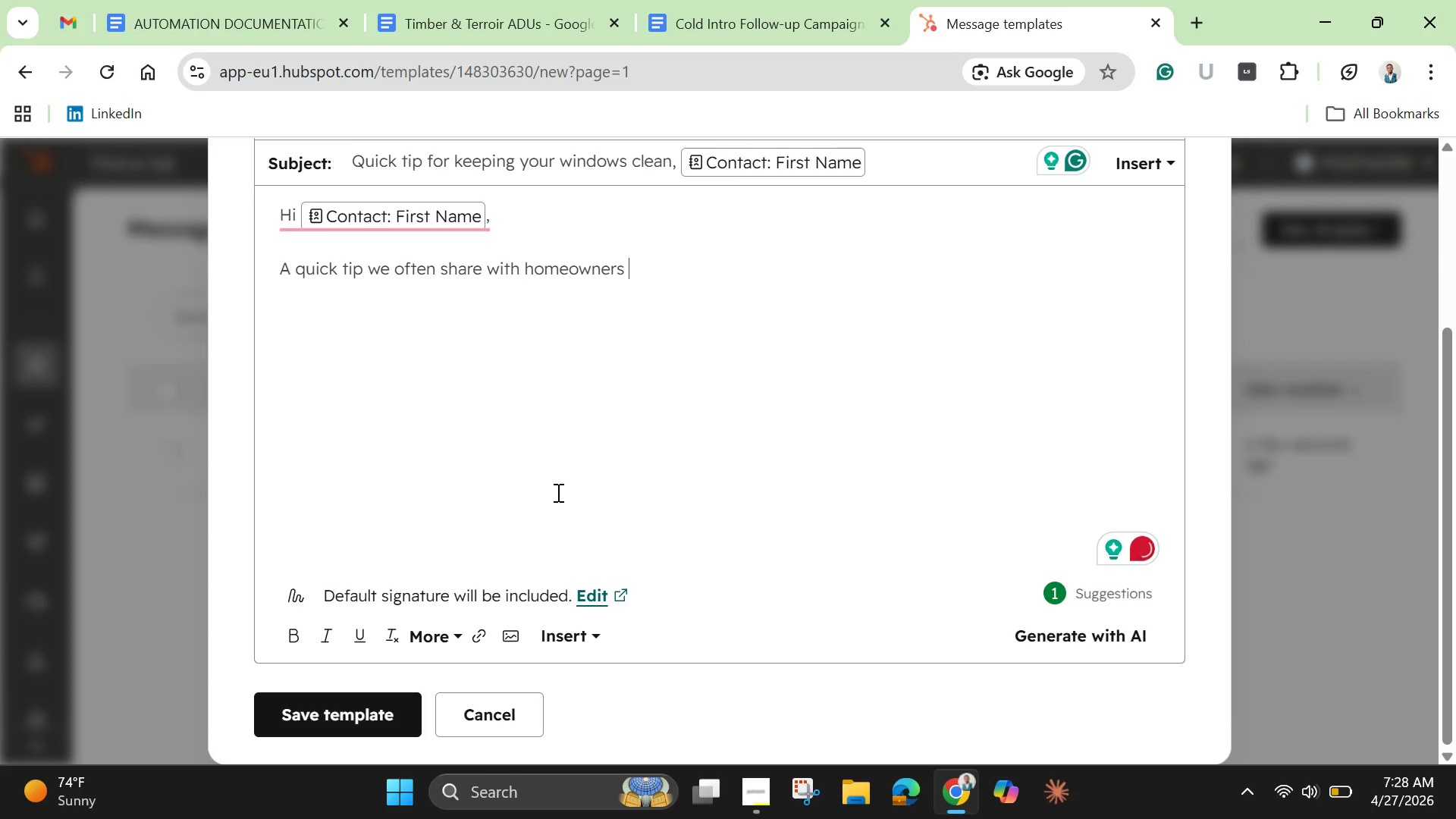 
type(on )
 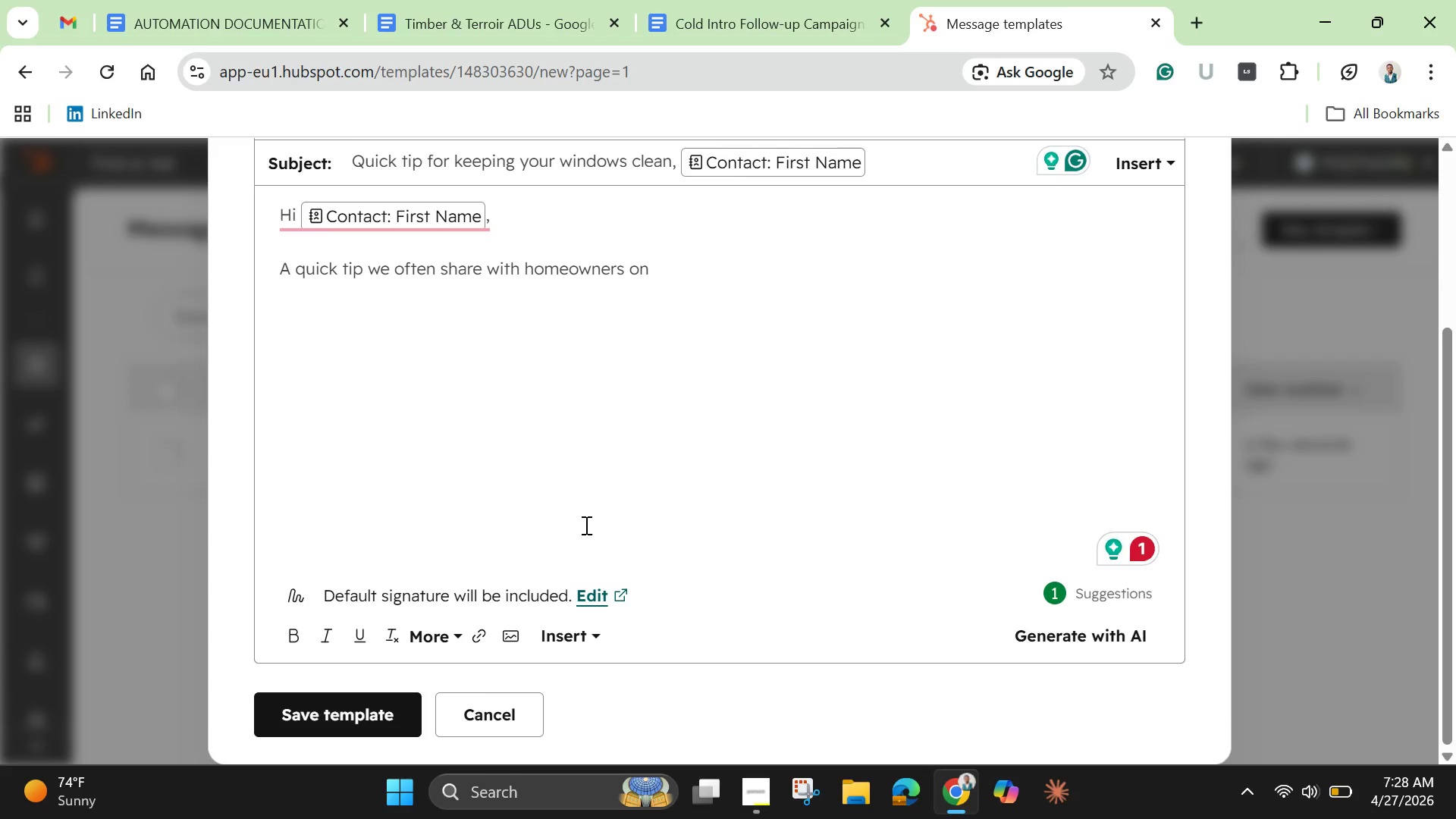 
wait(7.98)
 